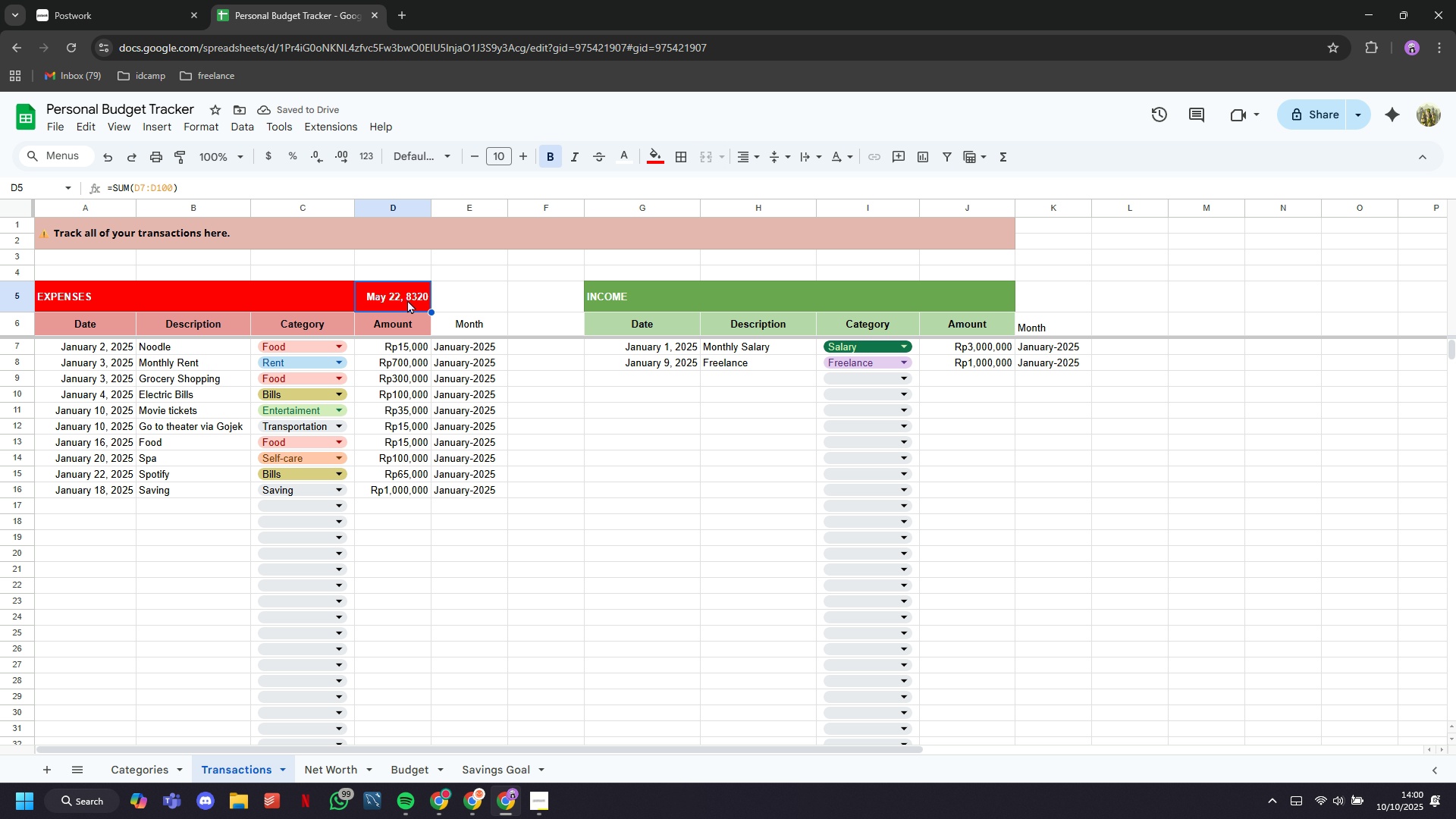 
double_click([407, 300])
 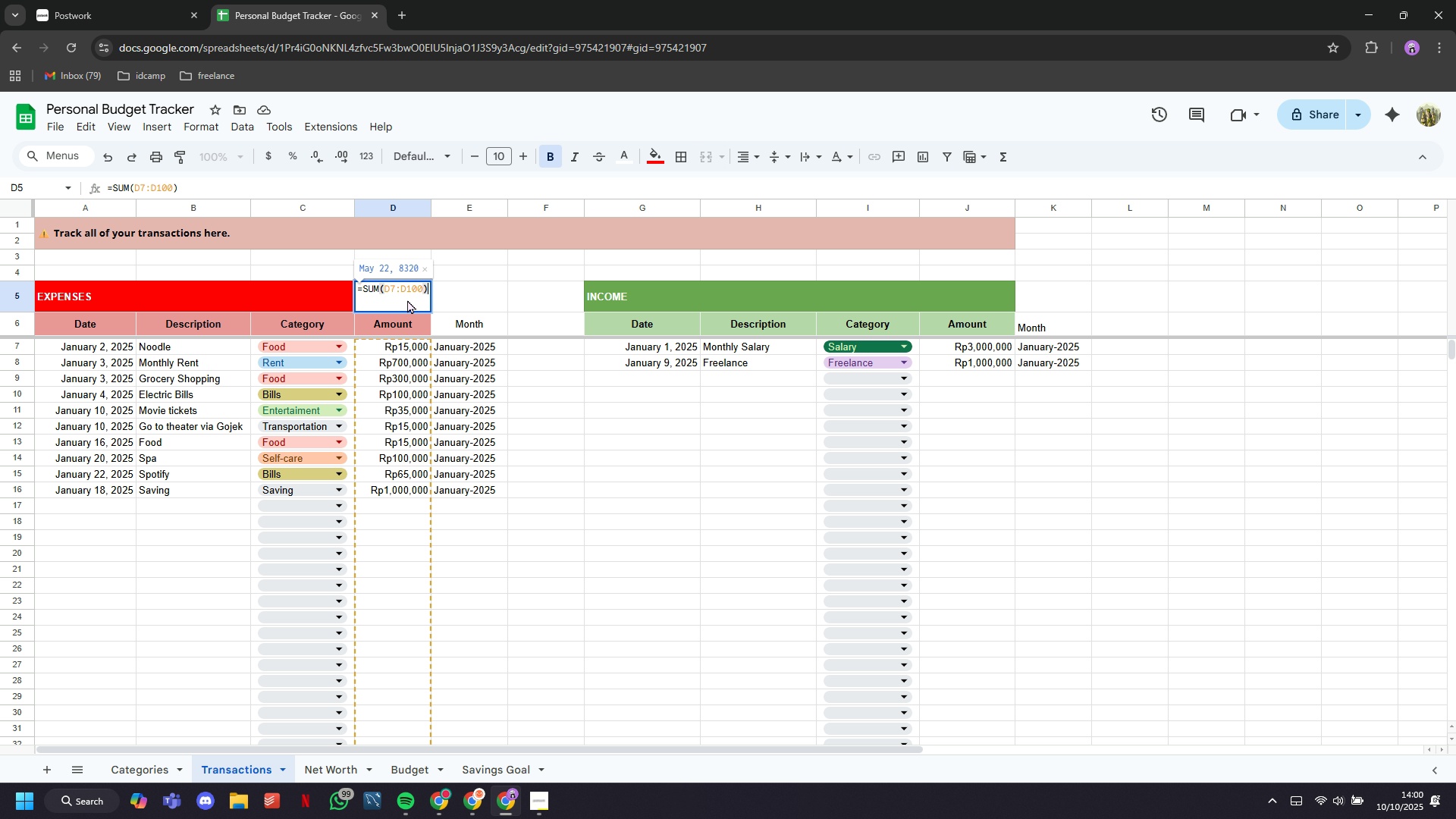 
left_click([407, 299])
 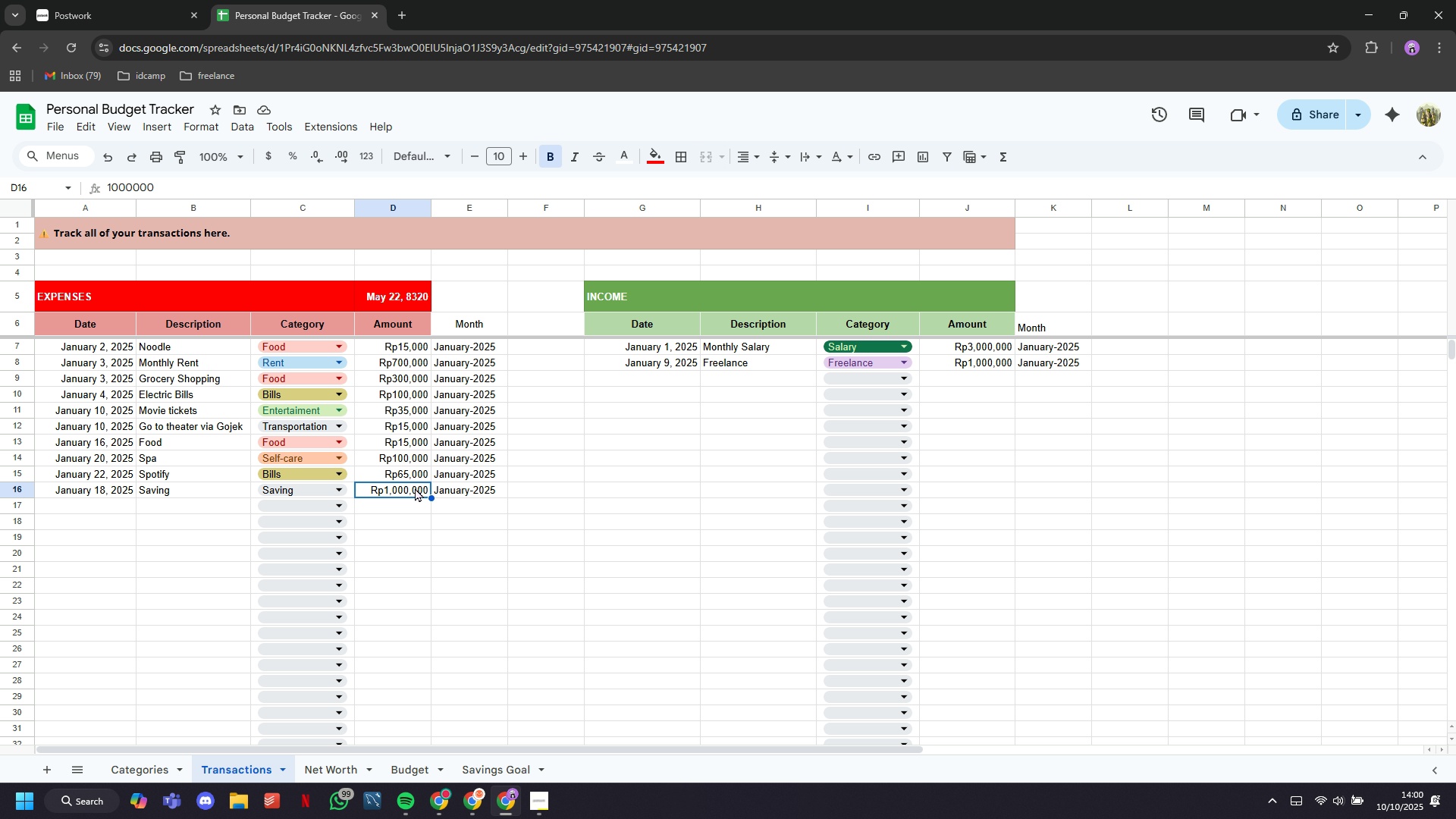 
left_click([415, 491])
 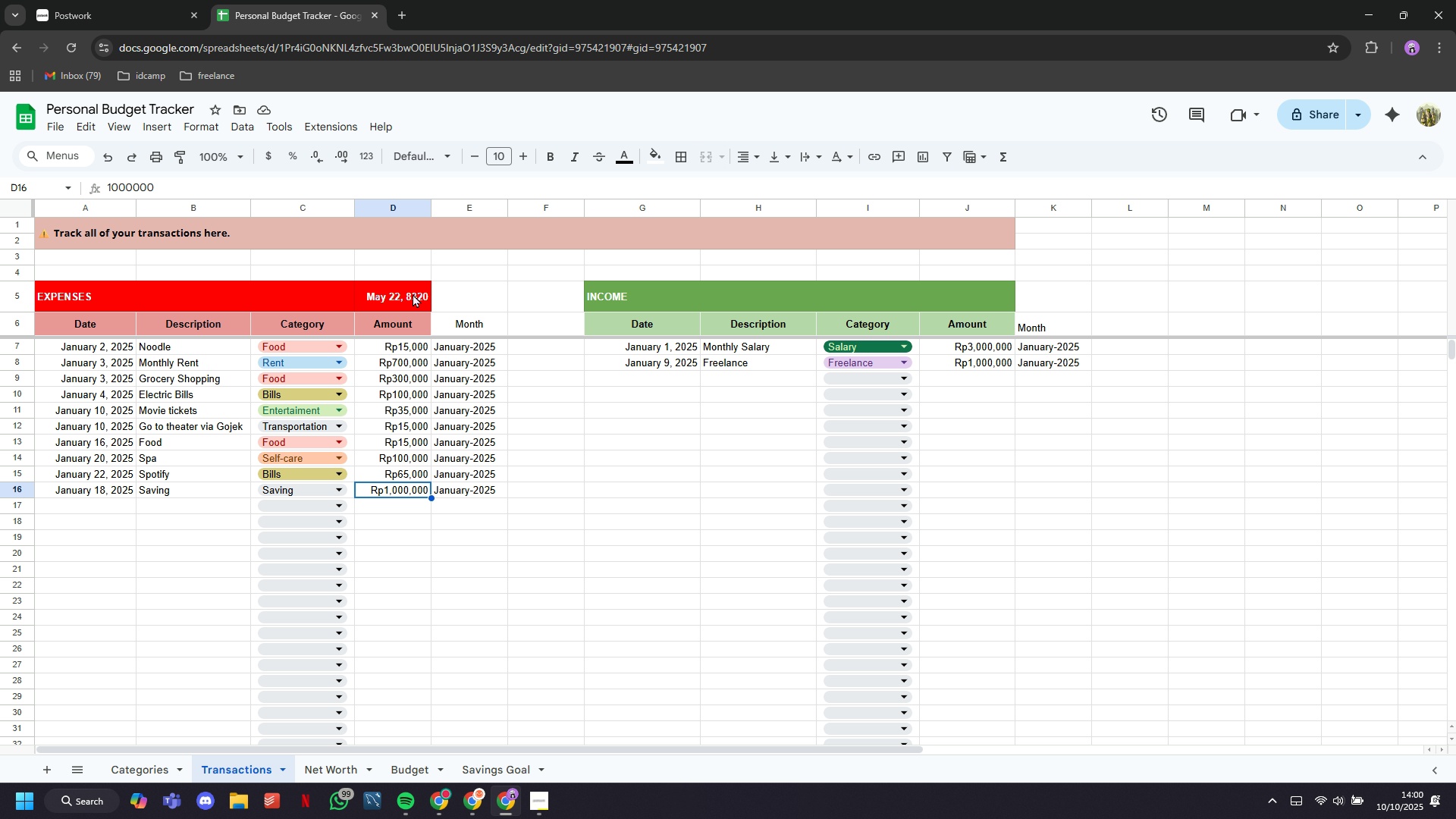 
left_click([413, 293])
 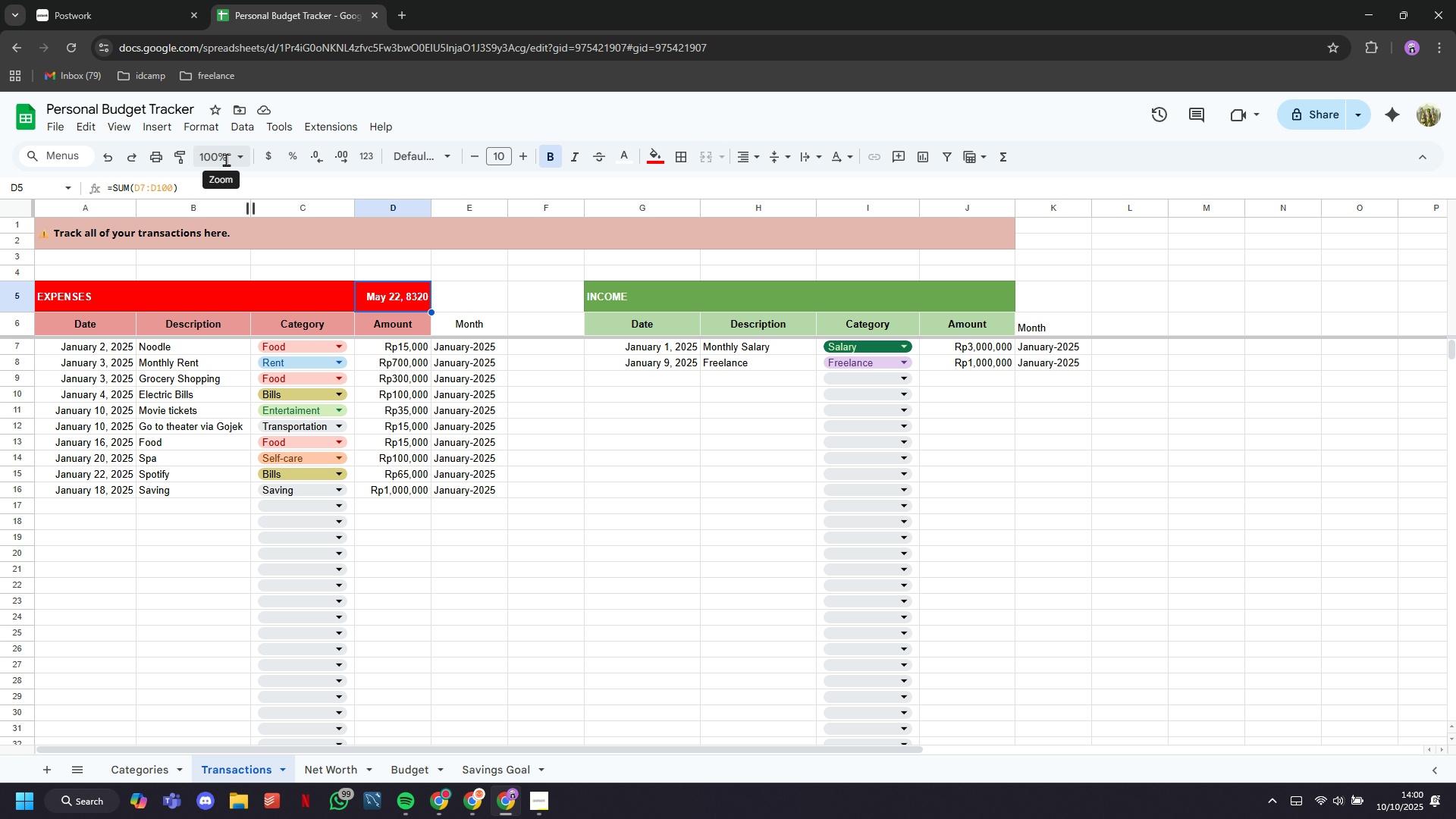 
left_click([210, 133])
 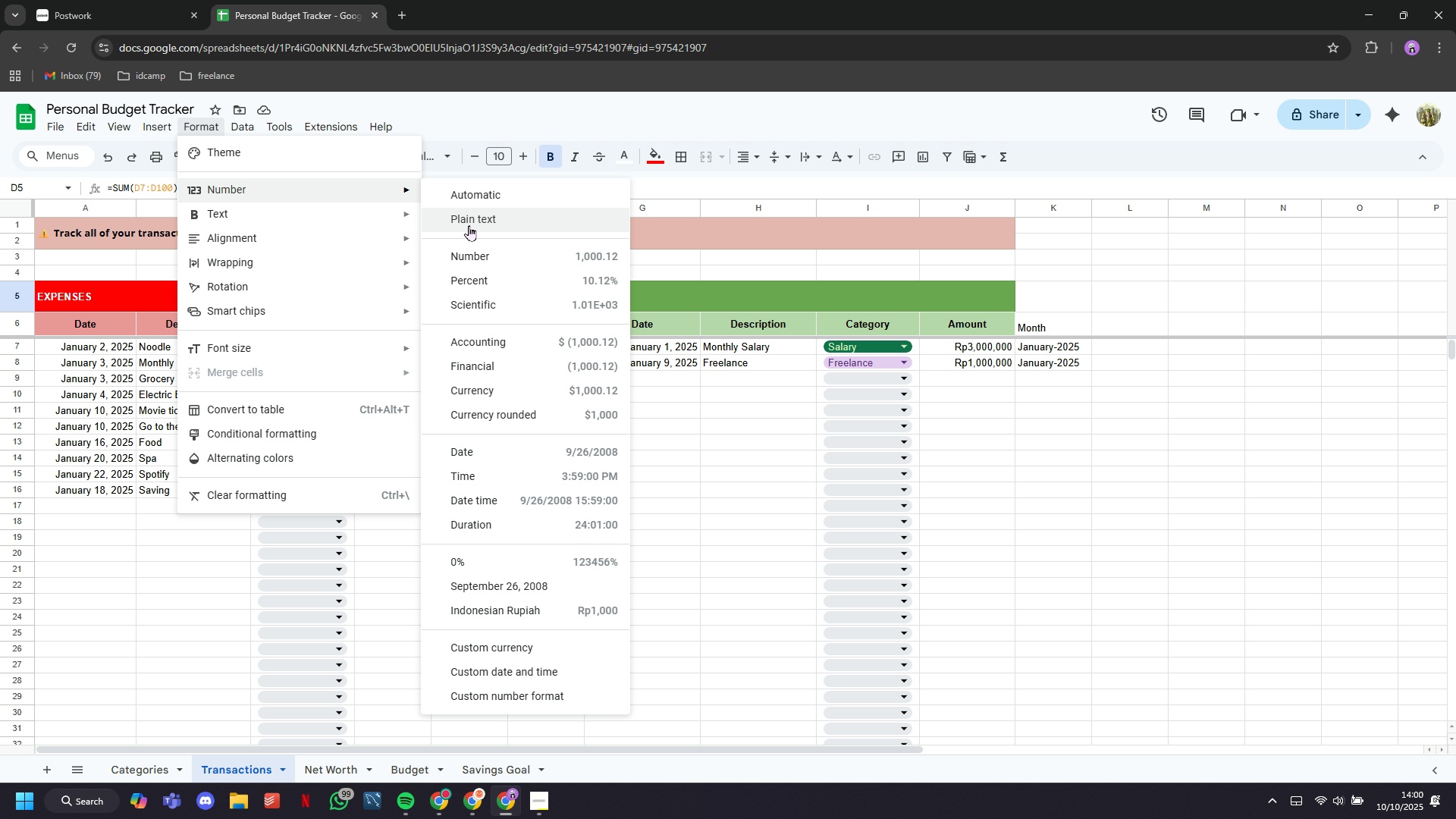 
left_click([479, 259])
 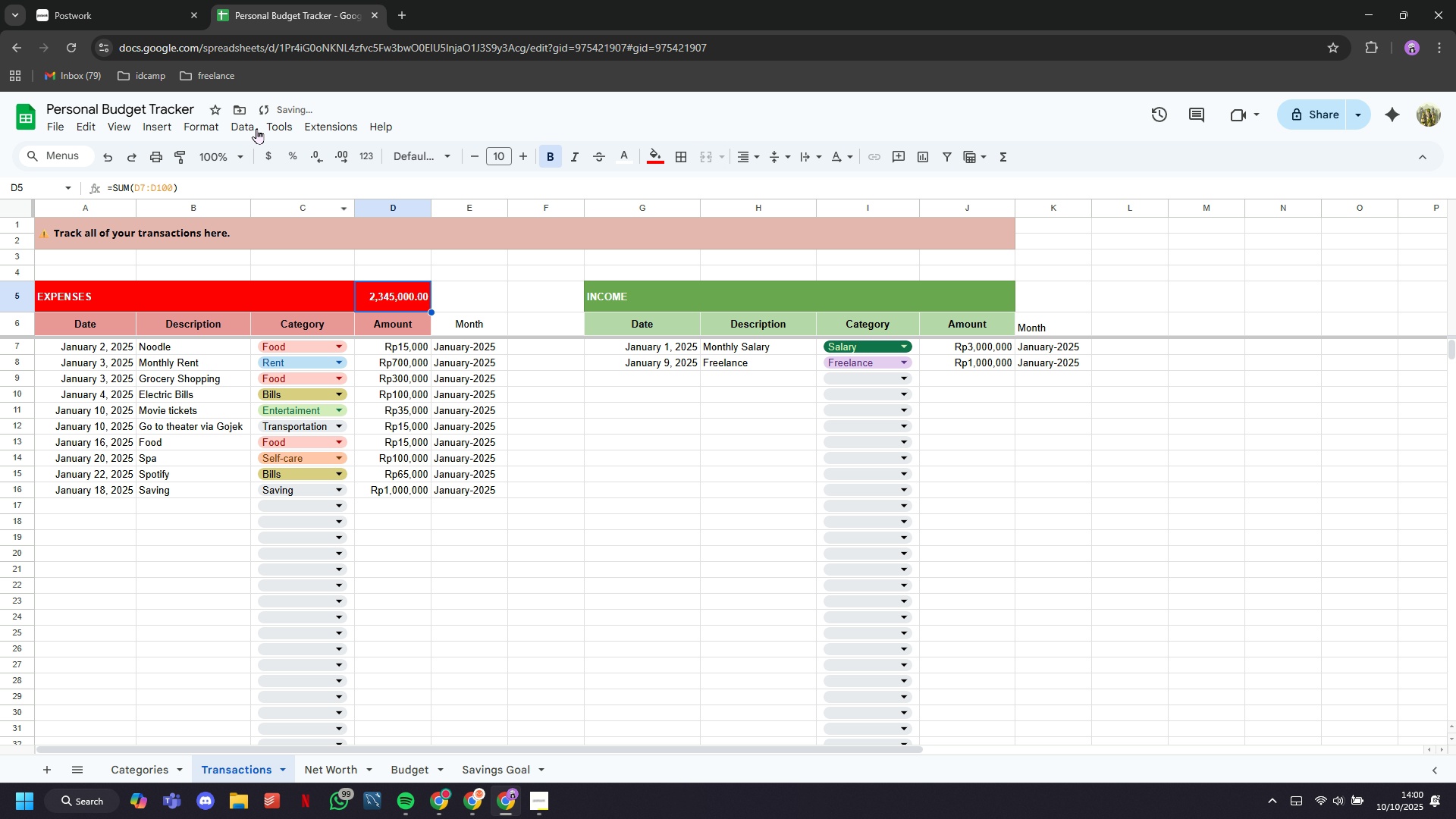 
left_click([256, 128])
 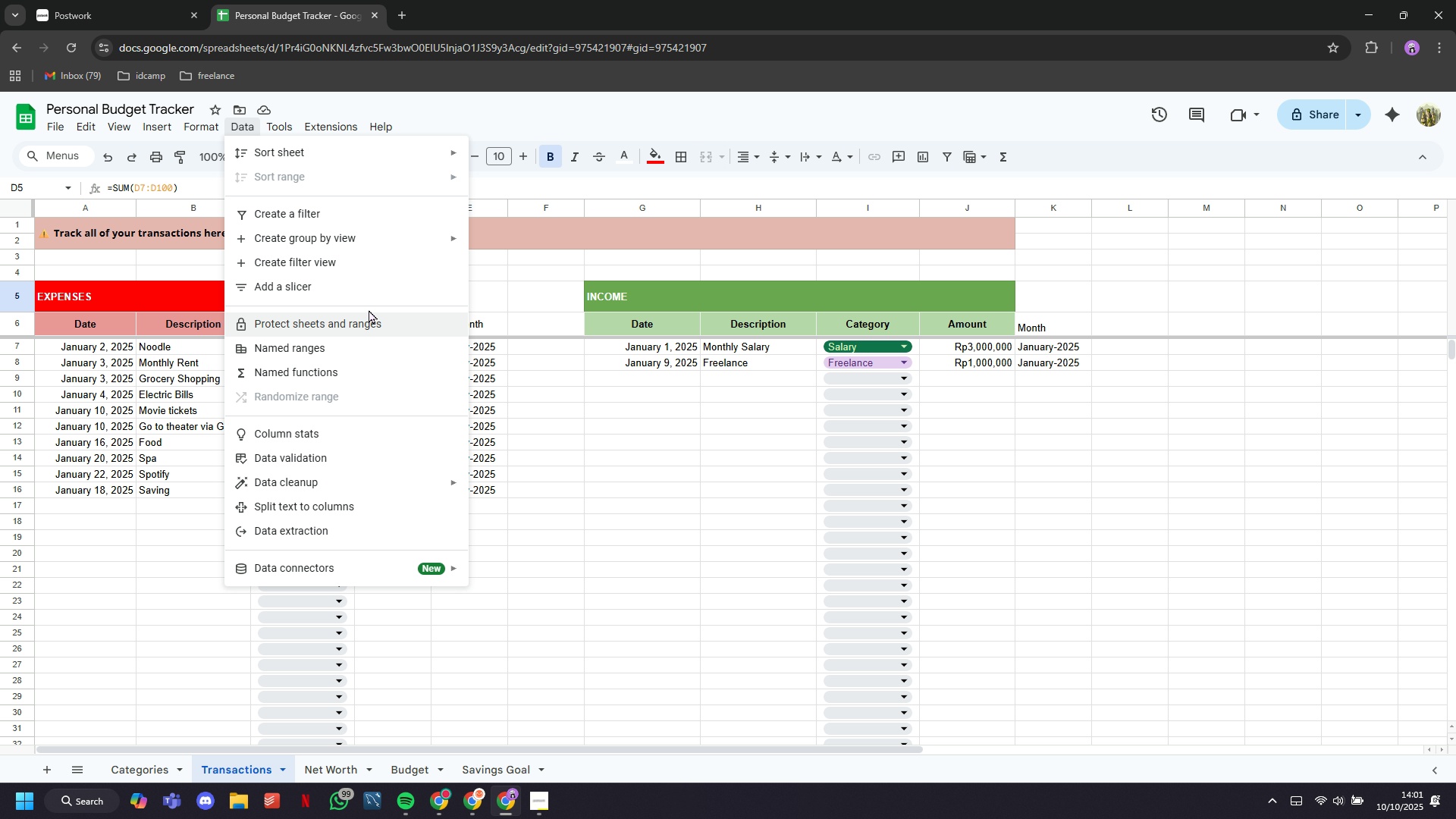 
wait(9.42)
 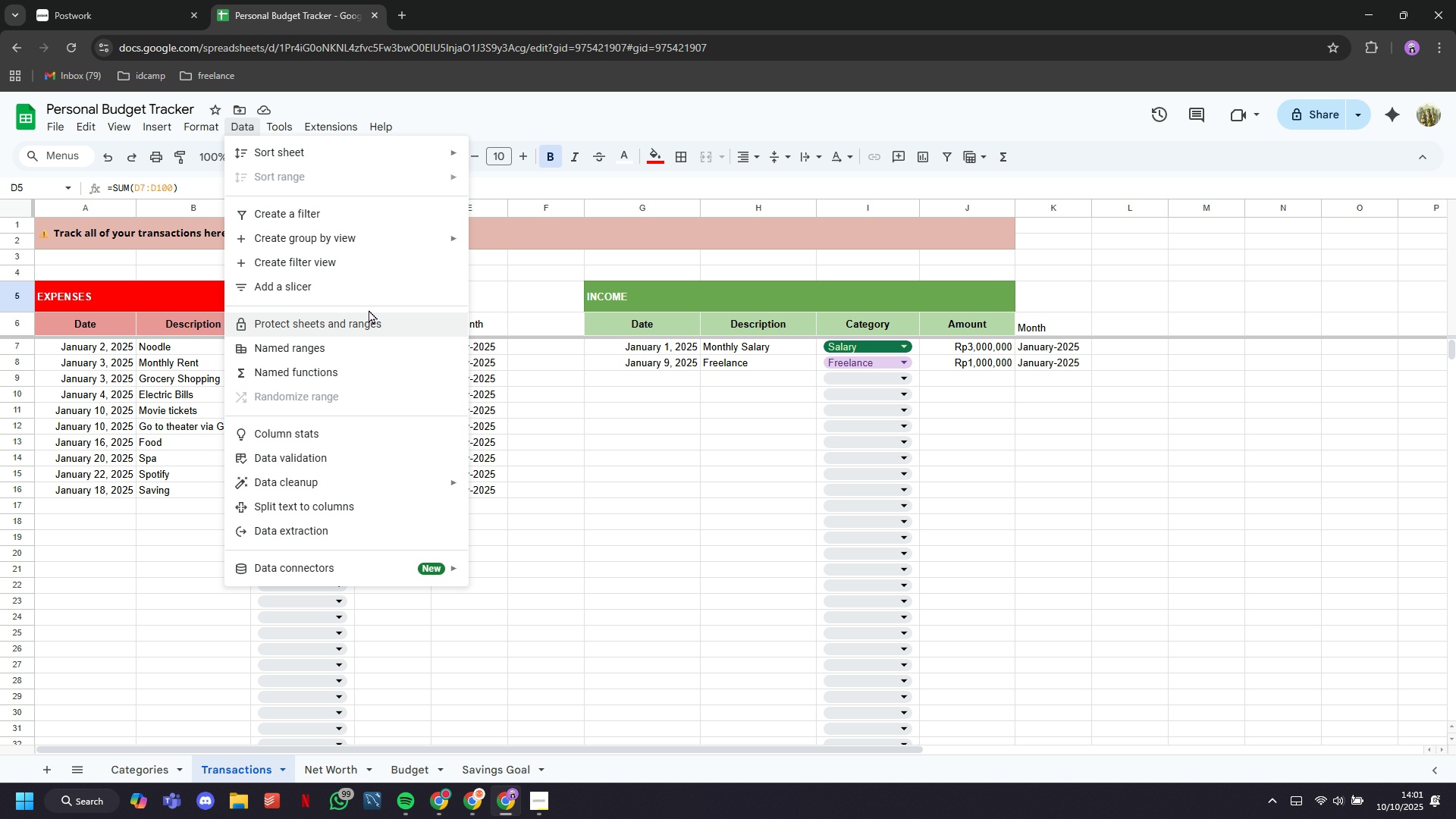 
left_click([522, 612])
 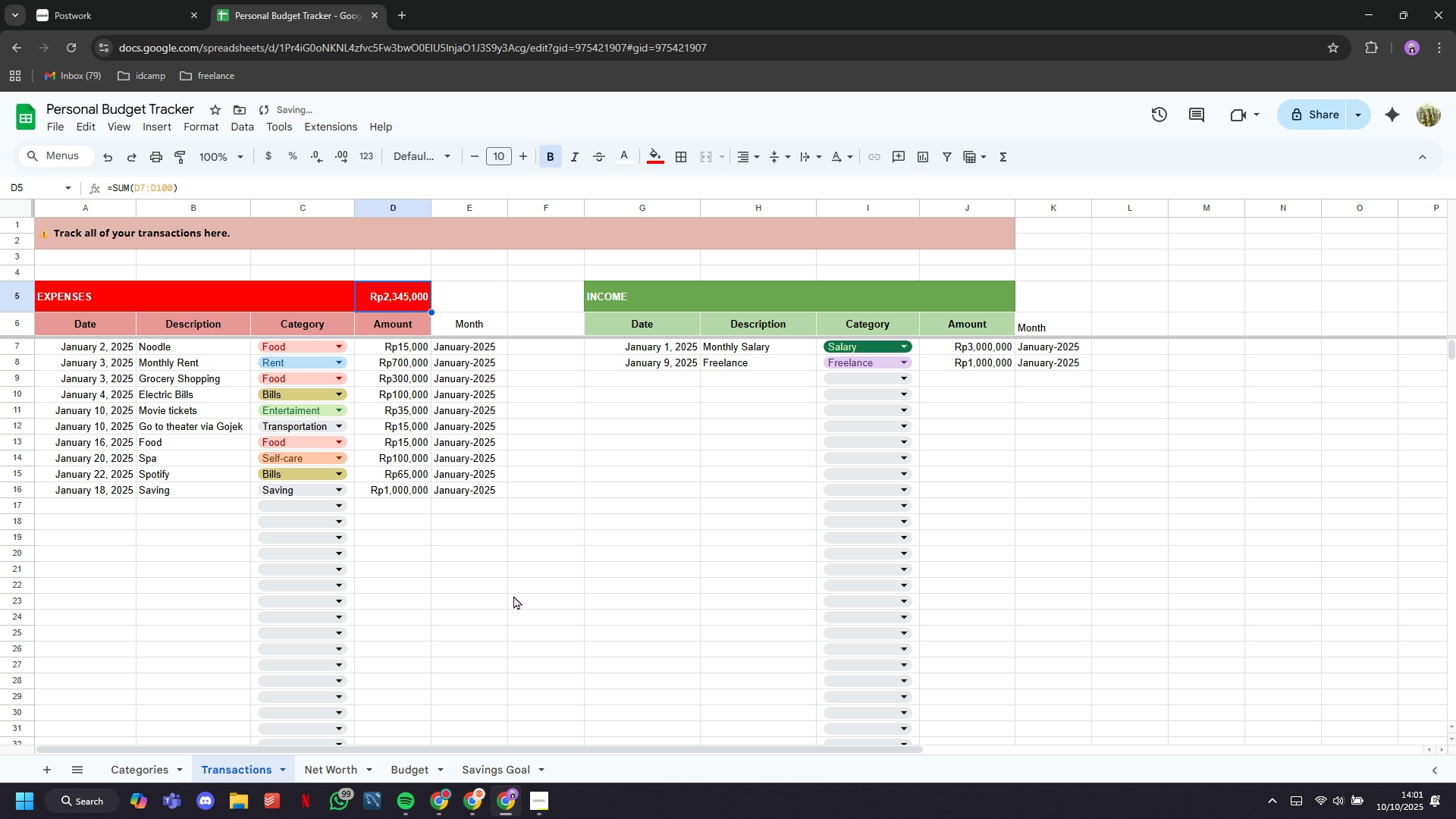 
left_click([513, 595])
 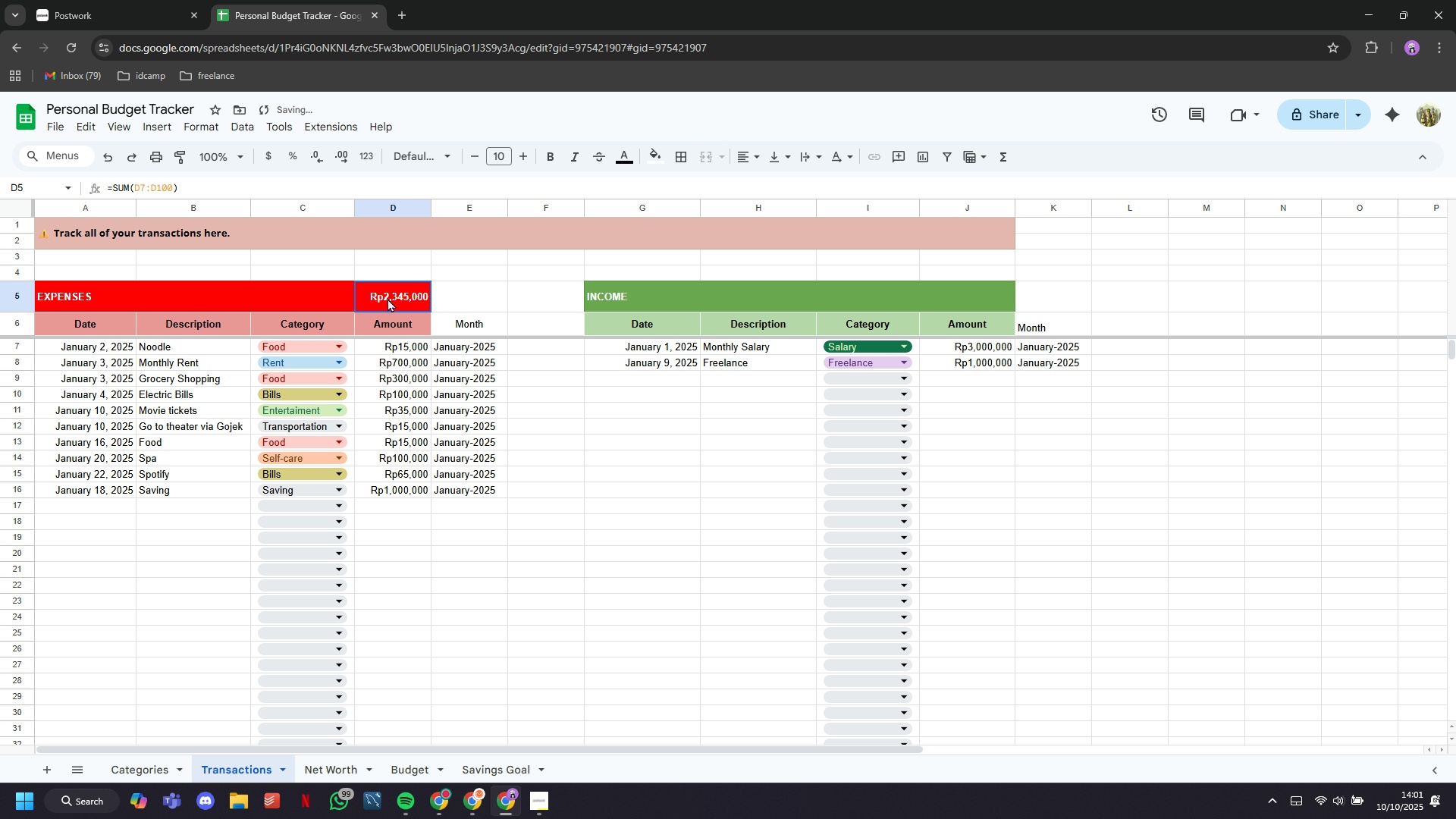 
left_click([388, 298])
 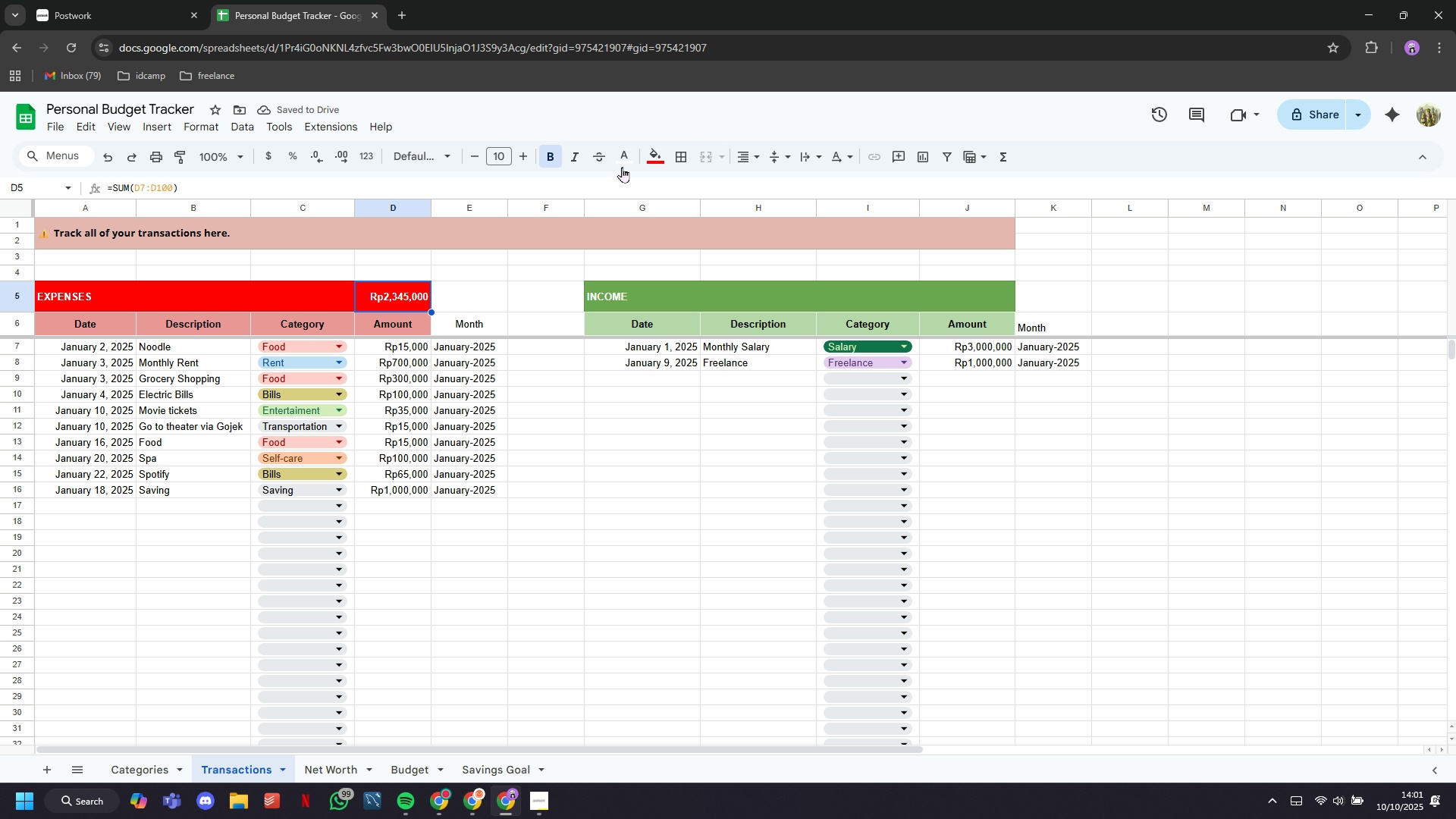 
left_click([652, 156])
 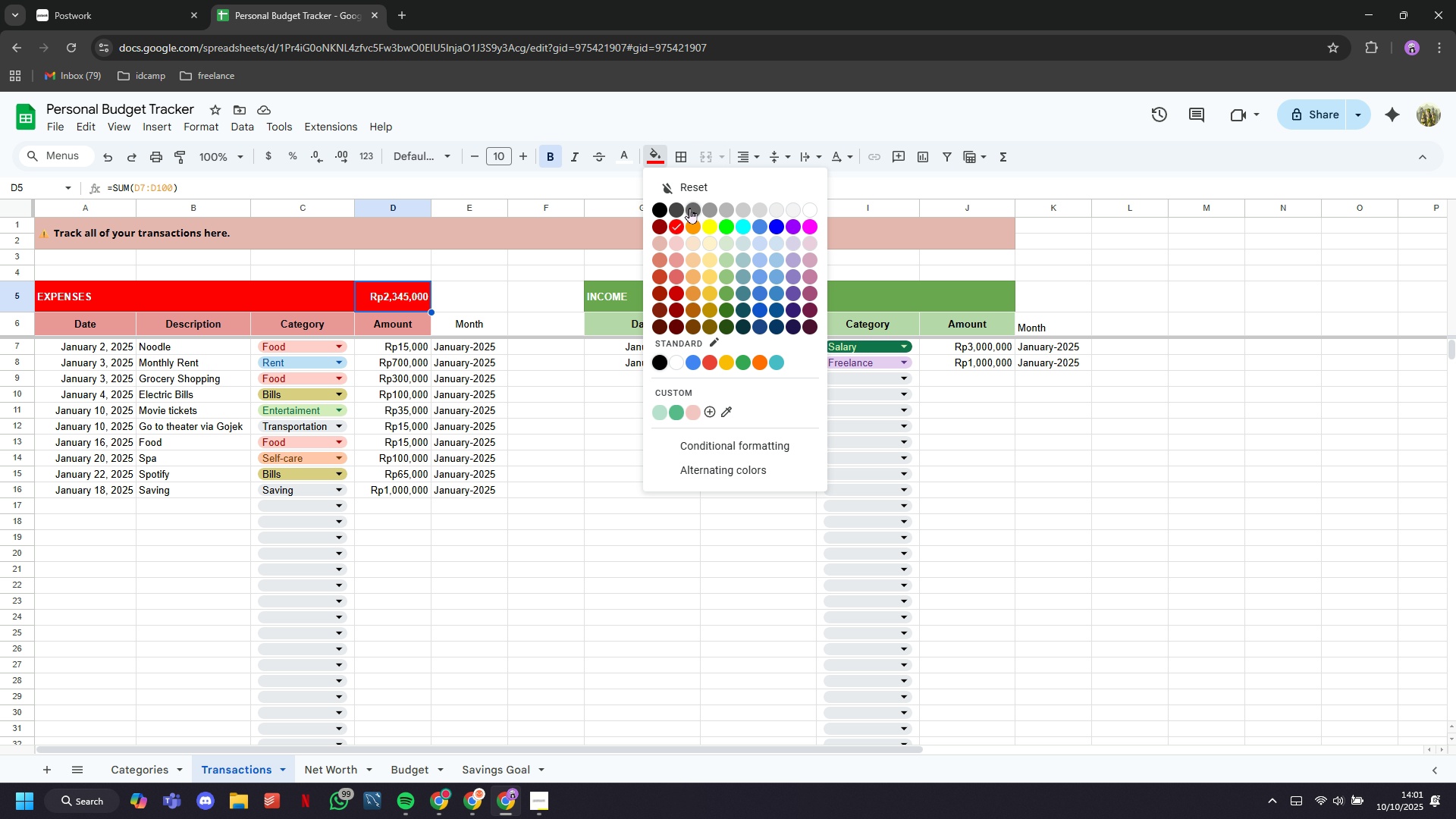 
left_click([706, 209])
 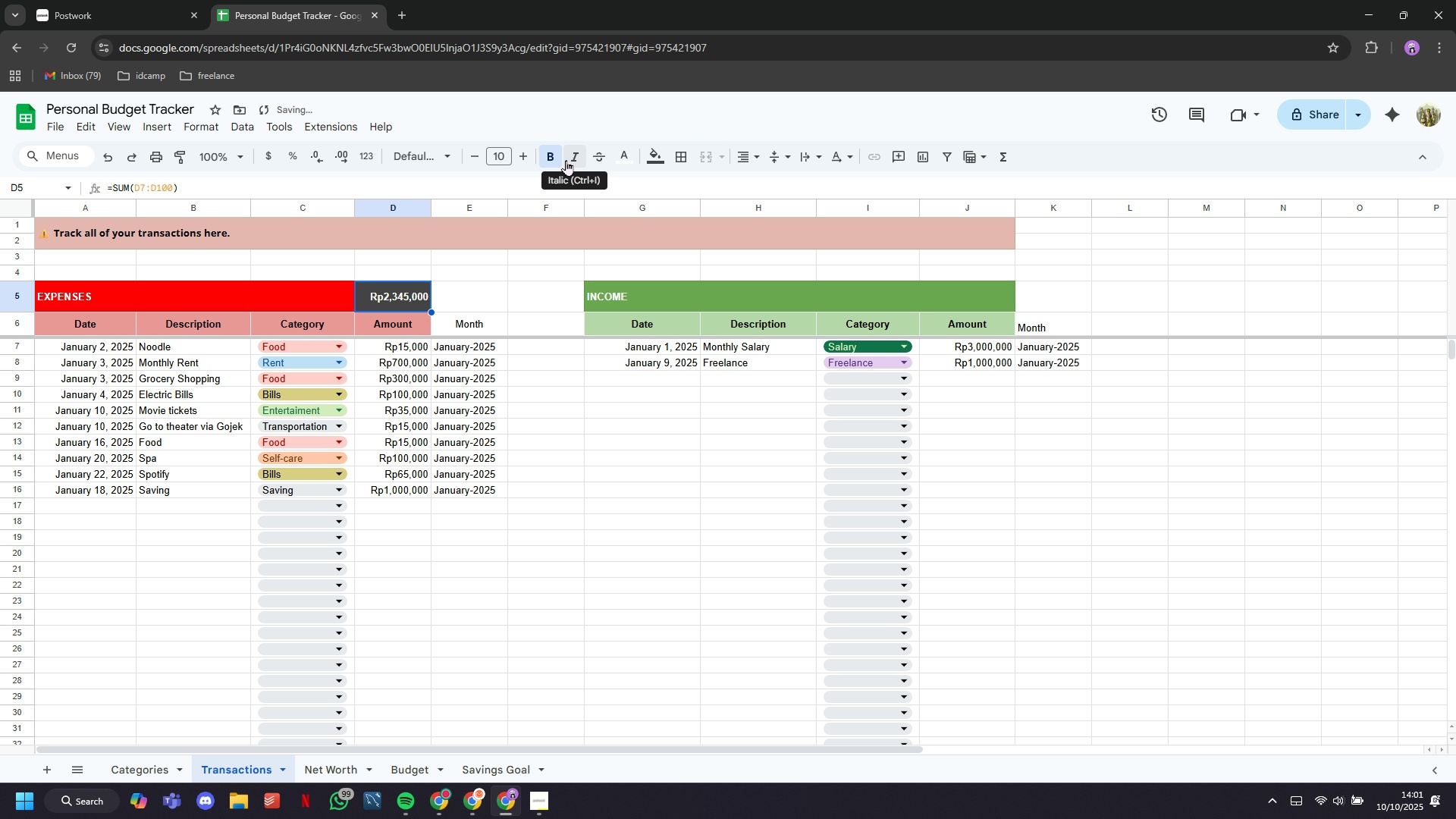 
wait(6.59)
 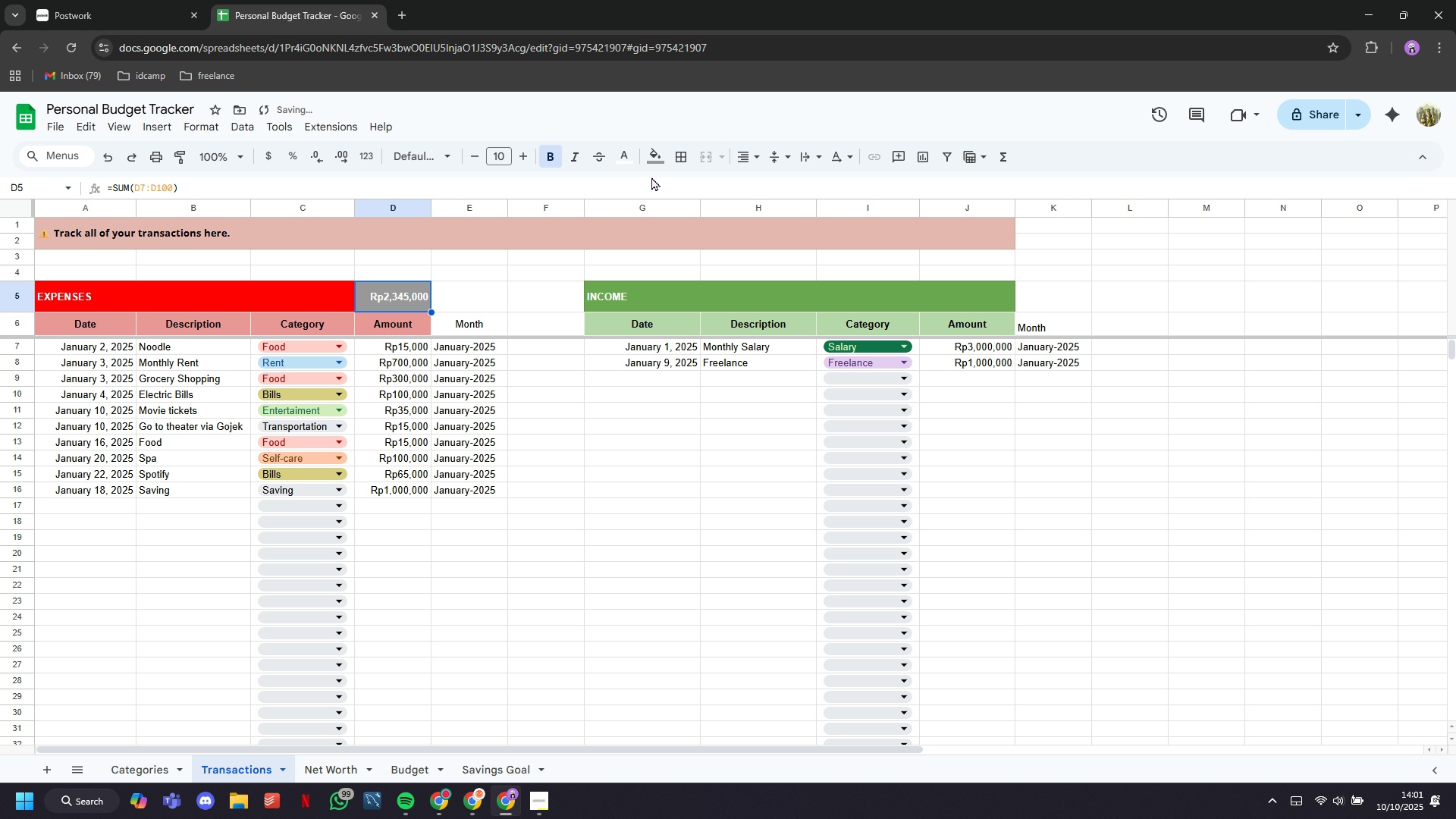 
scroll: coordinate [607, 482], scroll_direction: up, amount: 9.0
 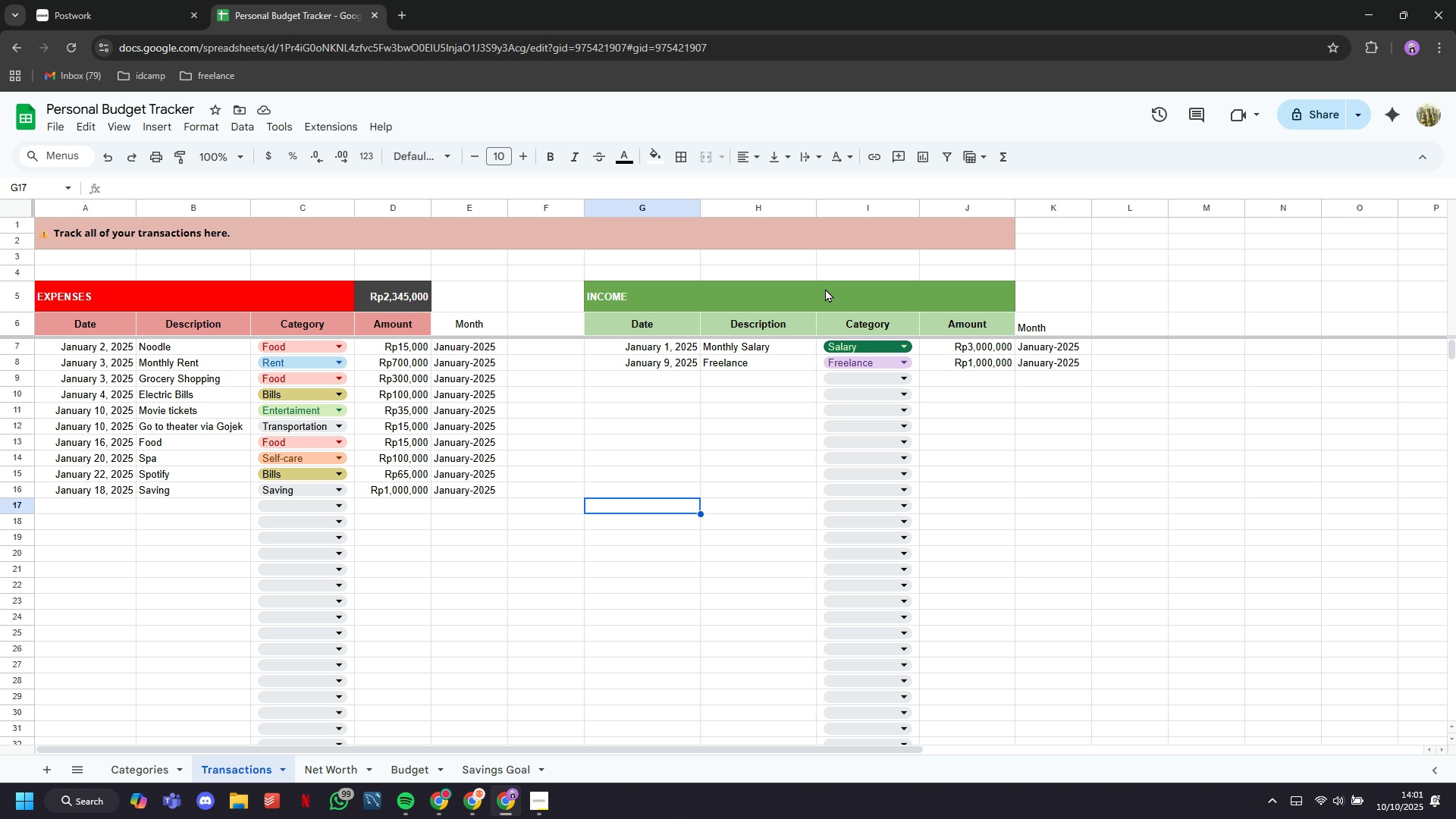 
left_click([843, 300])
 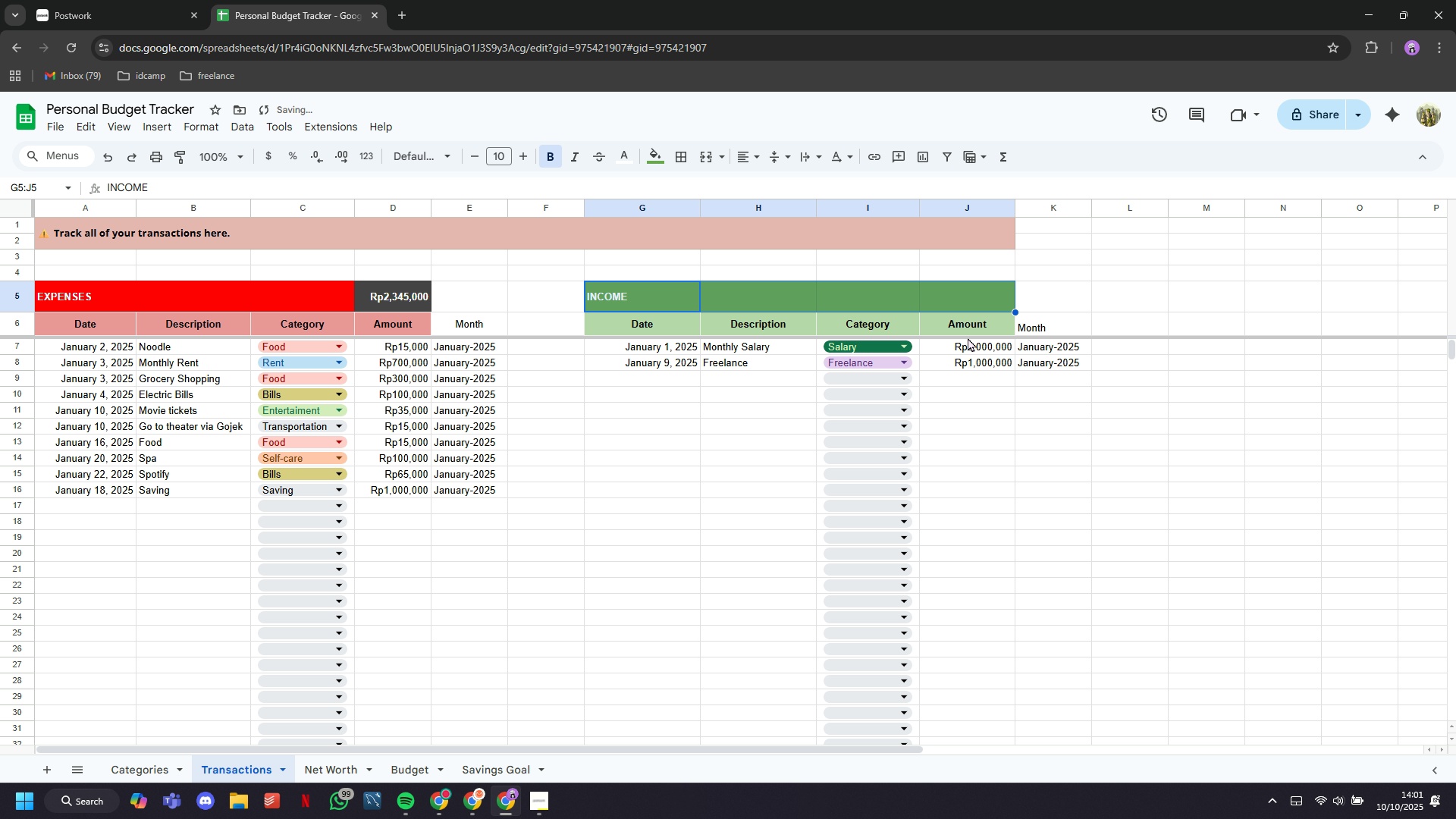 
left_click([896, 297])
 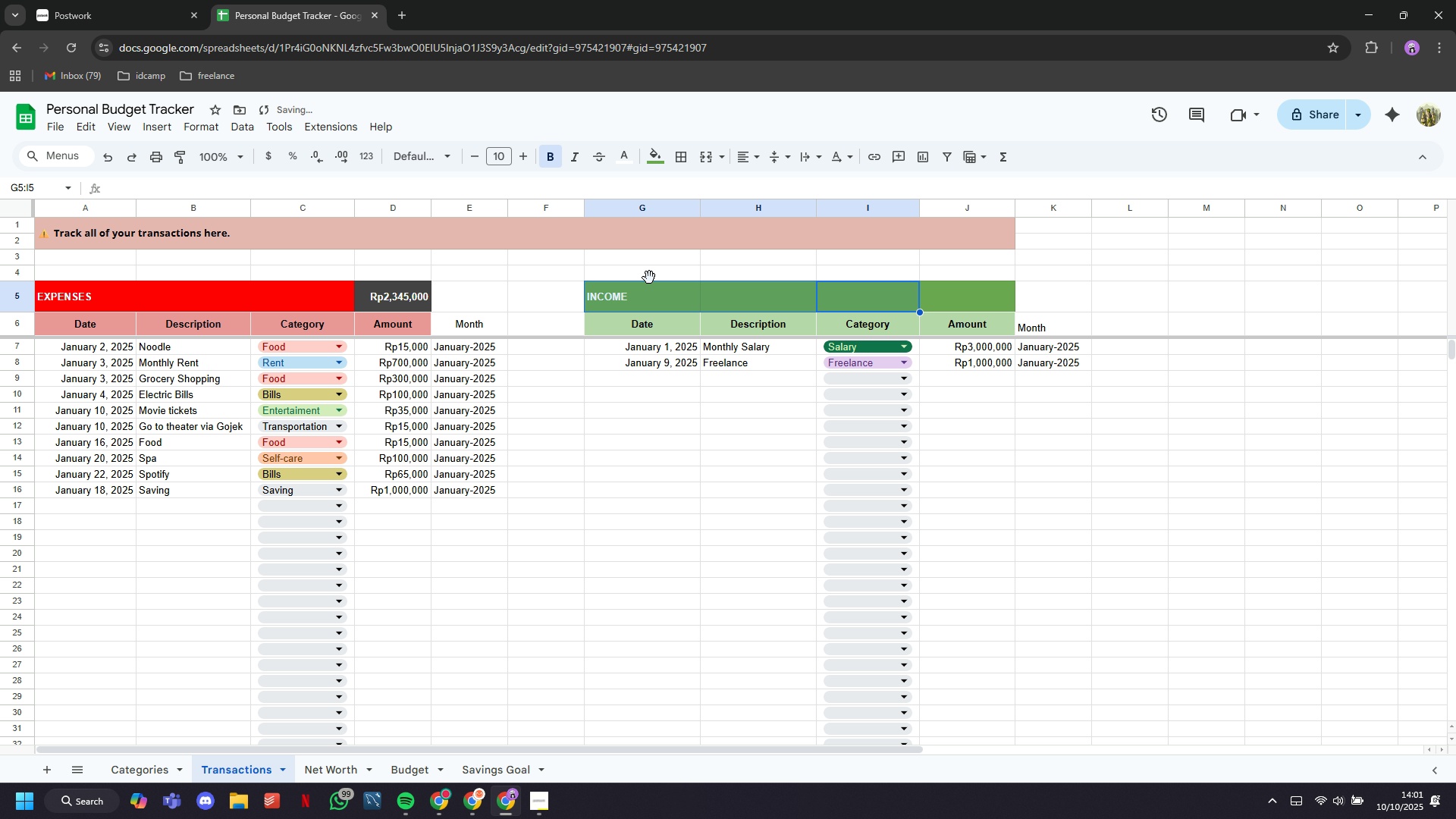 
mouse_move([686, 166])
 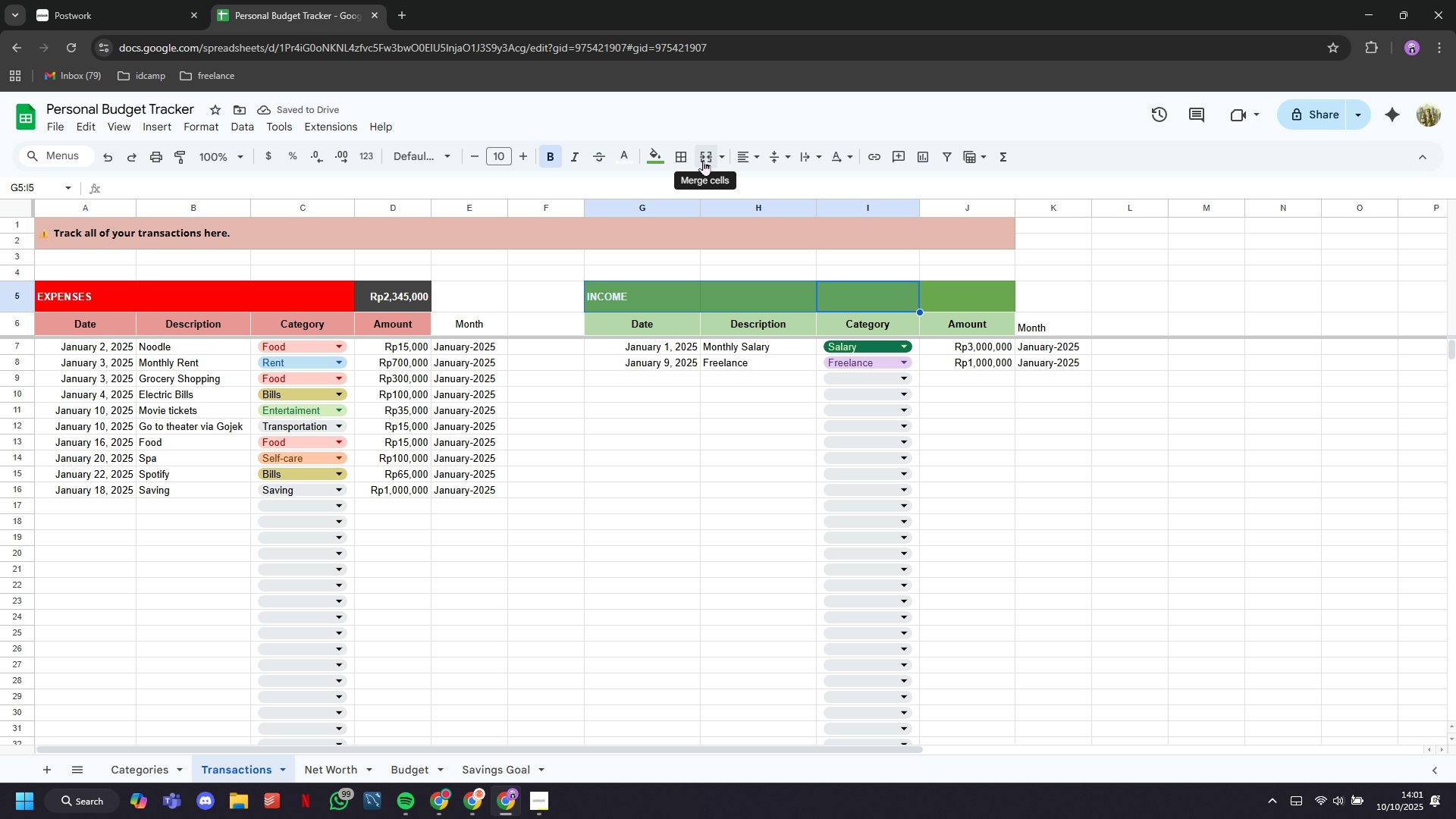 
left_click([703, 160])
 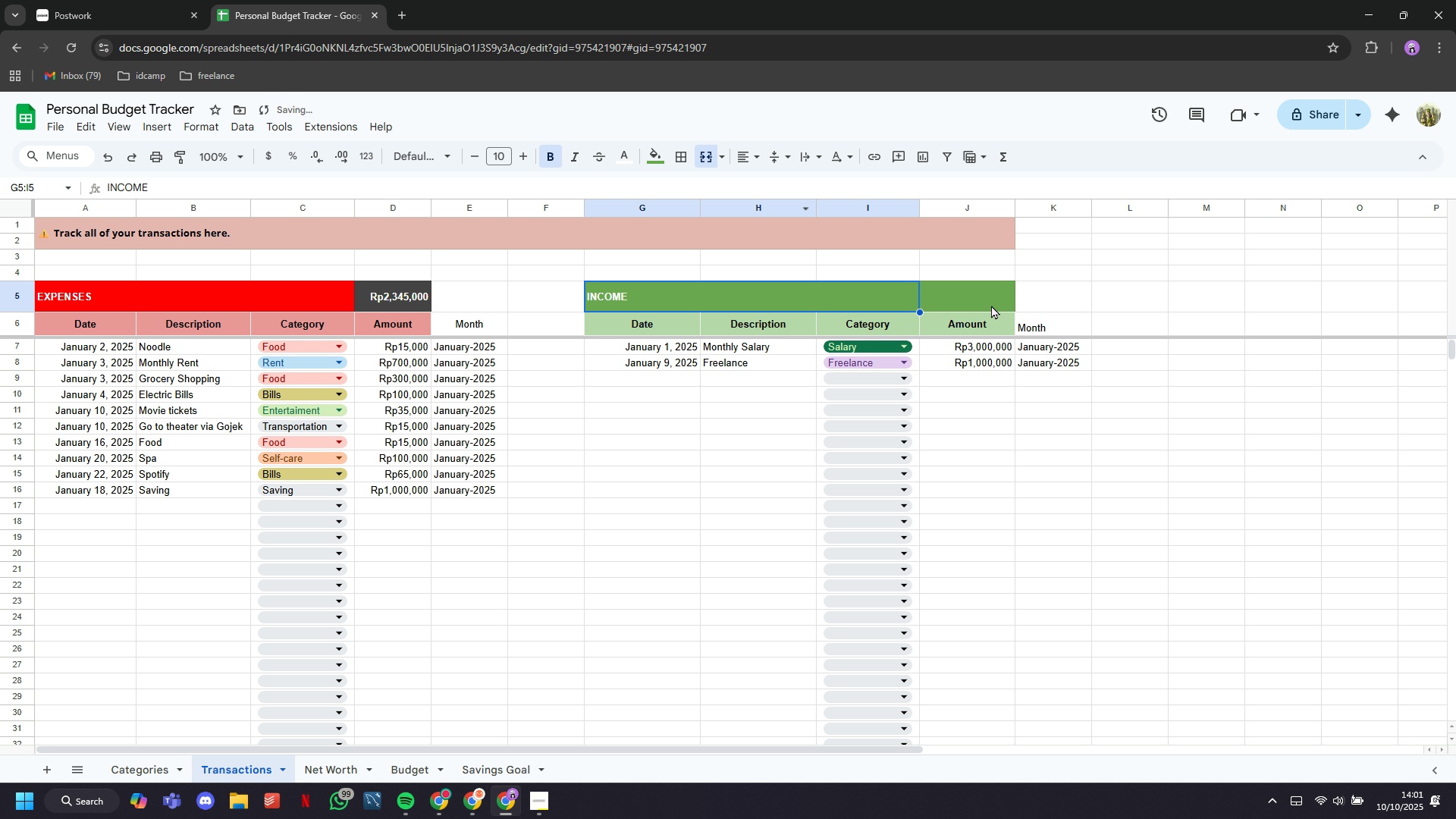 
left_click([991, 305])
 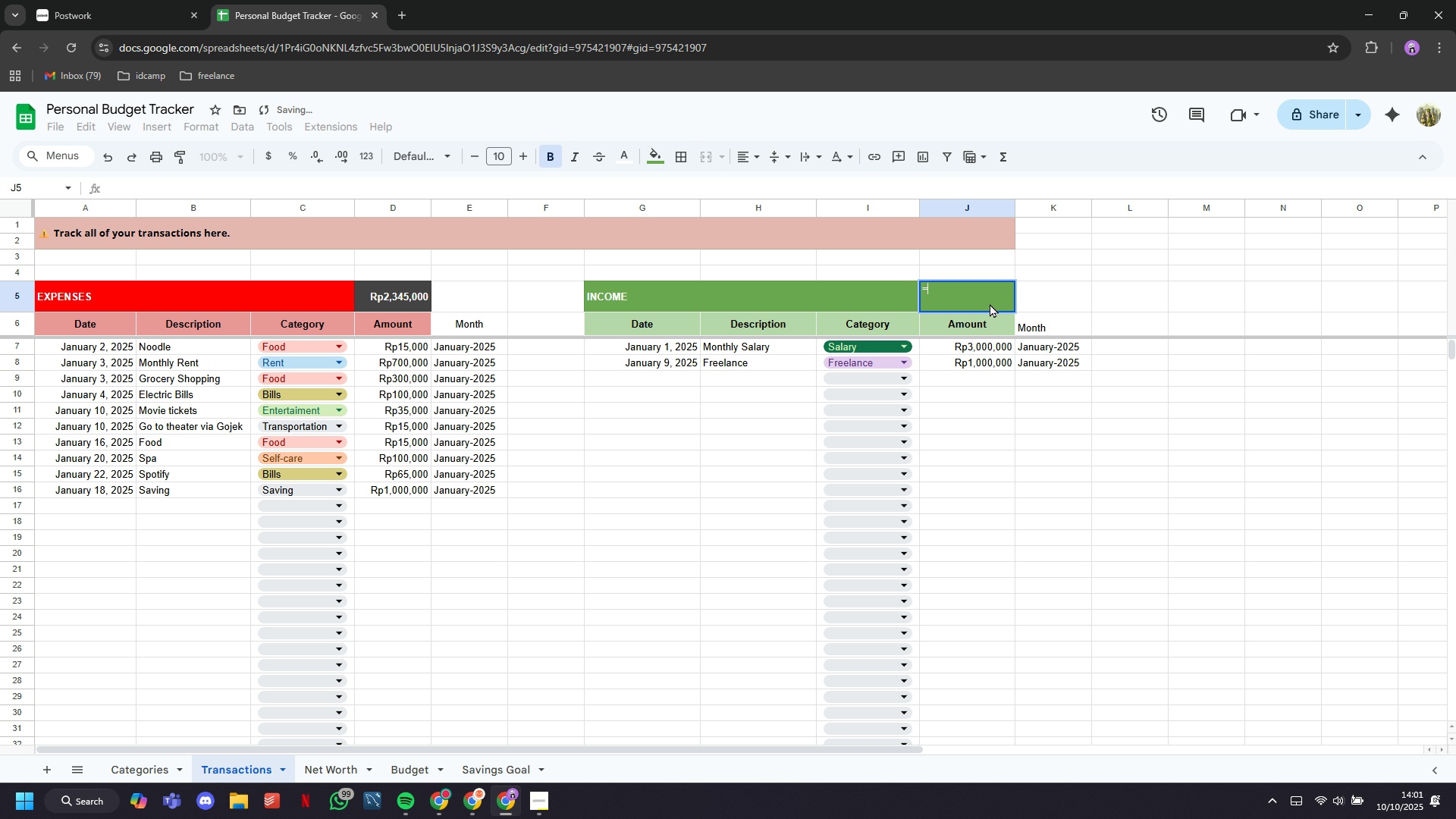 
type(=SUM()
 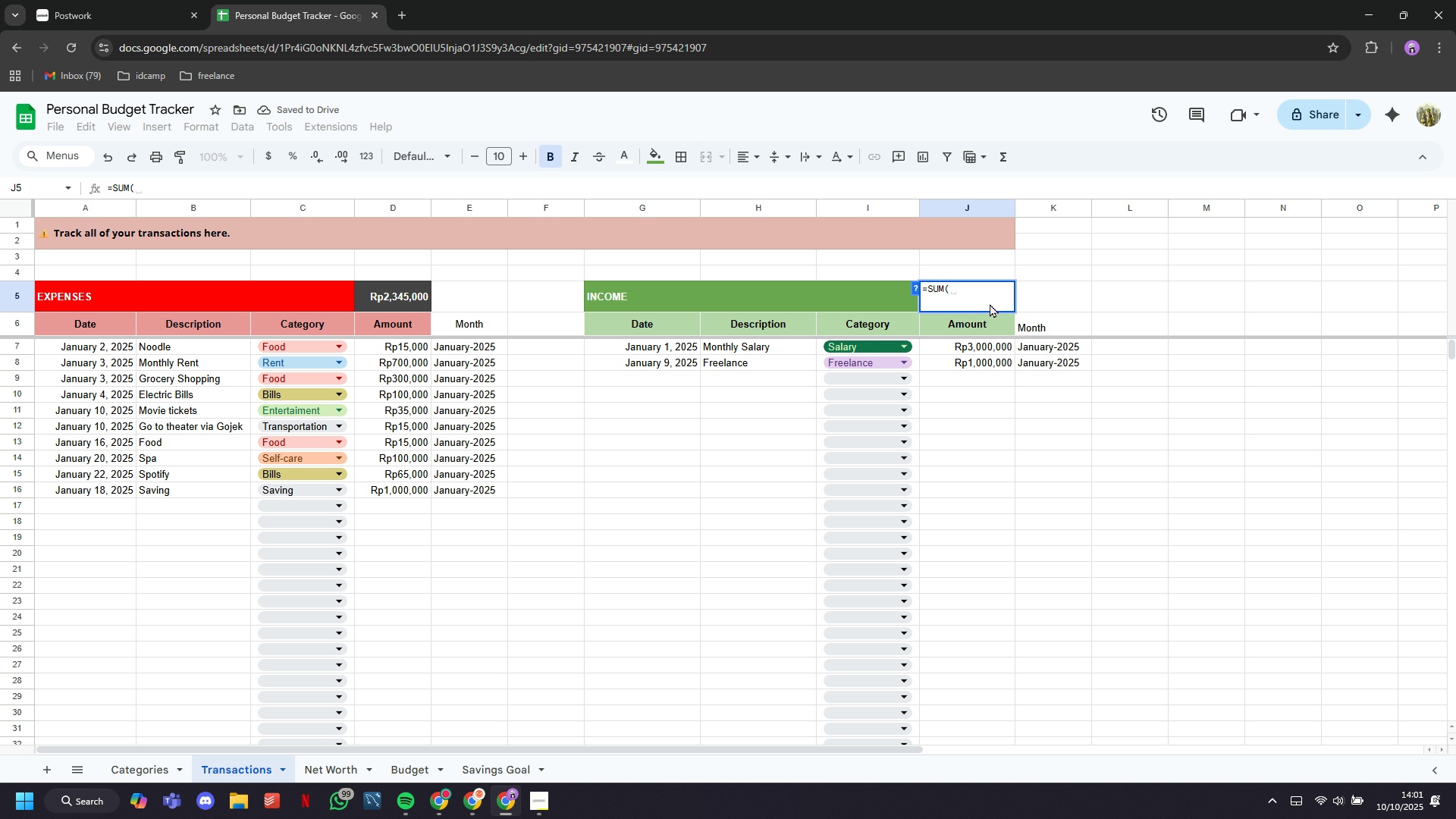 
scroll: coordinate [959, 664], scroll_direction: down, amount: 15.0
 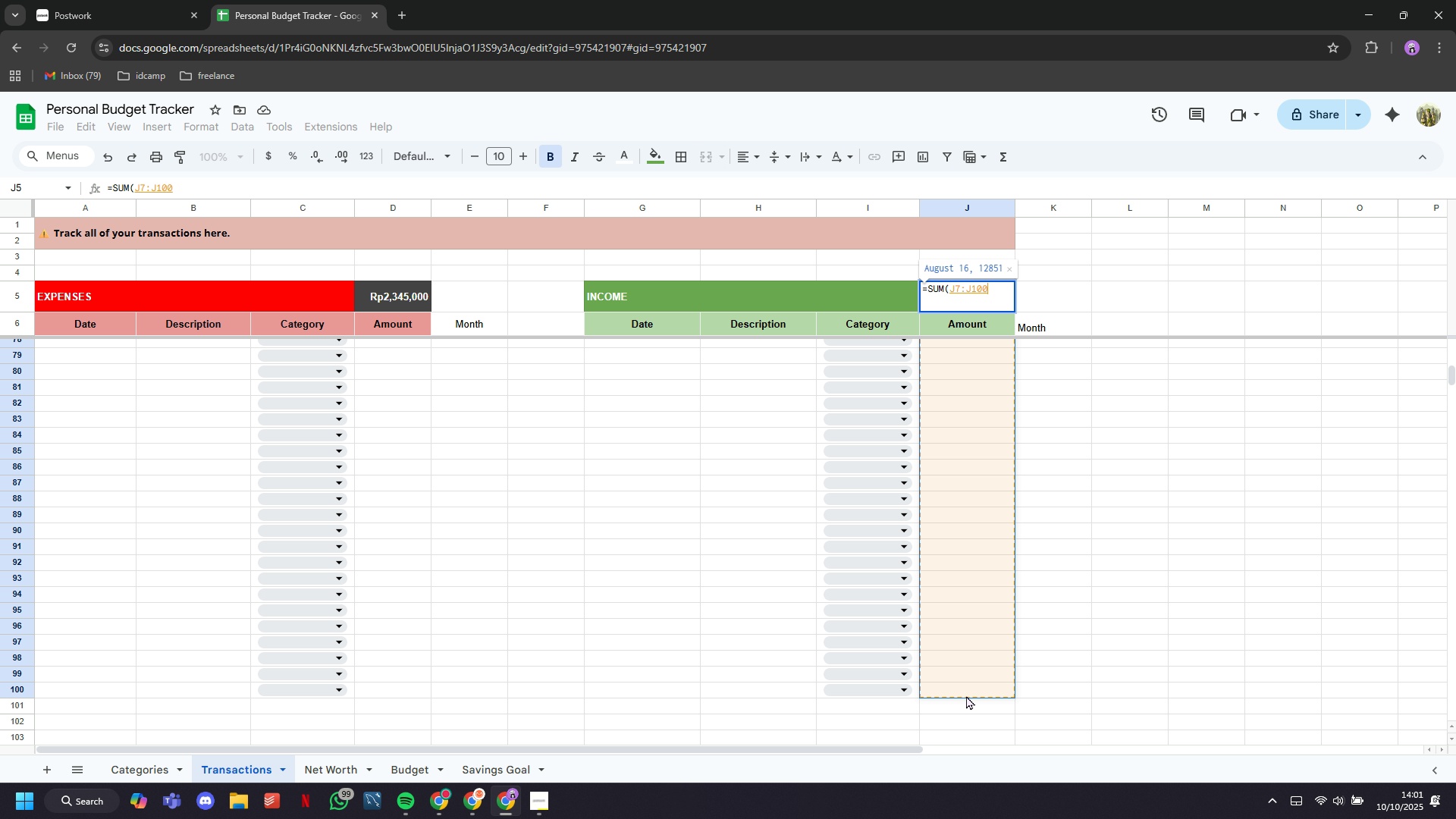 
hold_key(key=ShiftLeft, duration=0.51)
 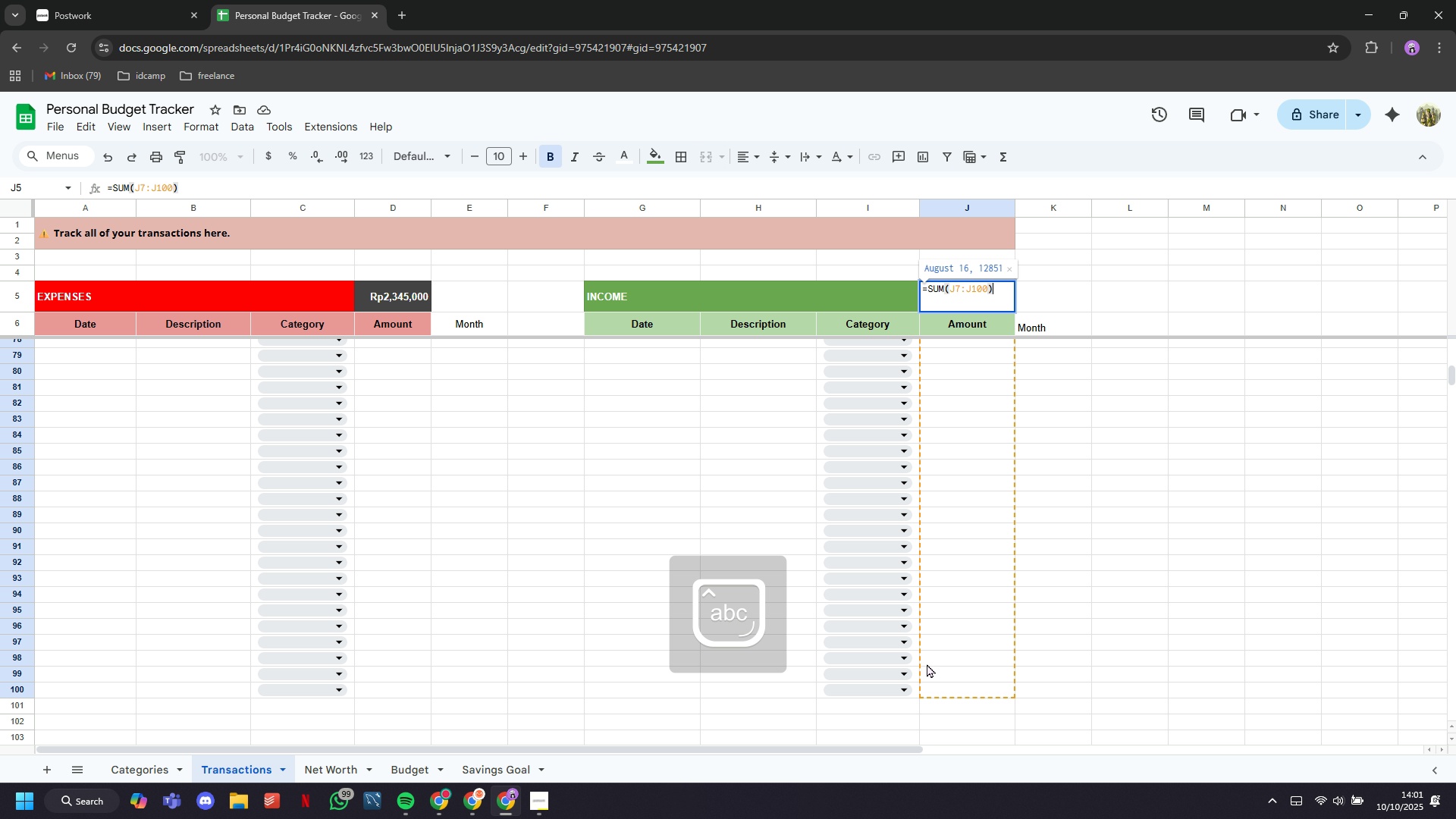 
key(Enter)
 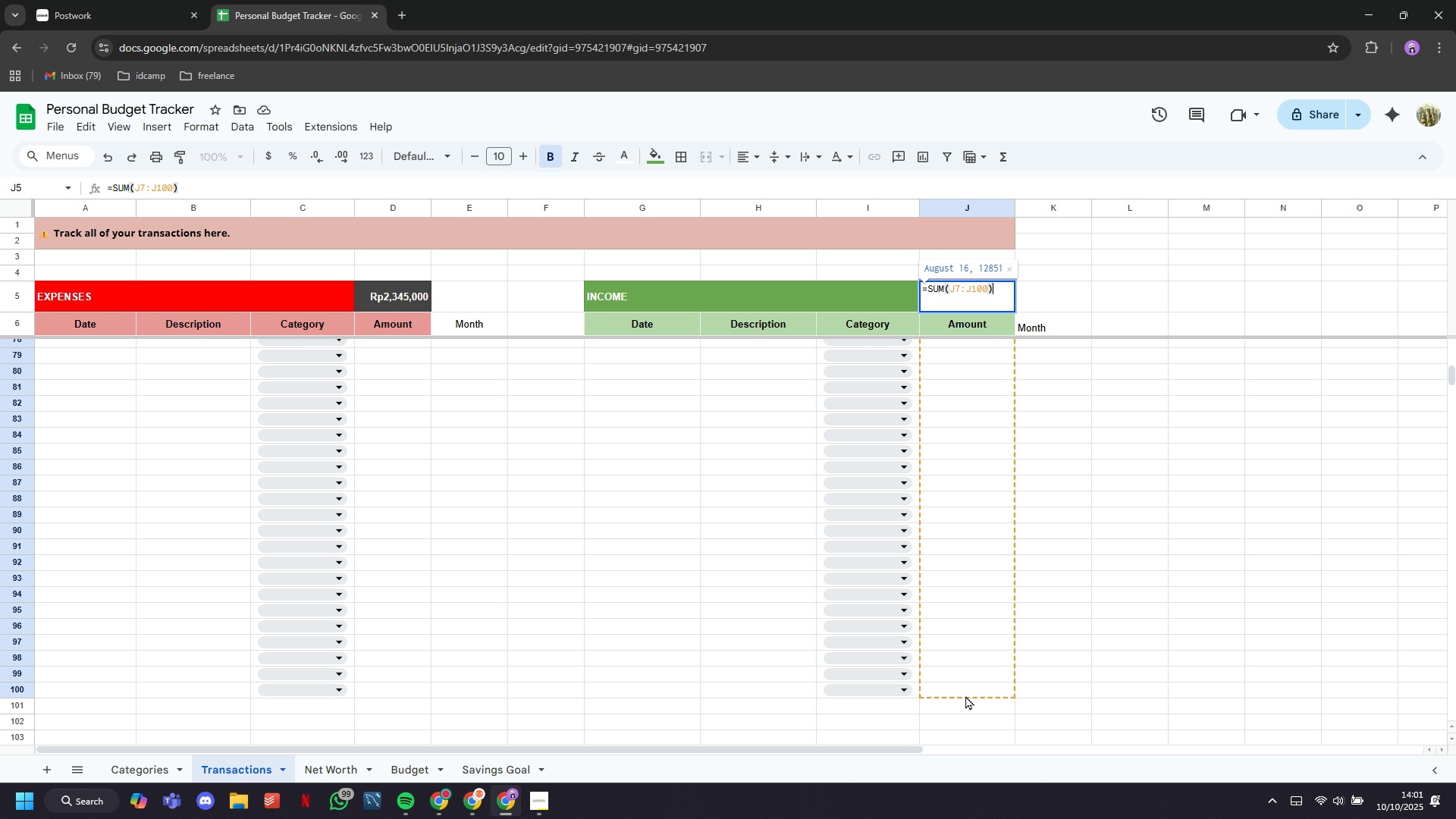 
hold_key(key=CapsLock, duration=0.55)
 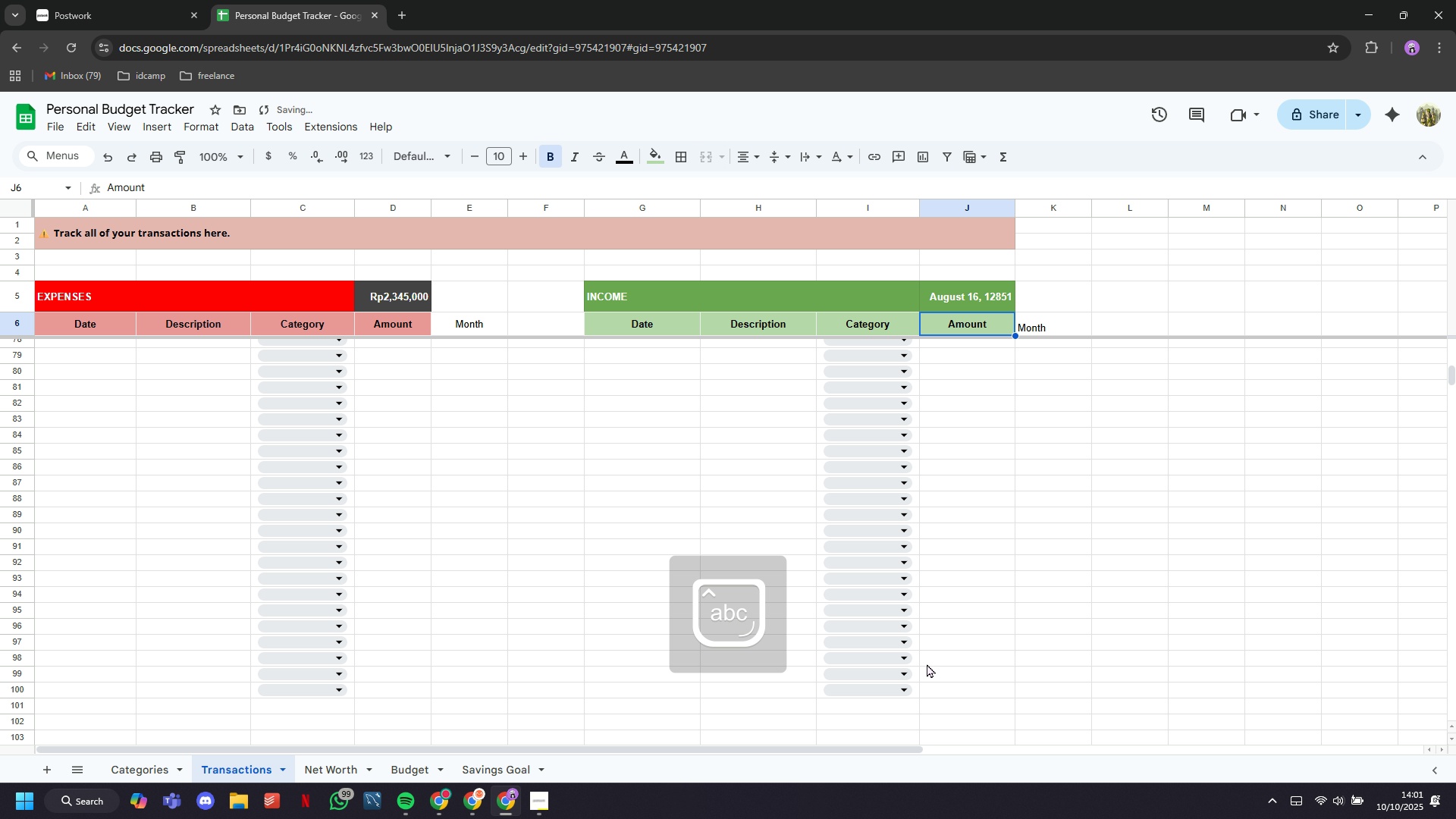 
key(Enter)
 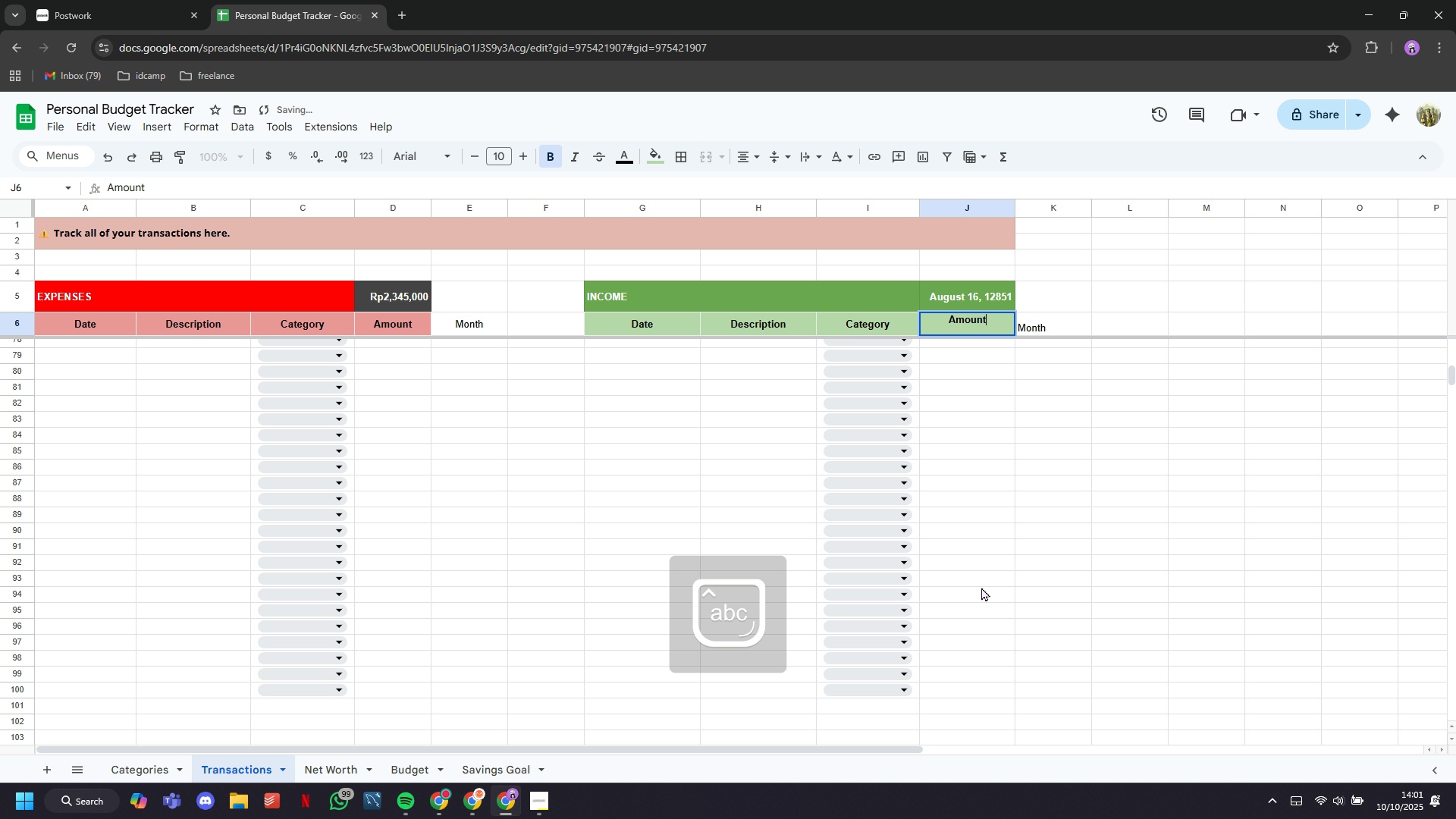 
scroll: coordinate [1034, 429], scroll_direction: up, amount: 31.0
 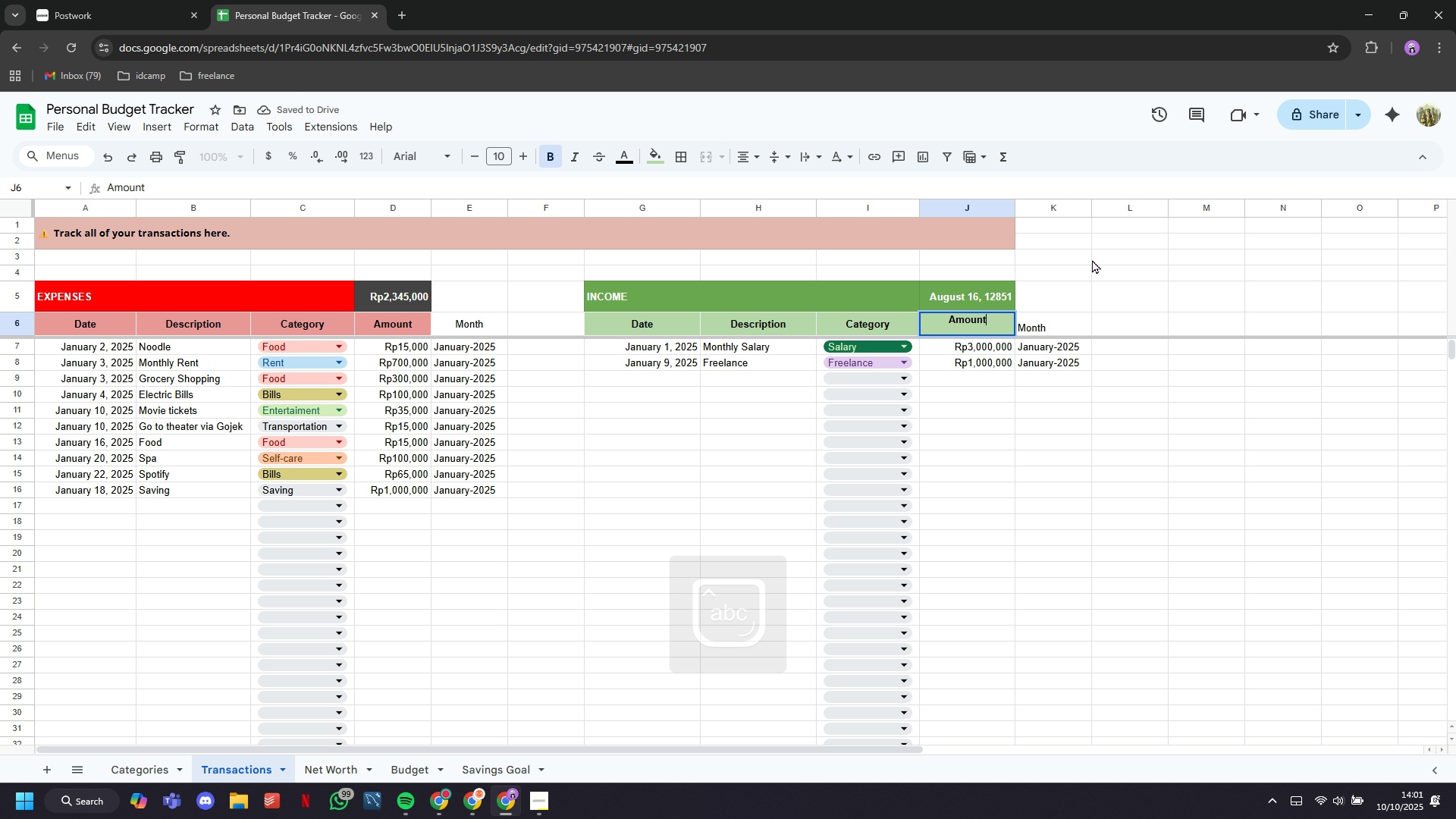 
left_click([1092, 259])
 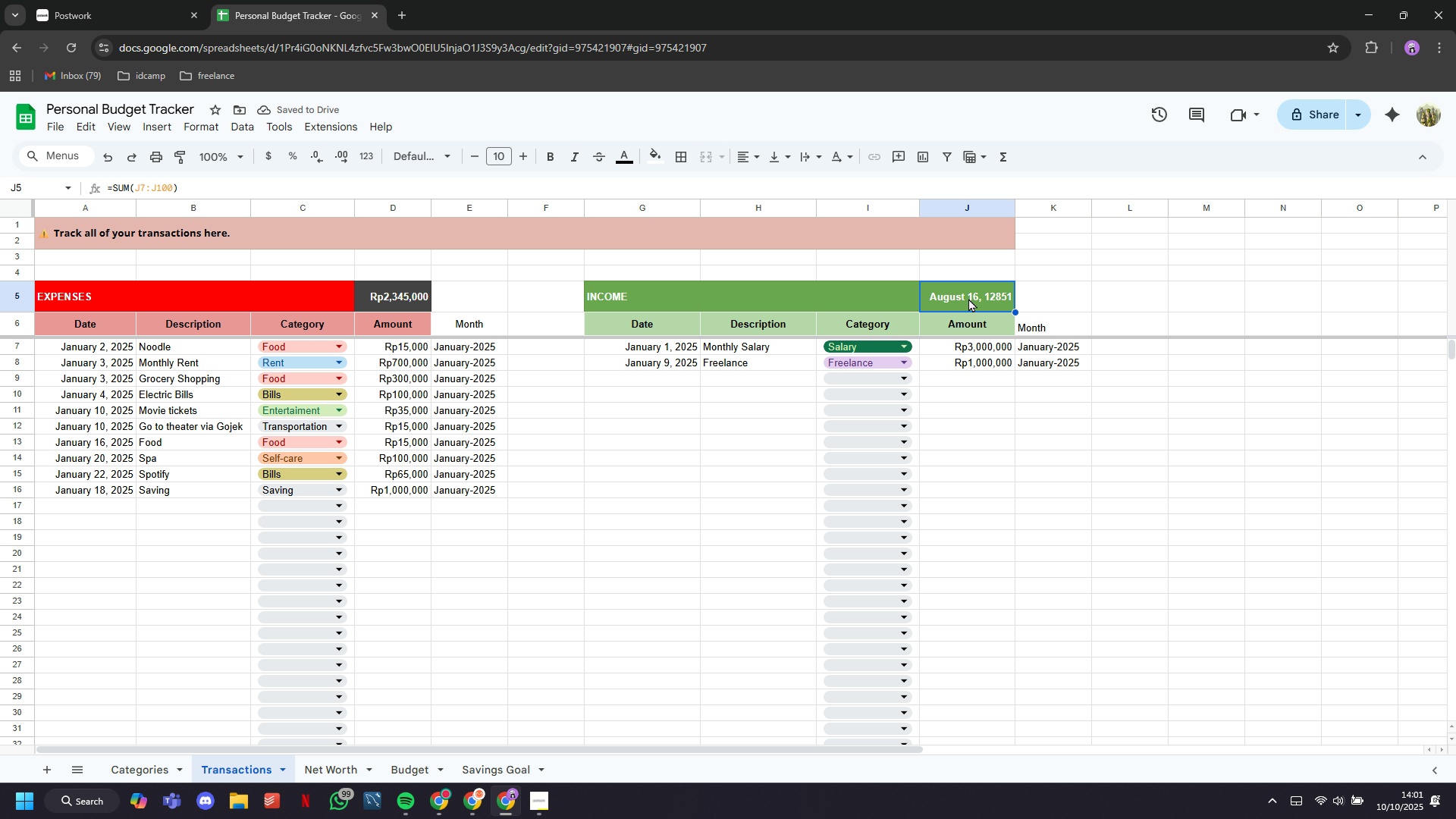 
left_click([968, 298])
 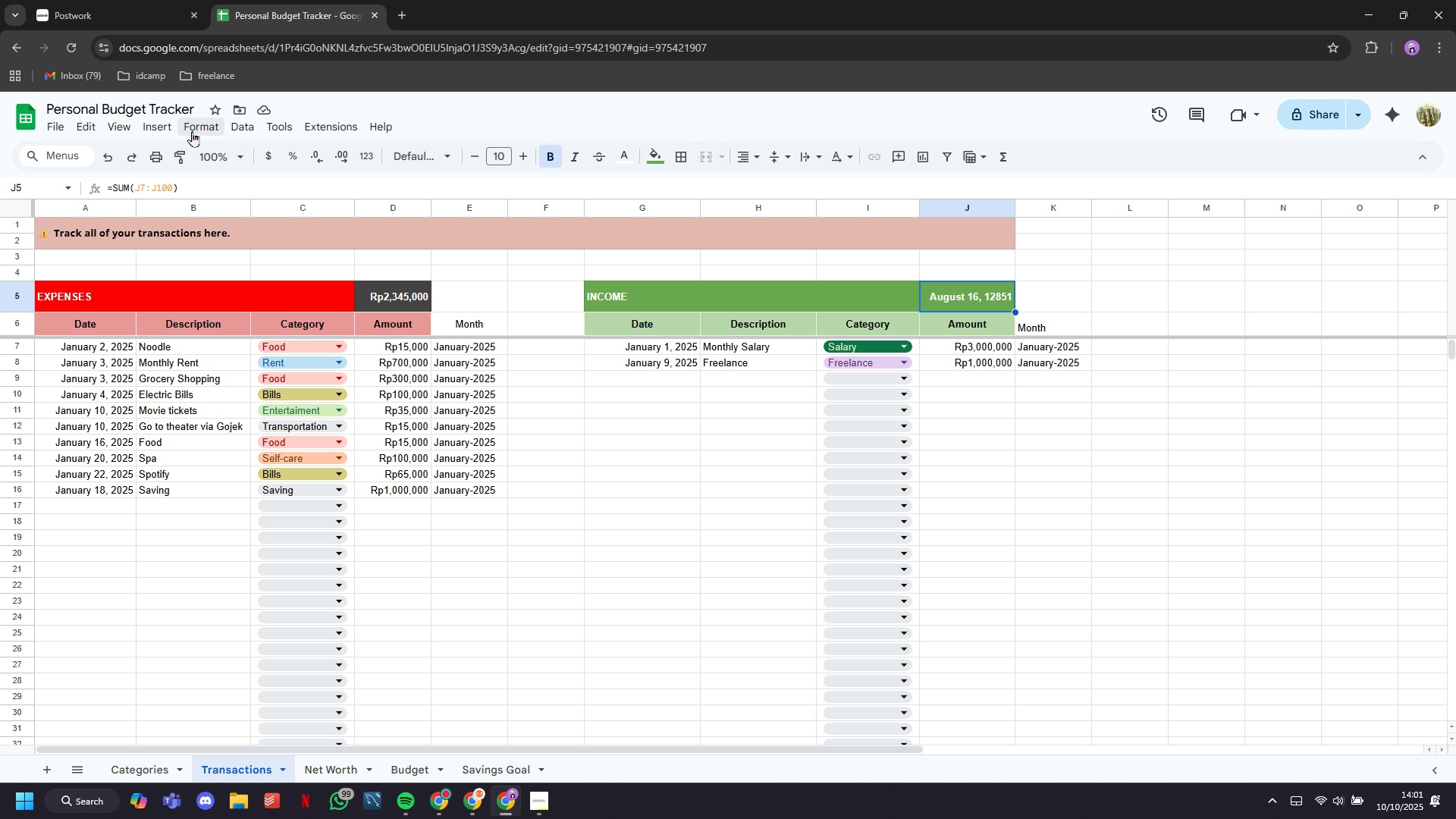 
double_click([192, 130])
 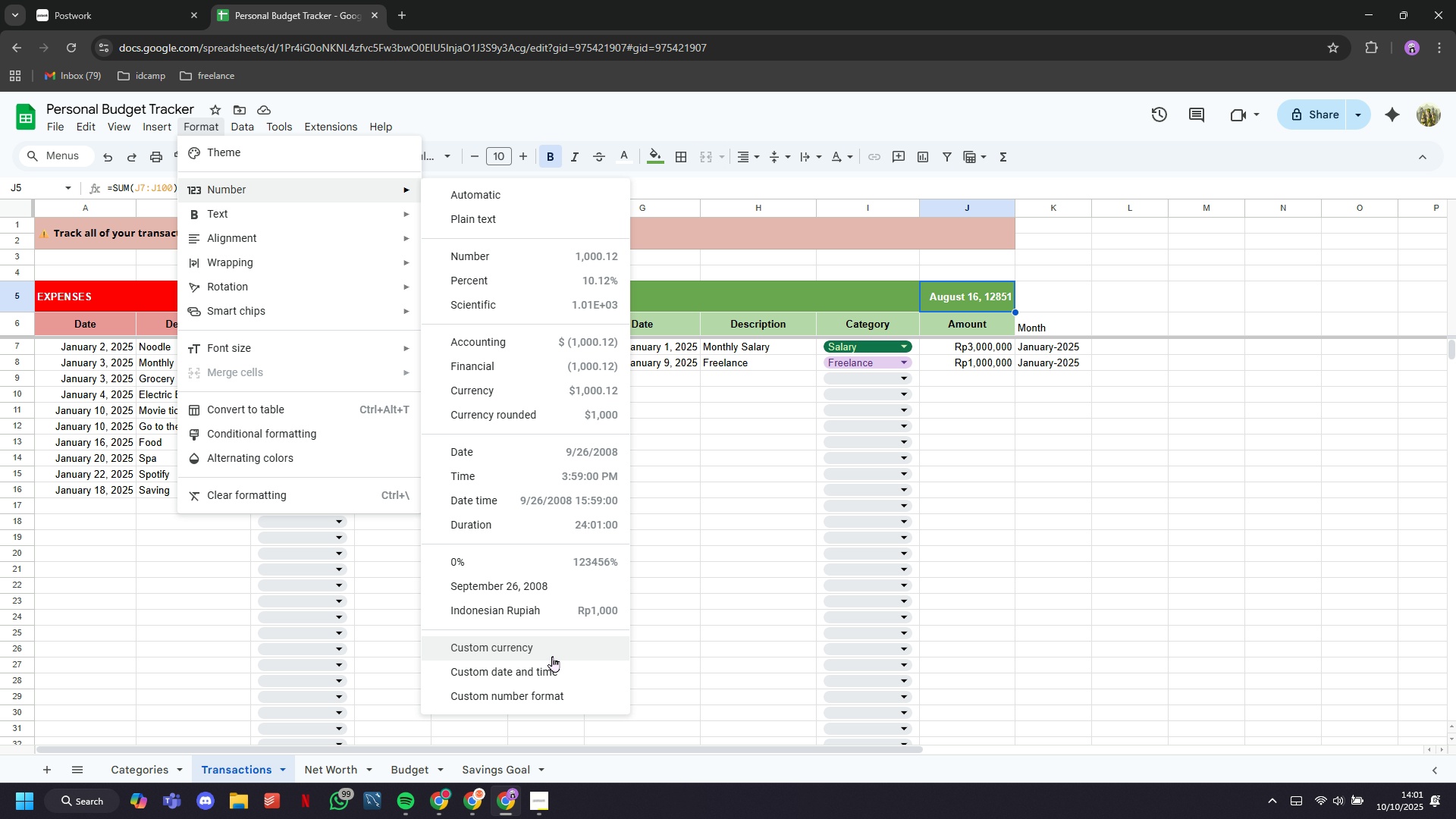 
left_click([544, 612])
 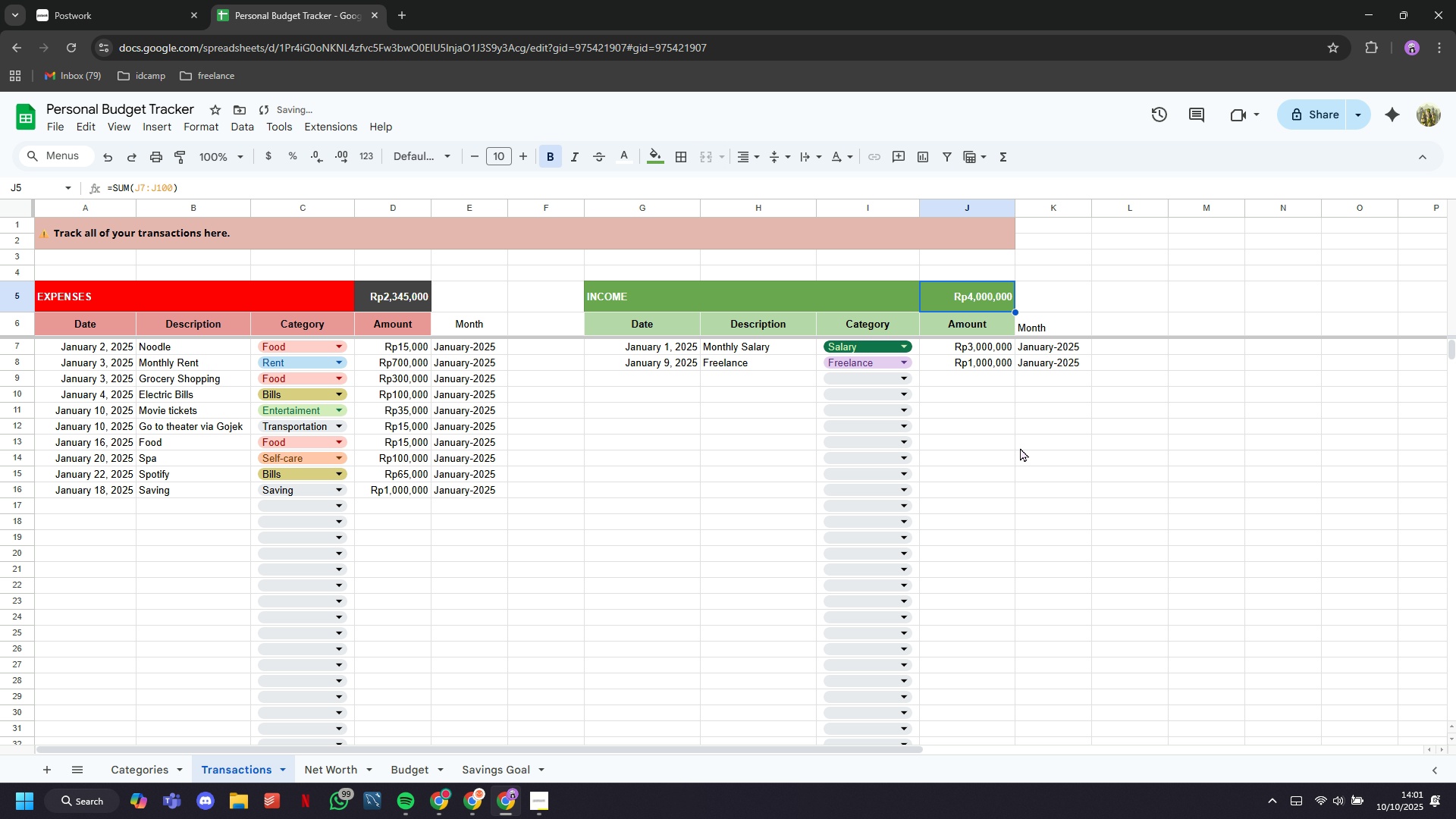 
left_click([1020, 446])
 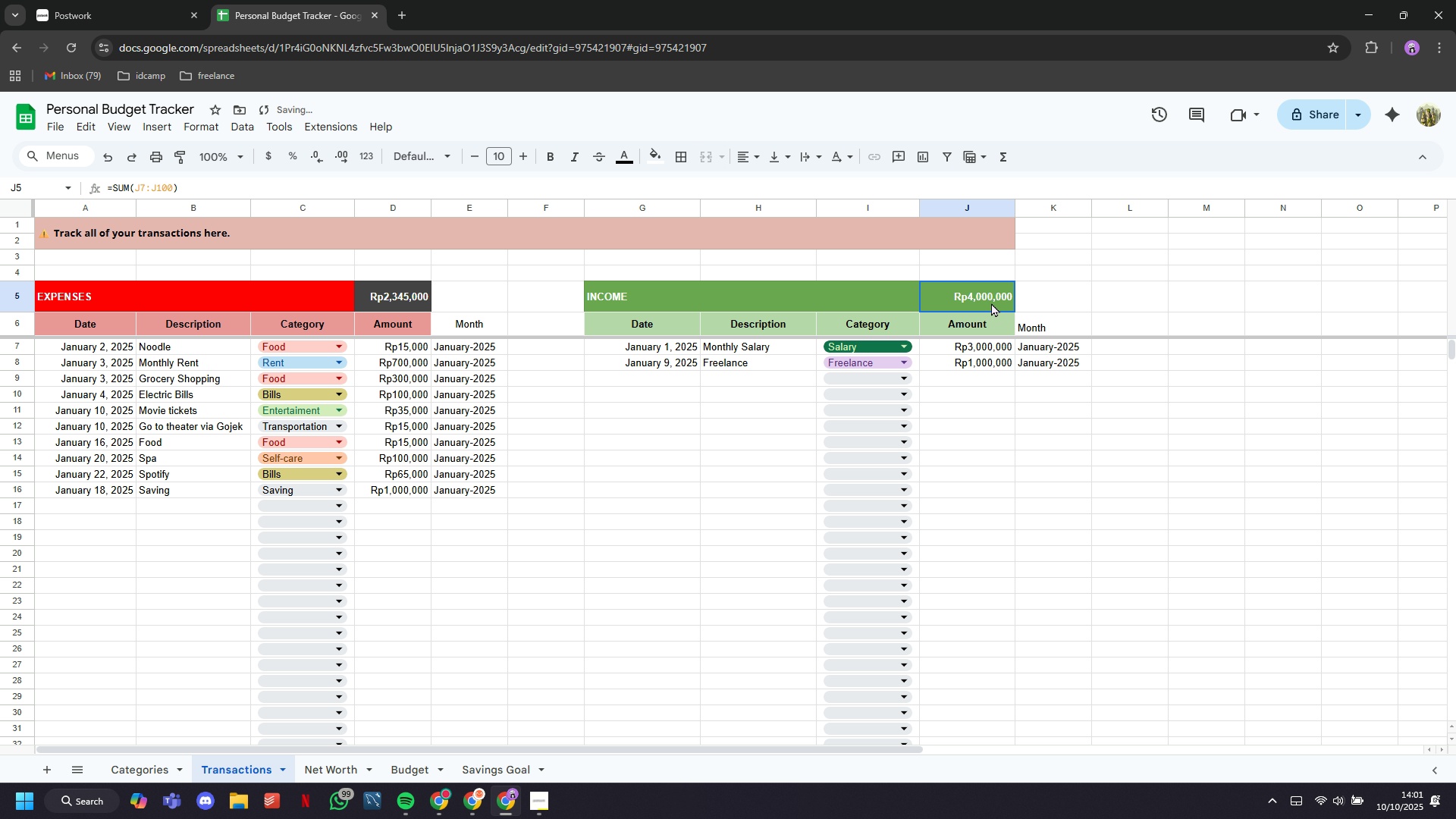 
left_click([991, 303])
 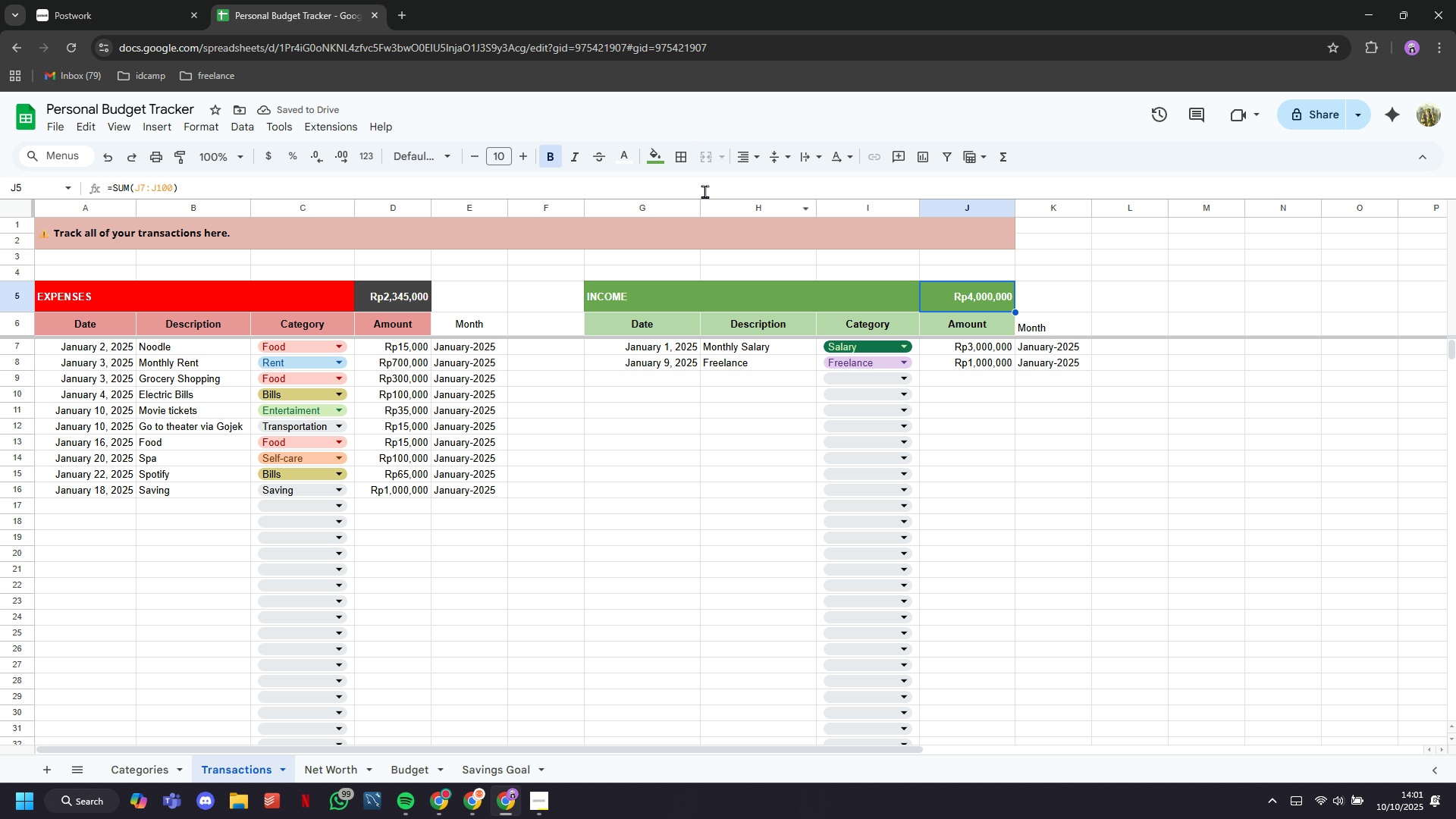 
left_click([661, 162])
 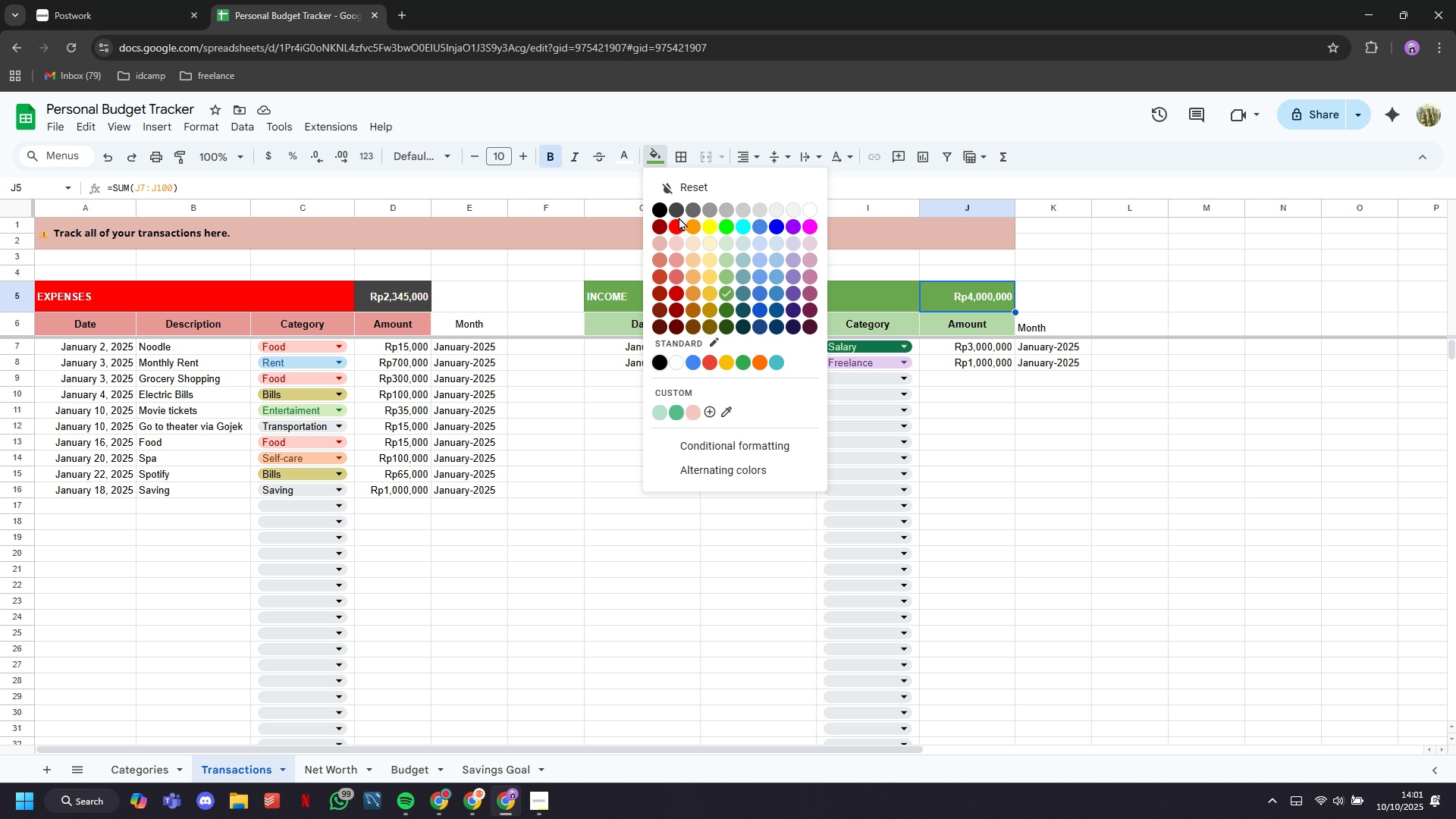 
left_click([678, 213])
 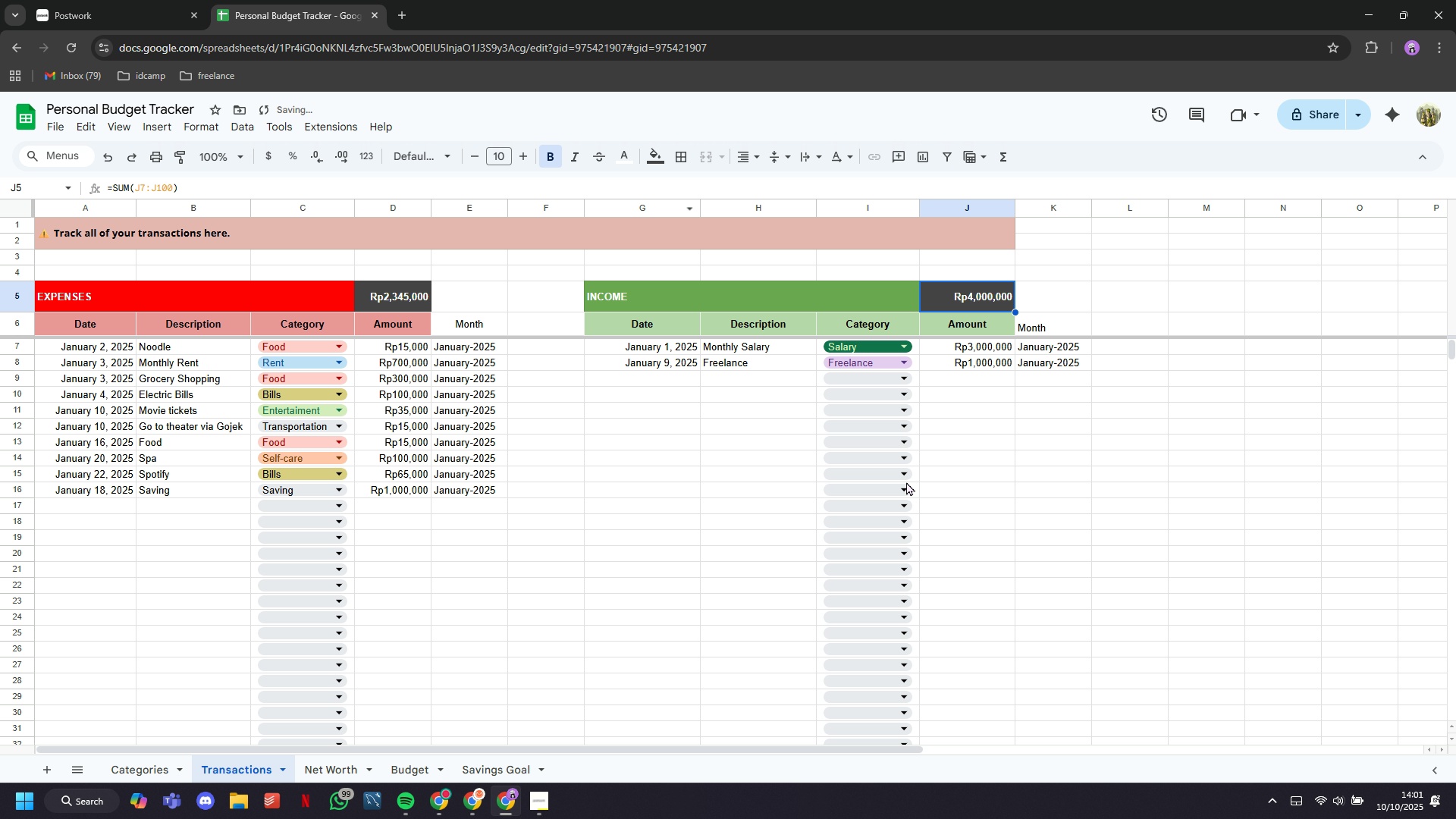 
left_click([906, 482])
 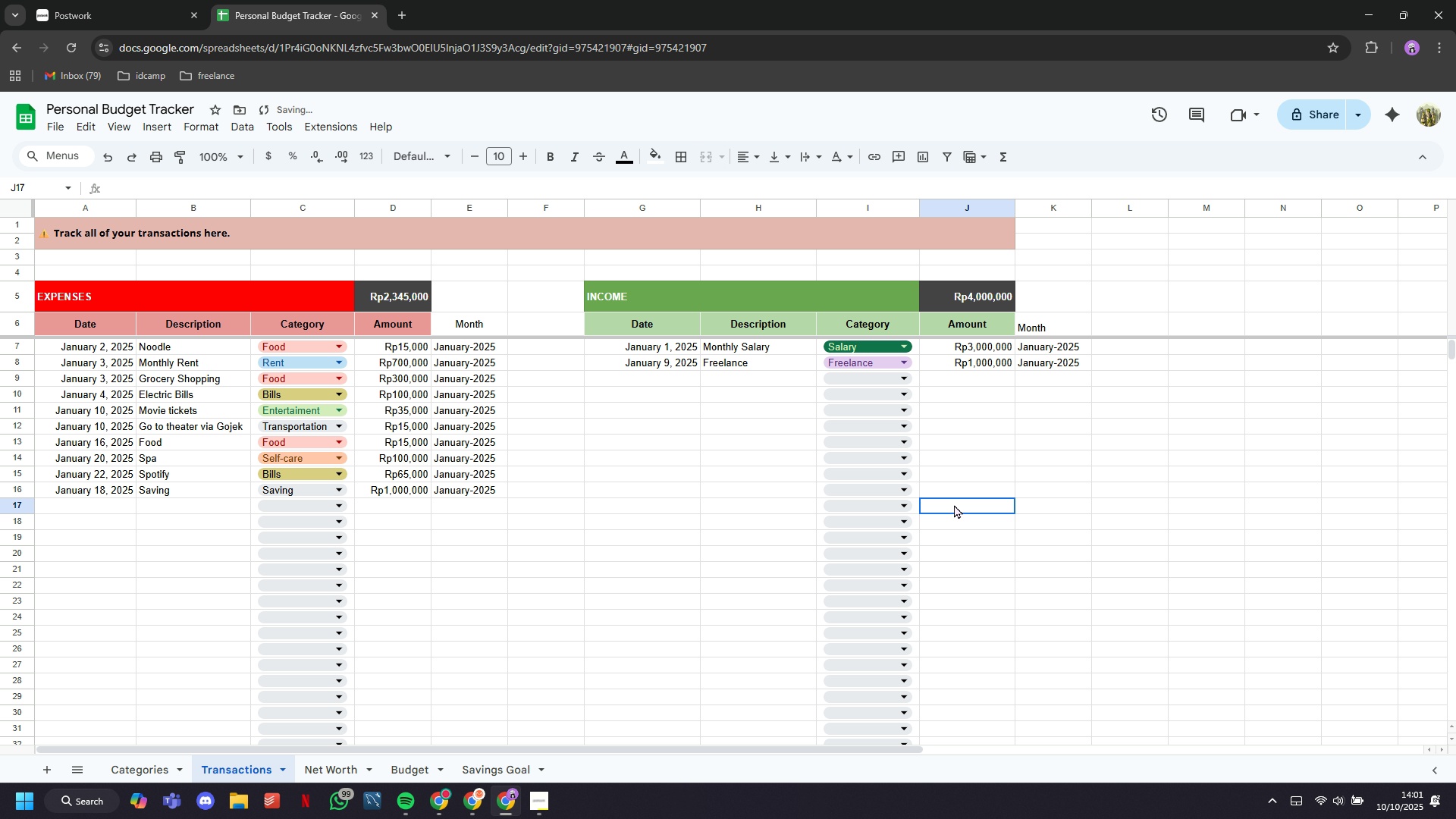 
left_click([954, 504])
 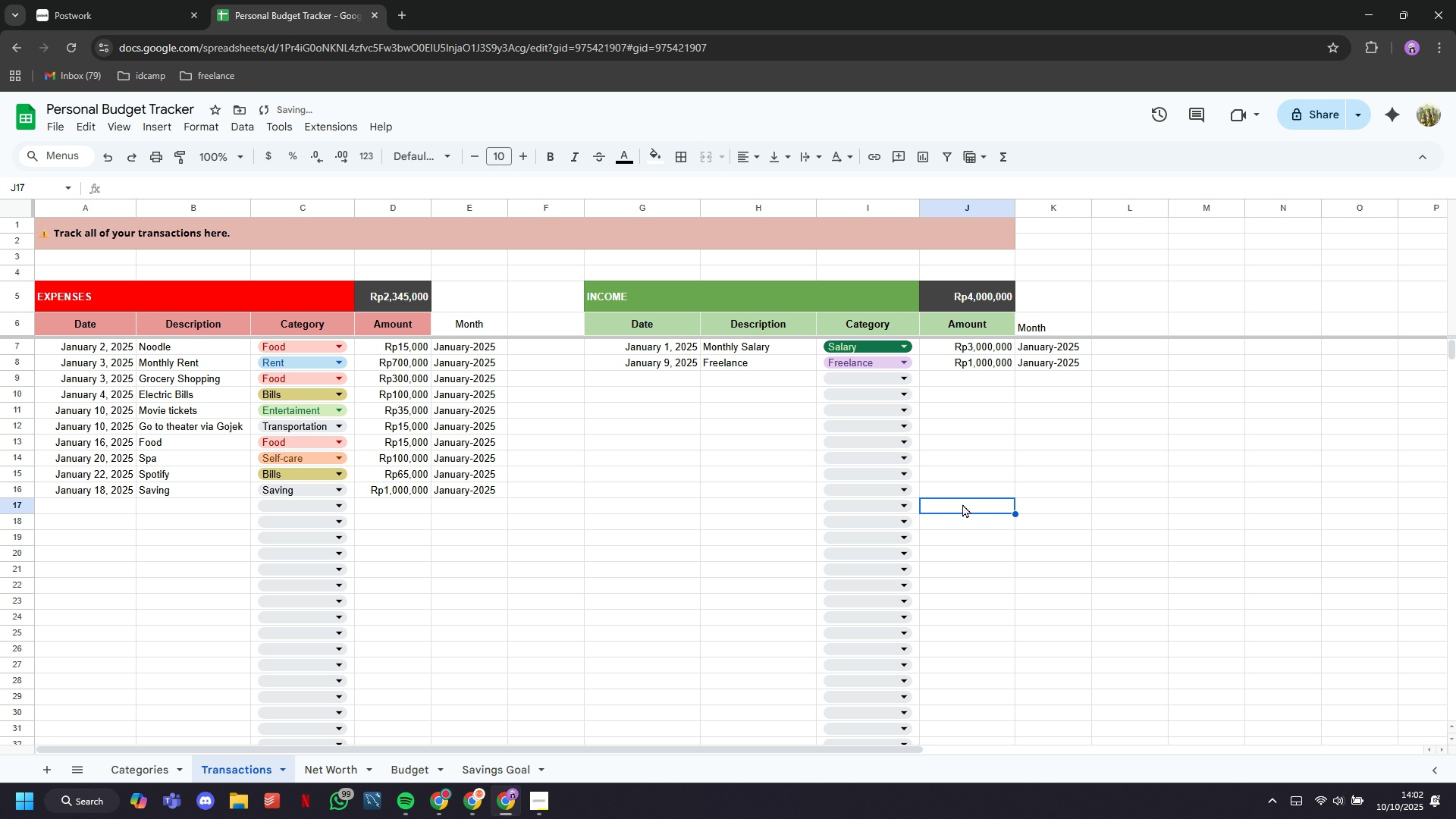 
scroll: coordinate [962, 504], scroll_direction: up, amount: 4.0
 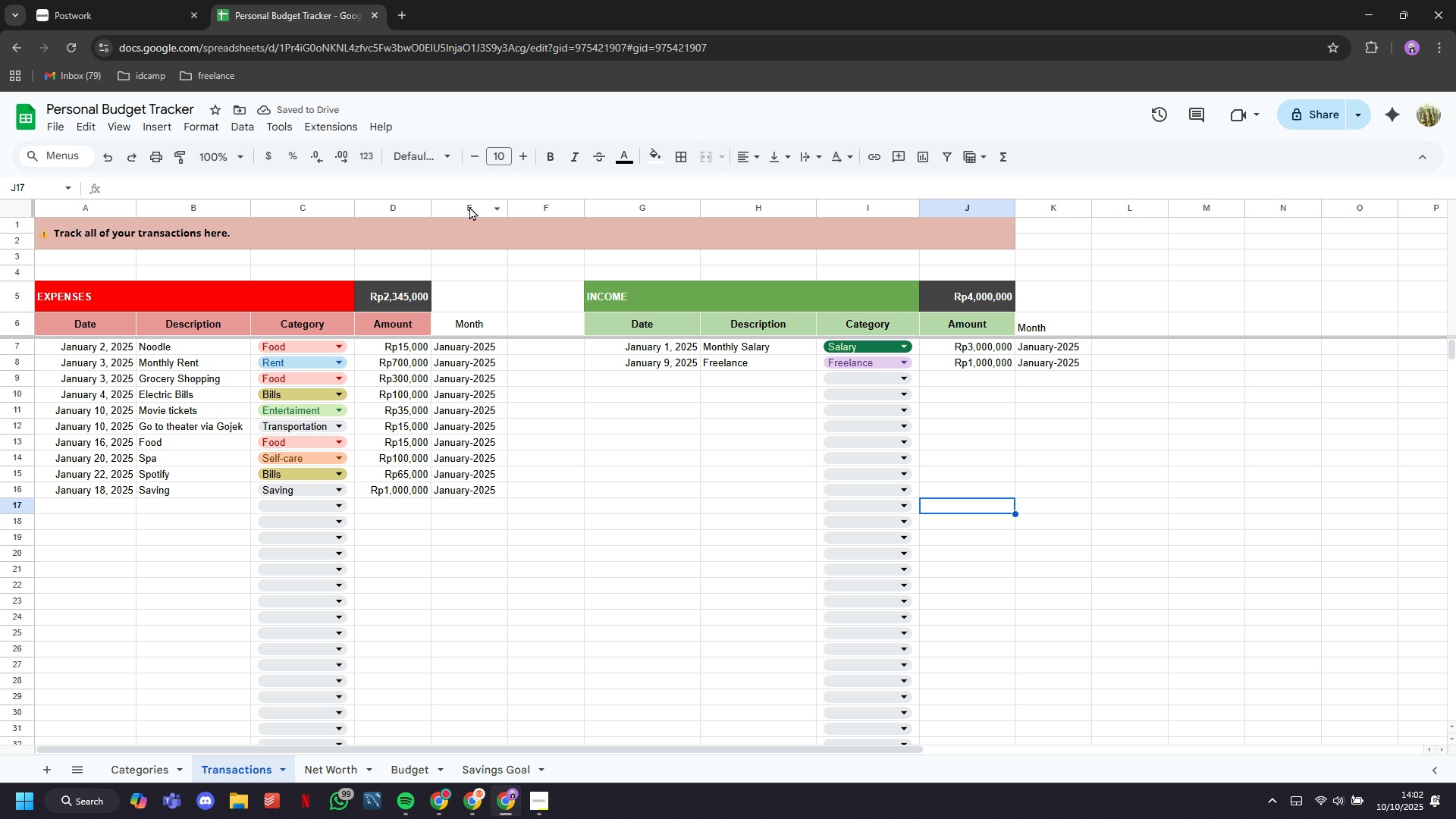 
left_click([469, 206])
 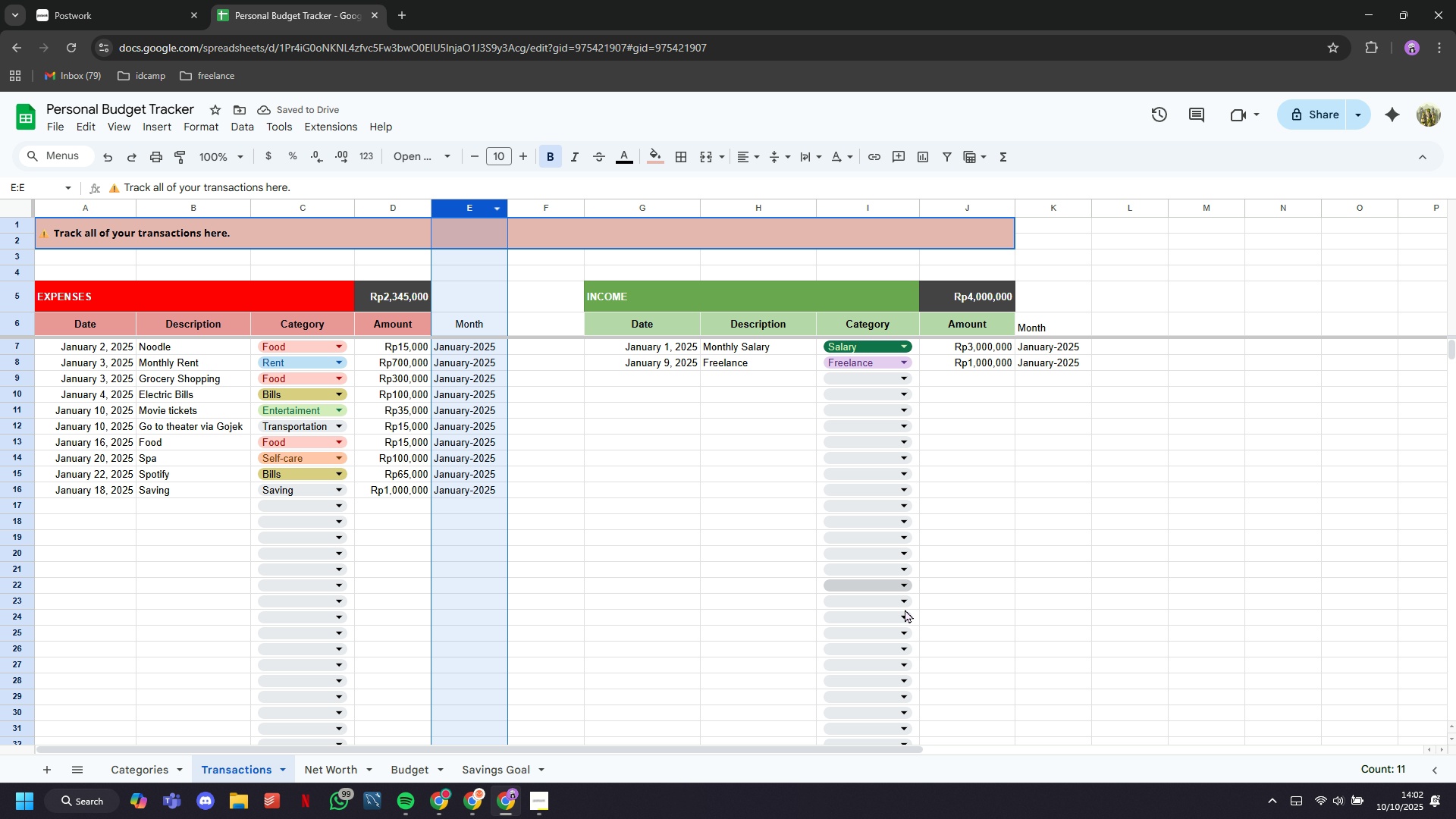 
left_click([905, 610])
 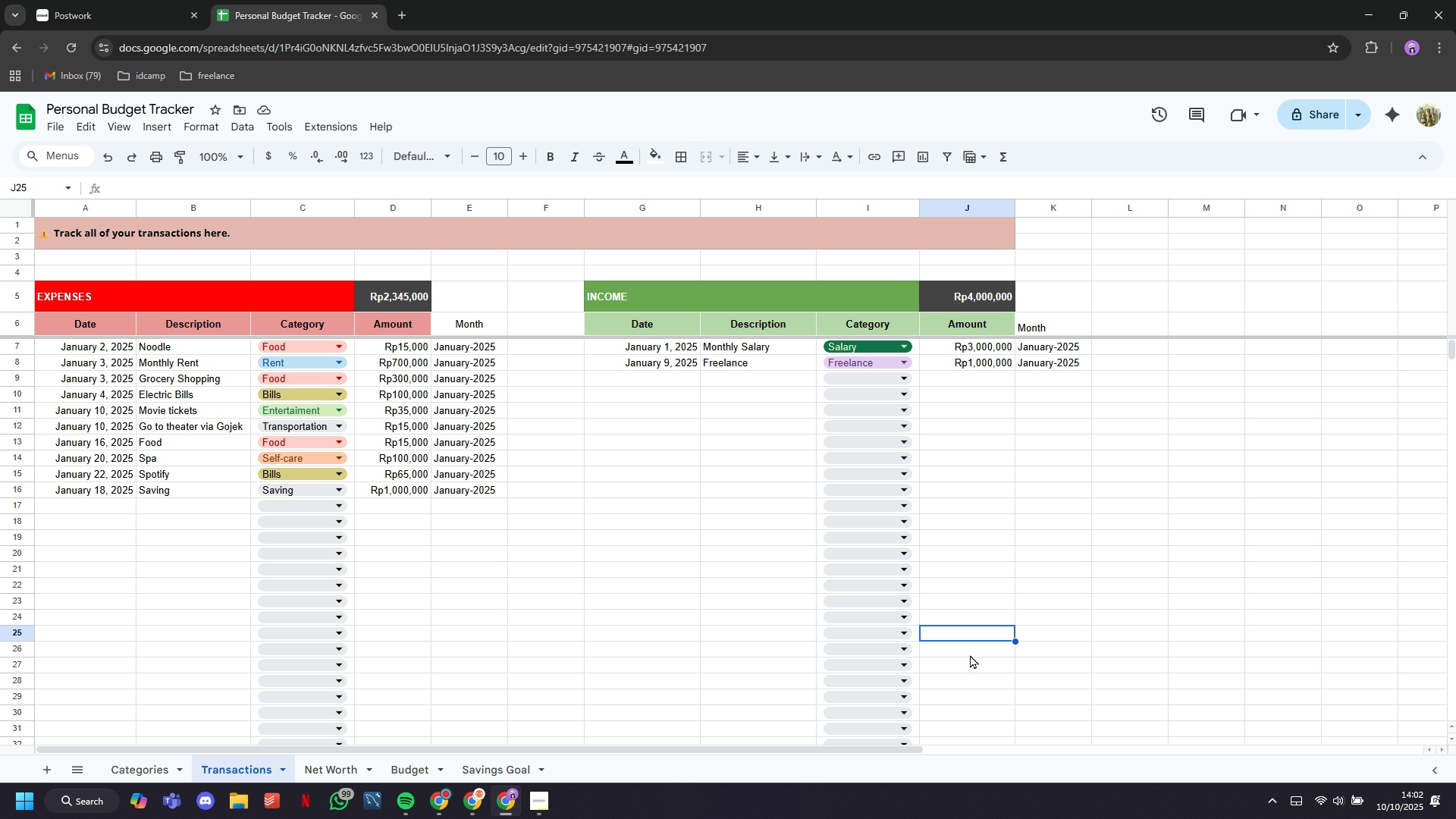 
wait(5.39)
 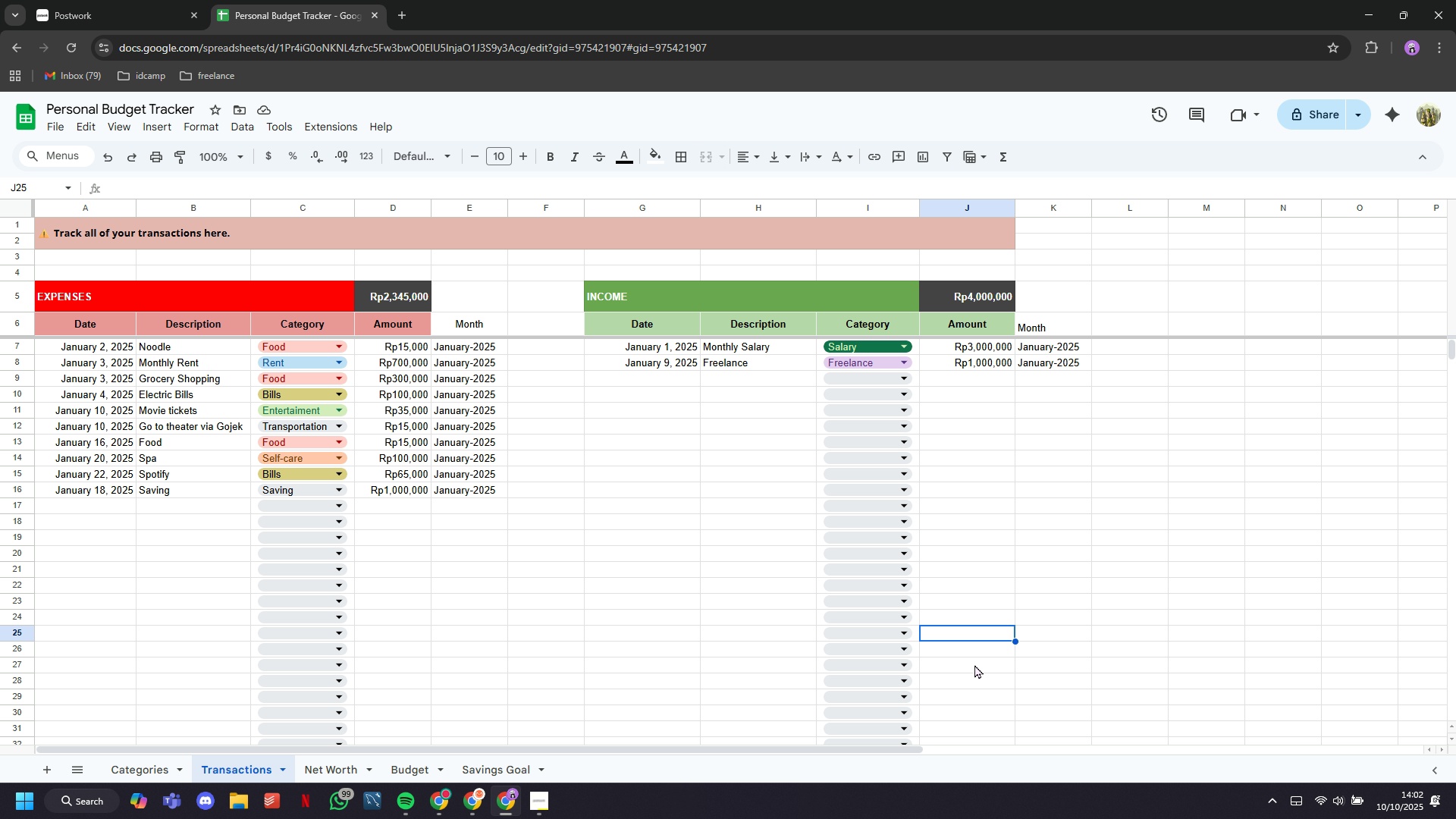 
left_click([541, 814])
 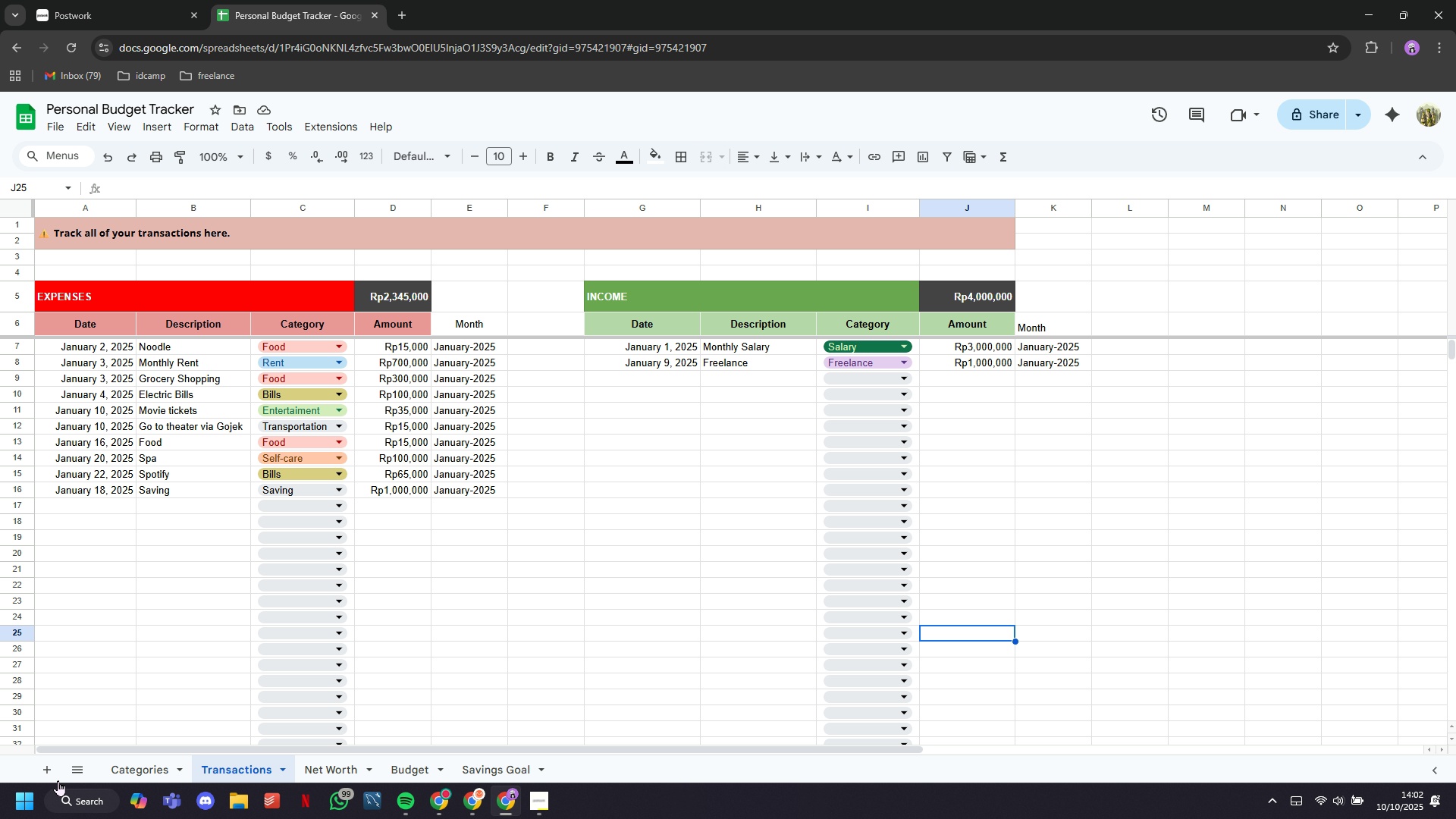 
left_click([114, 769])
 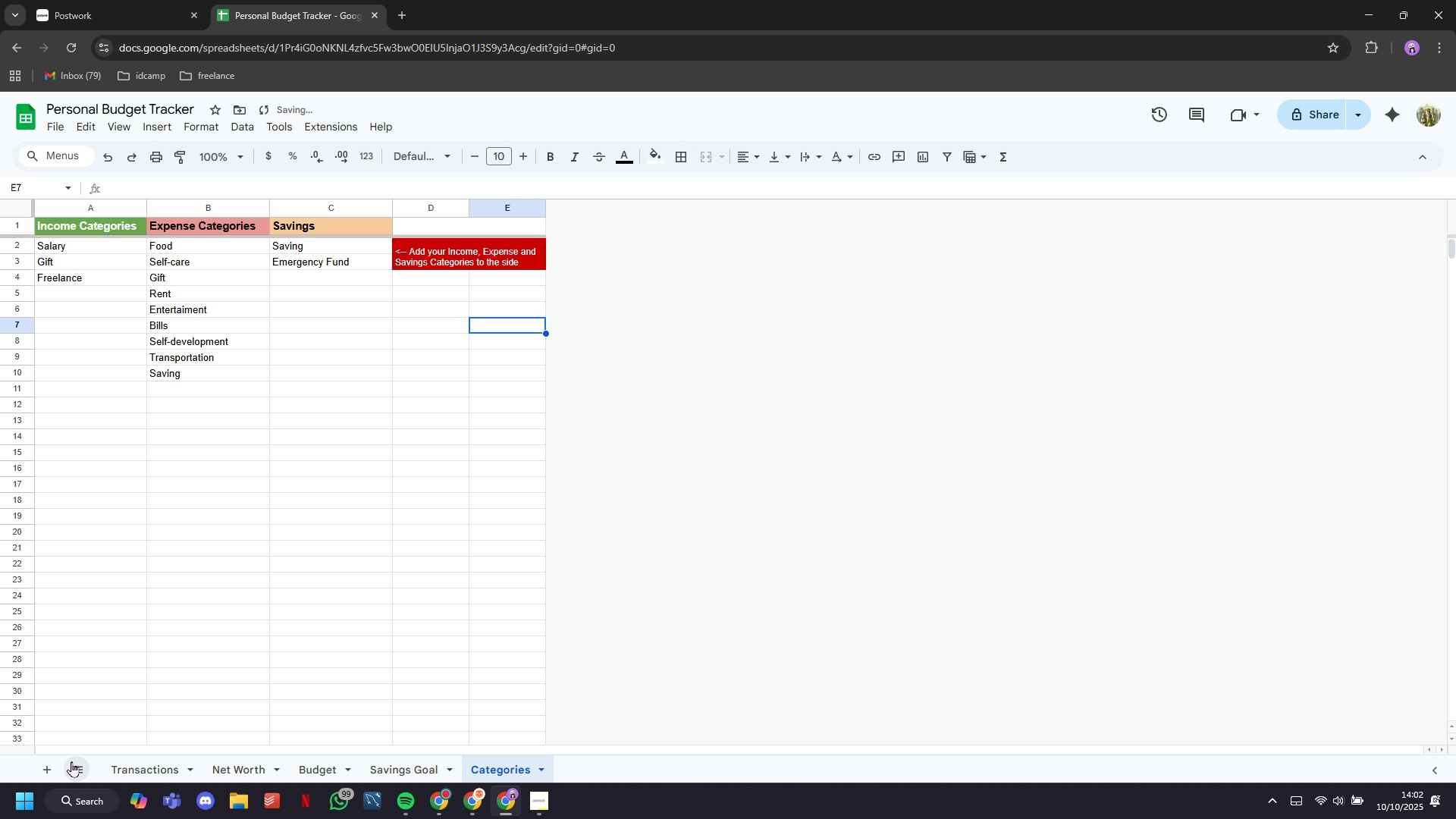 
left_click([53, 764])
 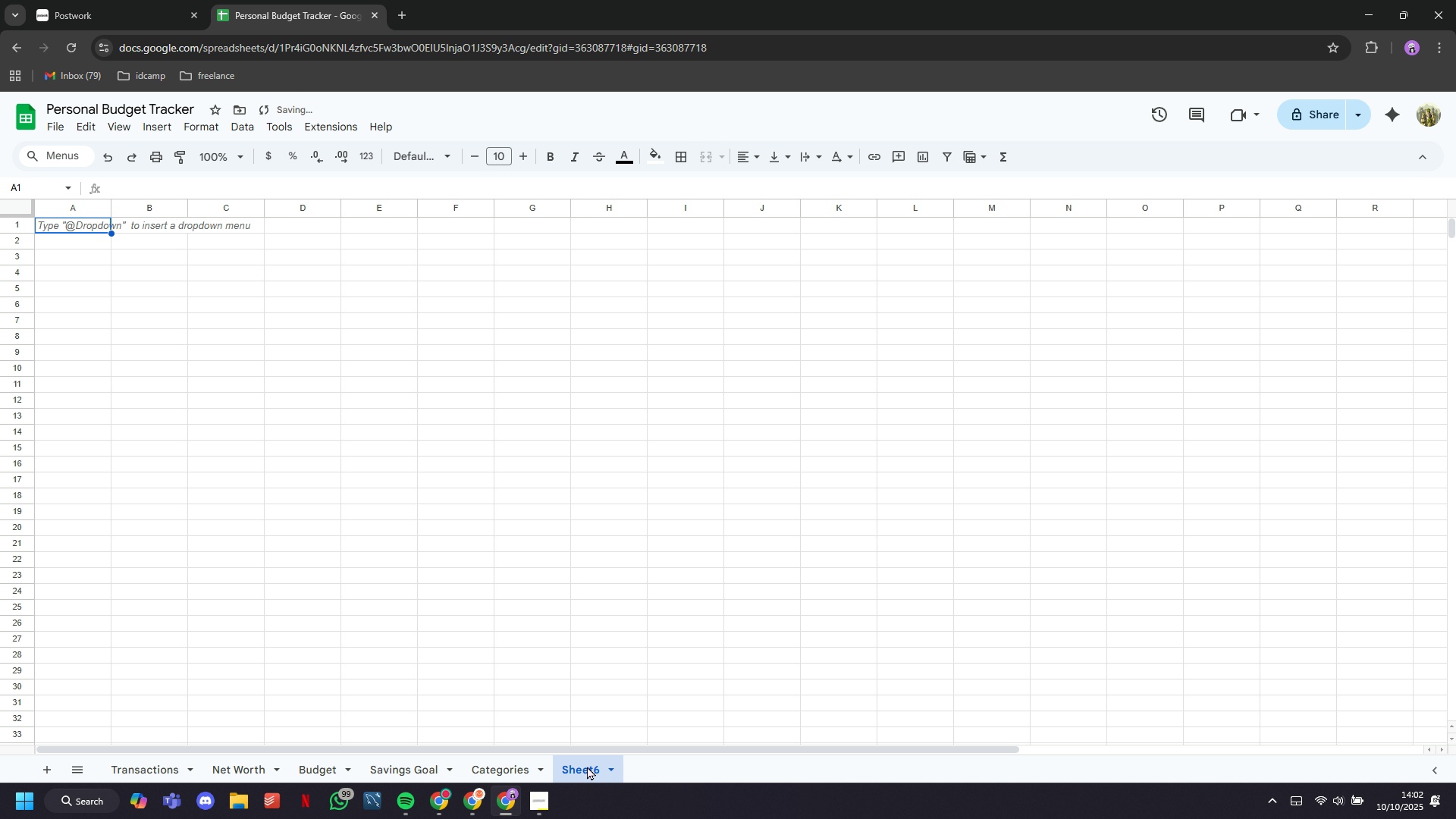 
double_click([587, 764])
 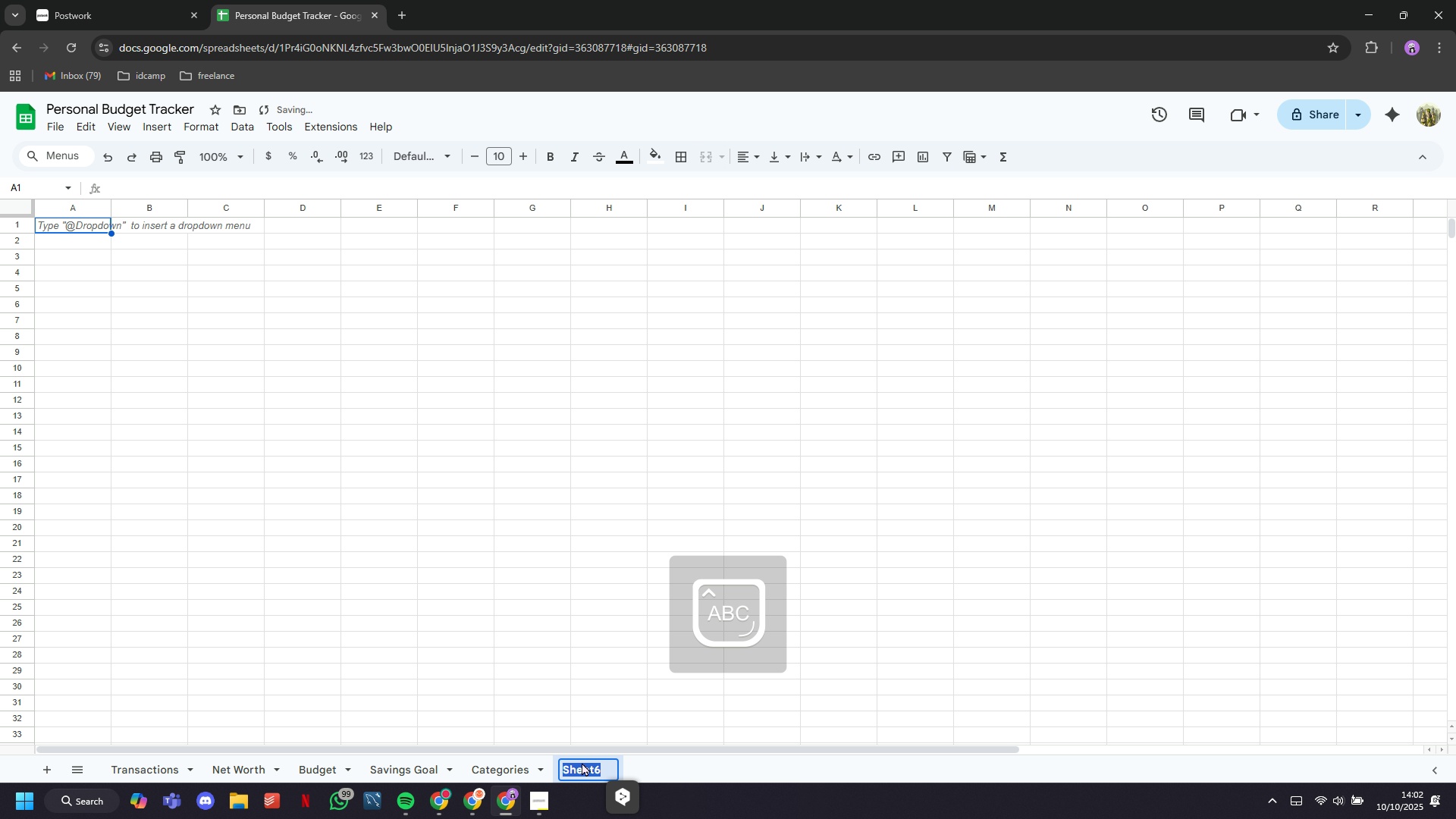 
type(Dashboard Summary)
 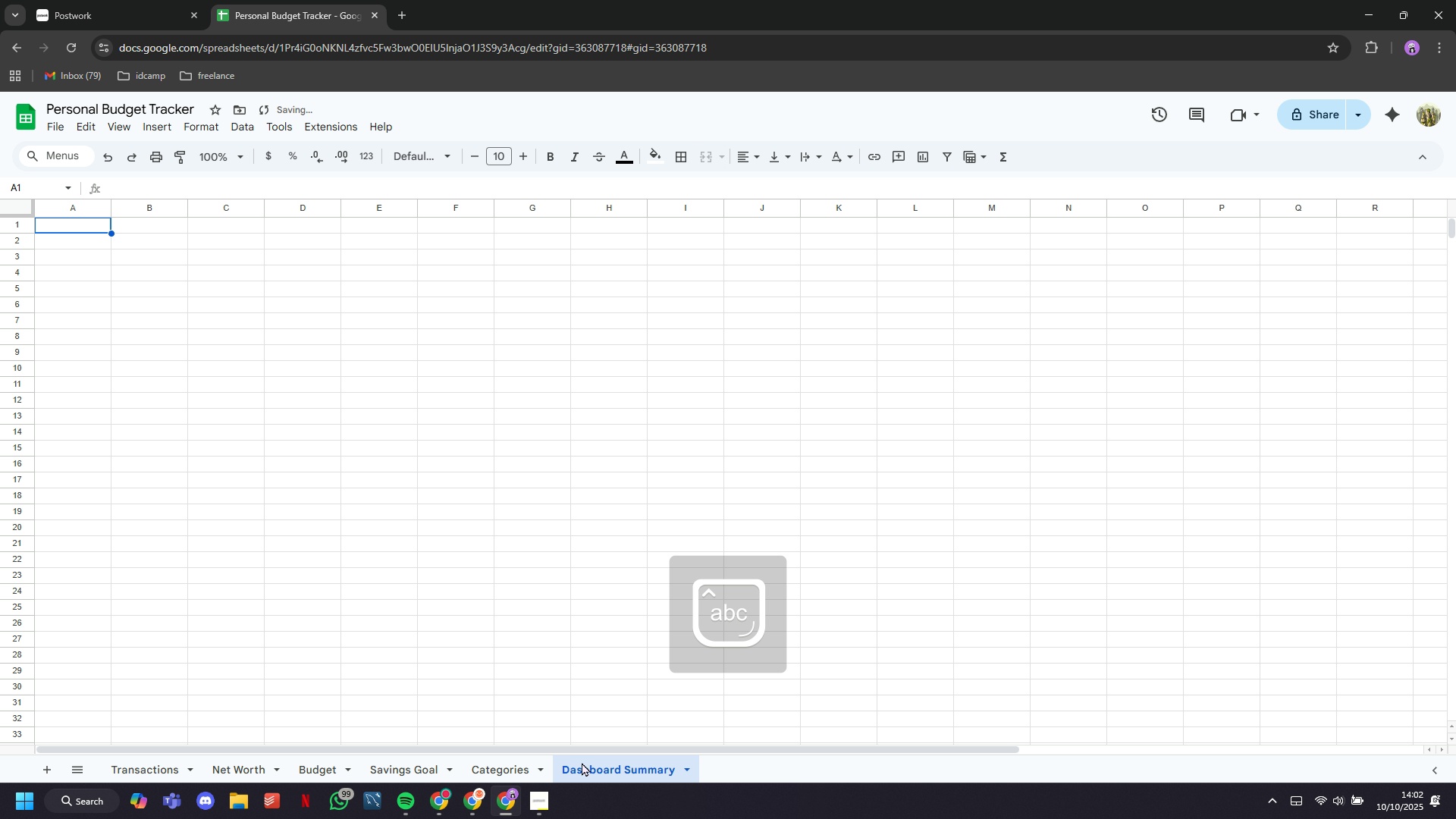 
key(Enter)
 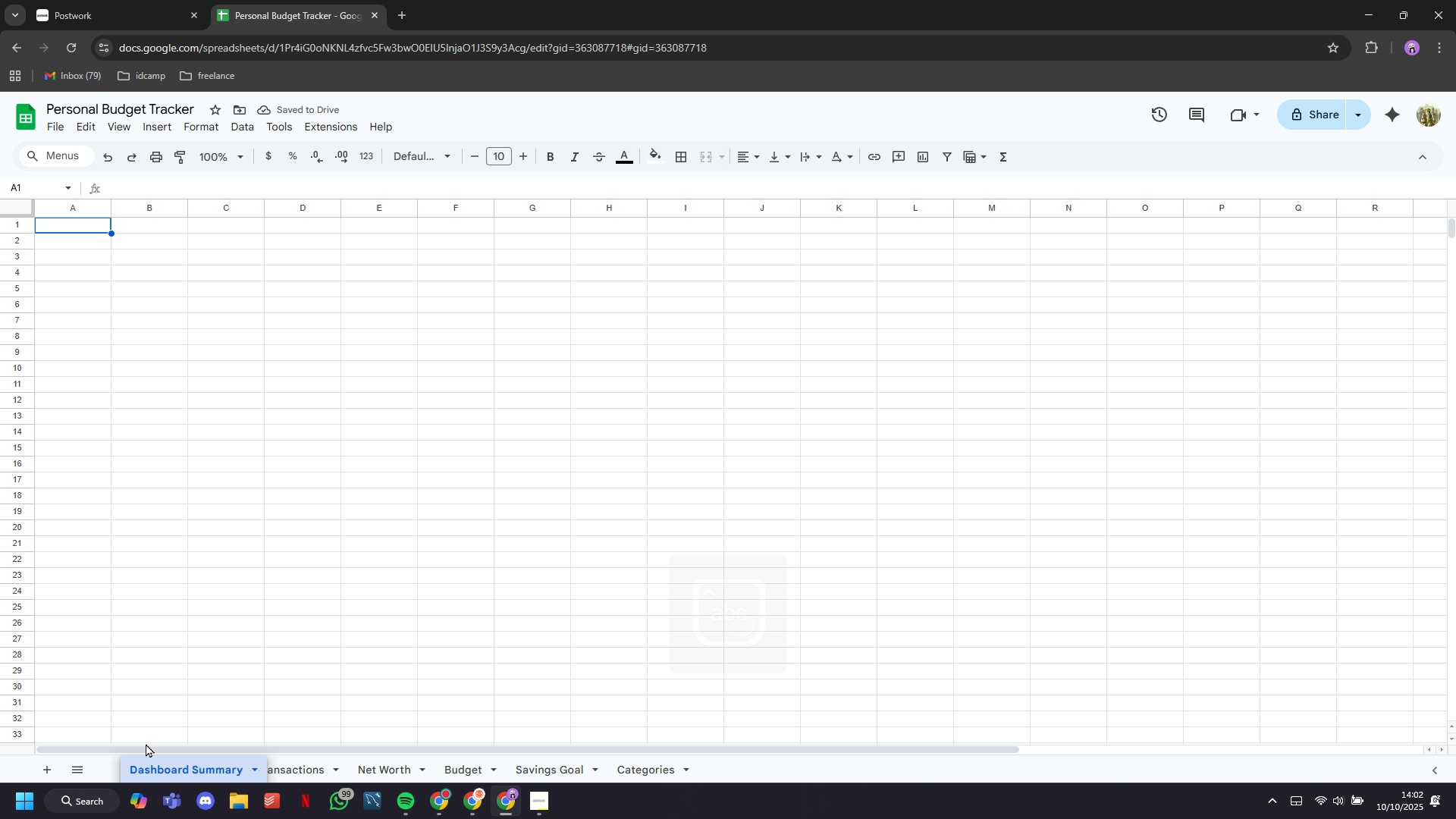 
left_click([287, 773])
 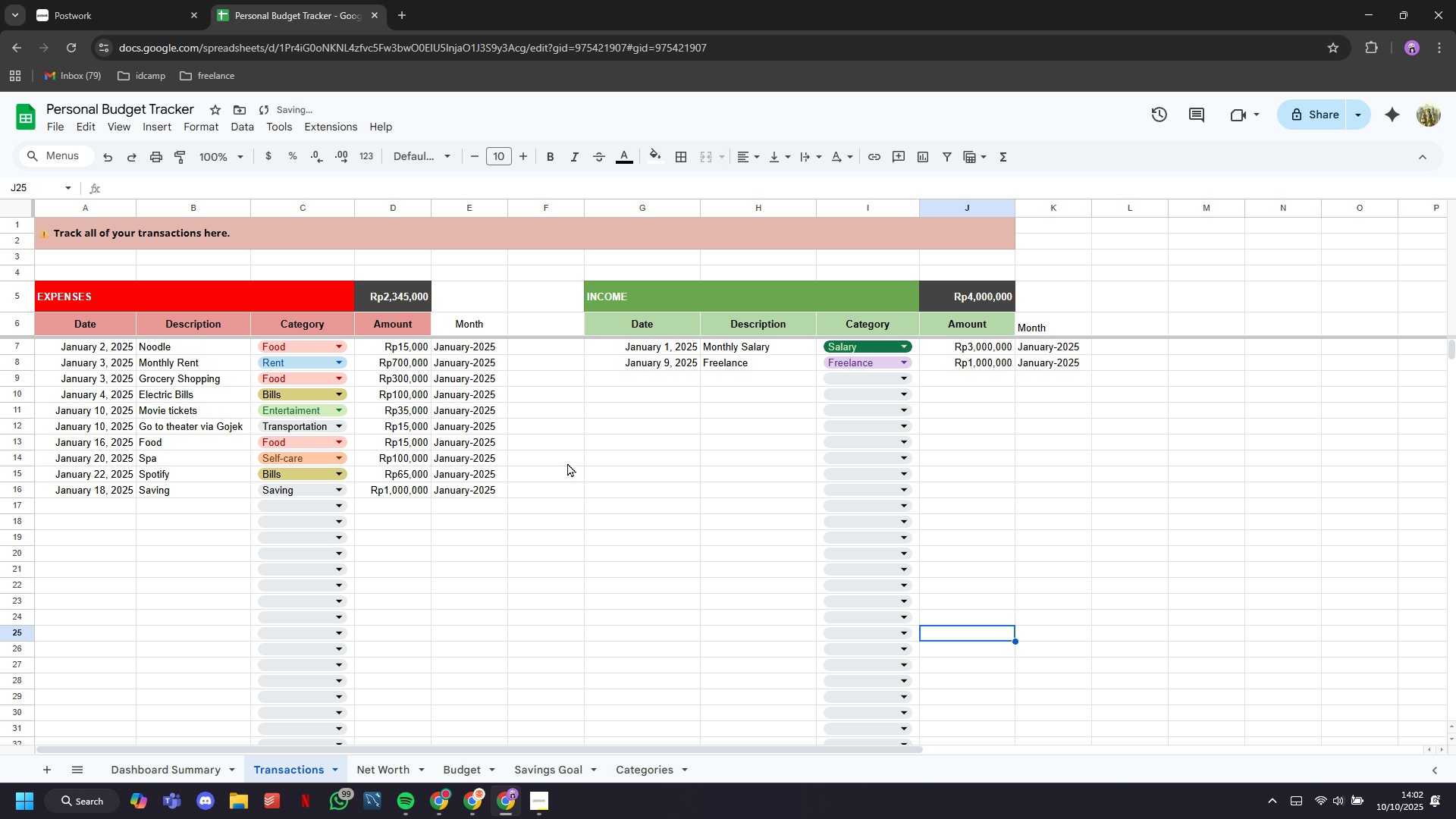 
scroll: coordinate [726, 448], scroll_direction: up, amount: 14.0
 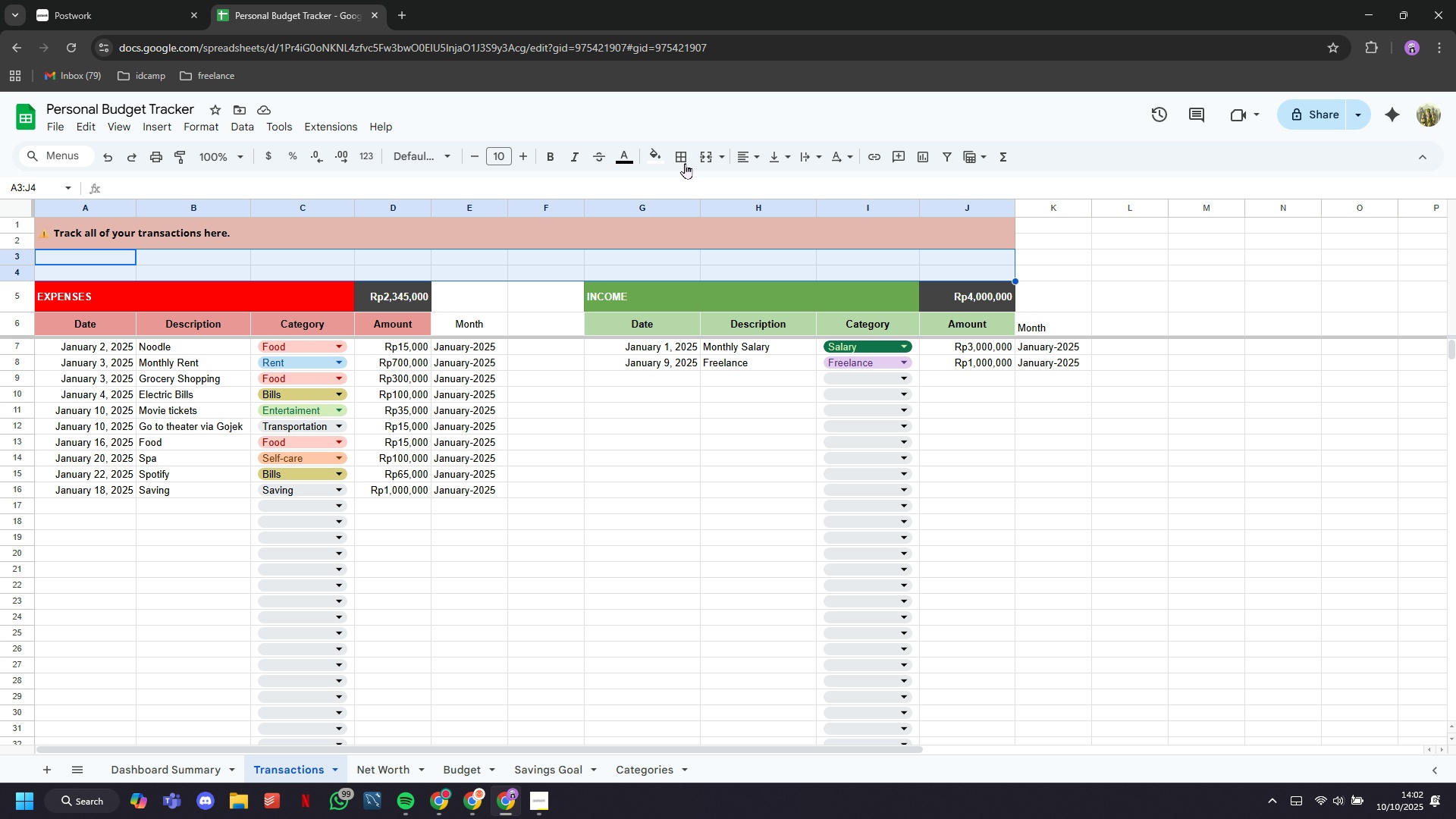 
wait(5.87)
 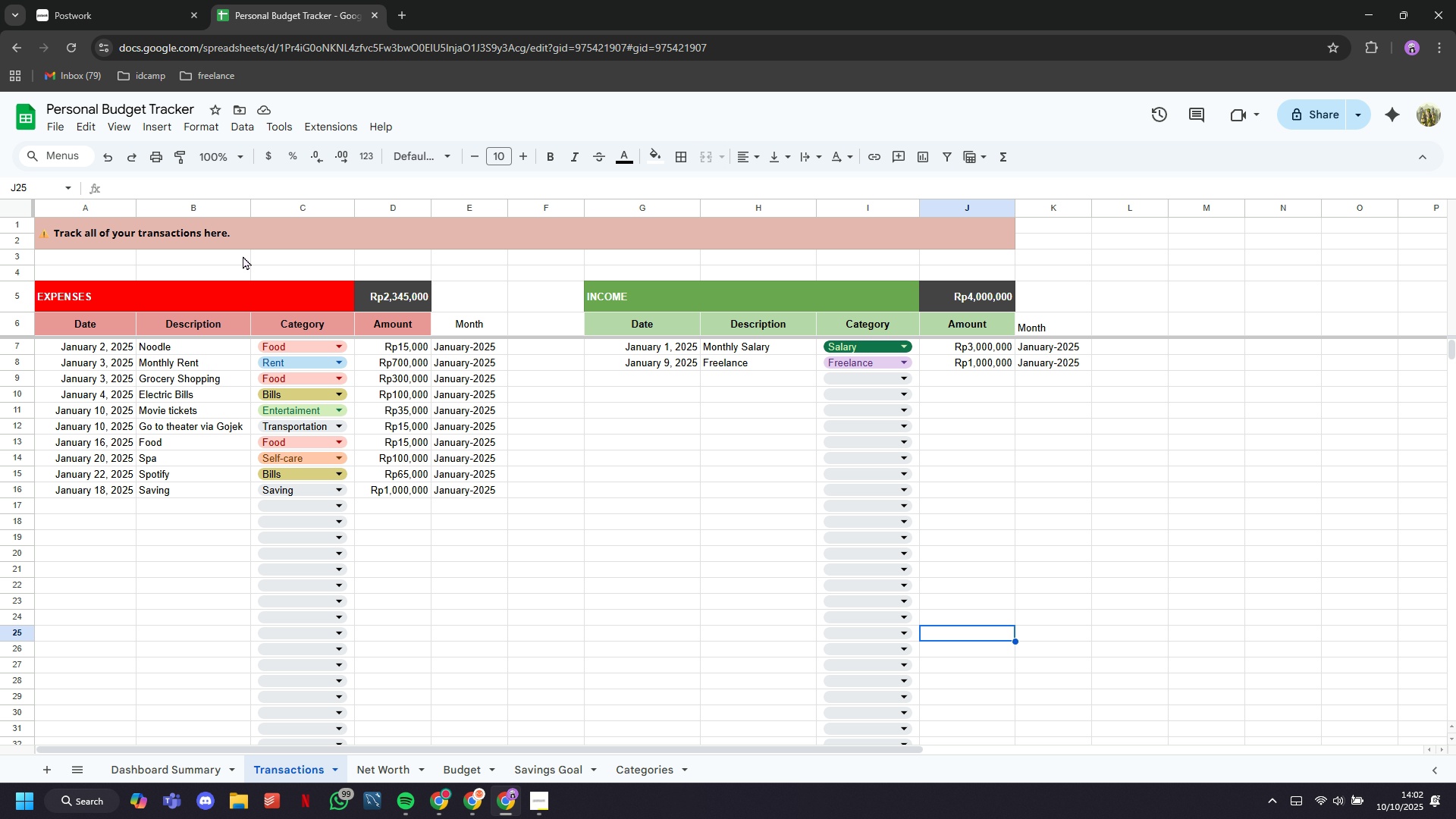 
double_click([698, 567])
 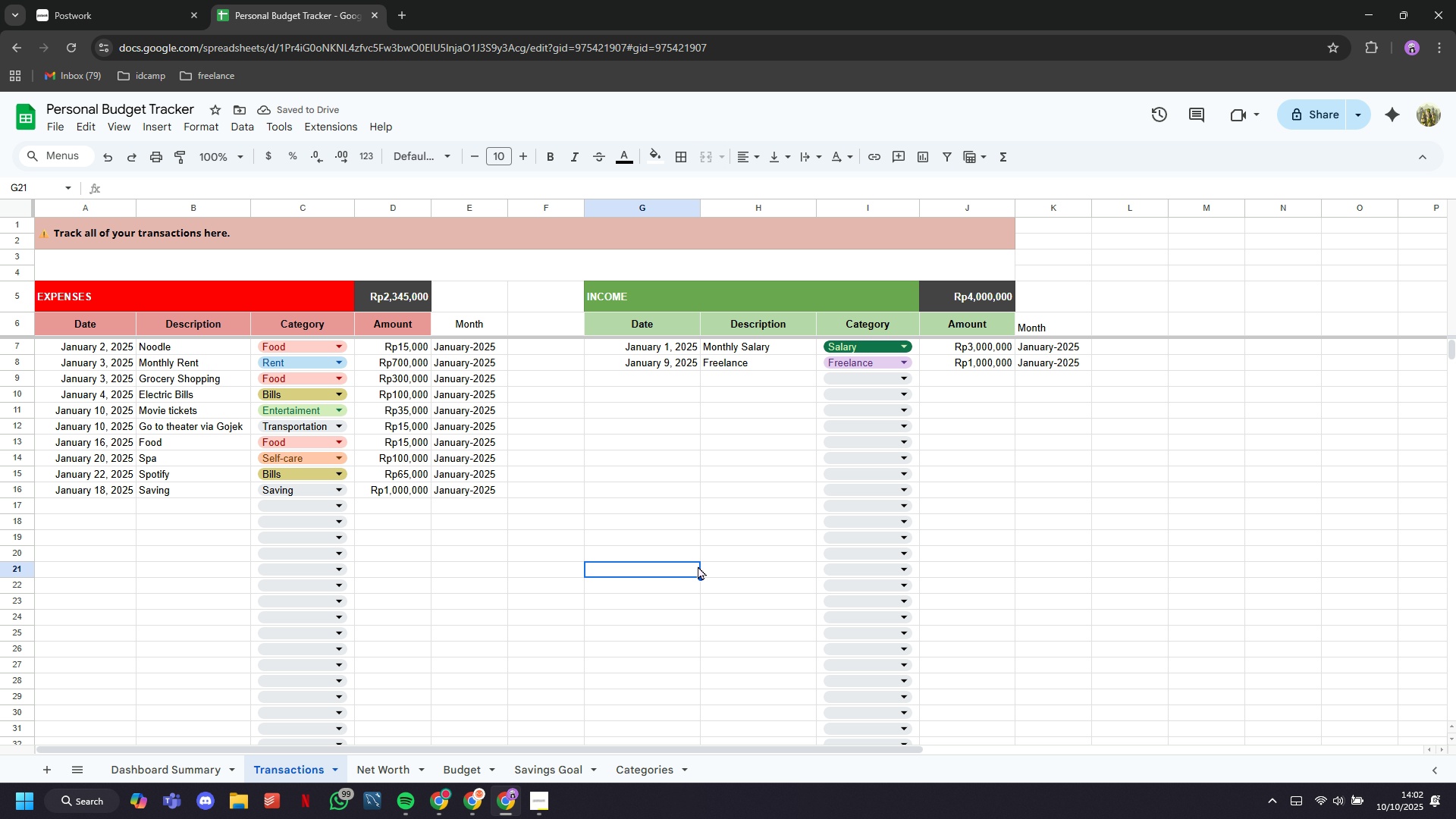 
wait(8.45)
 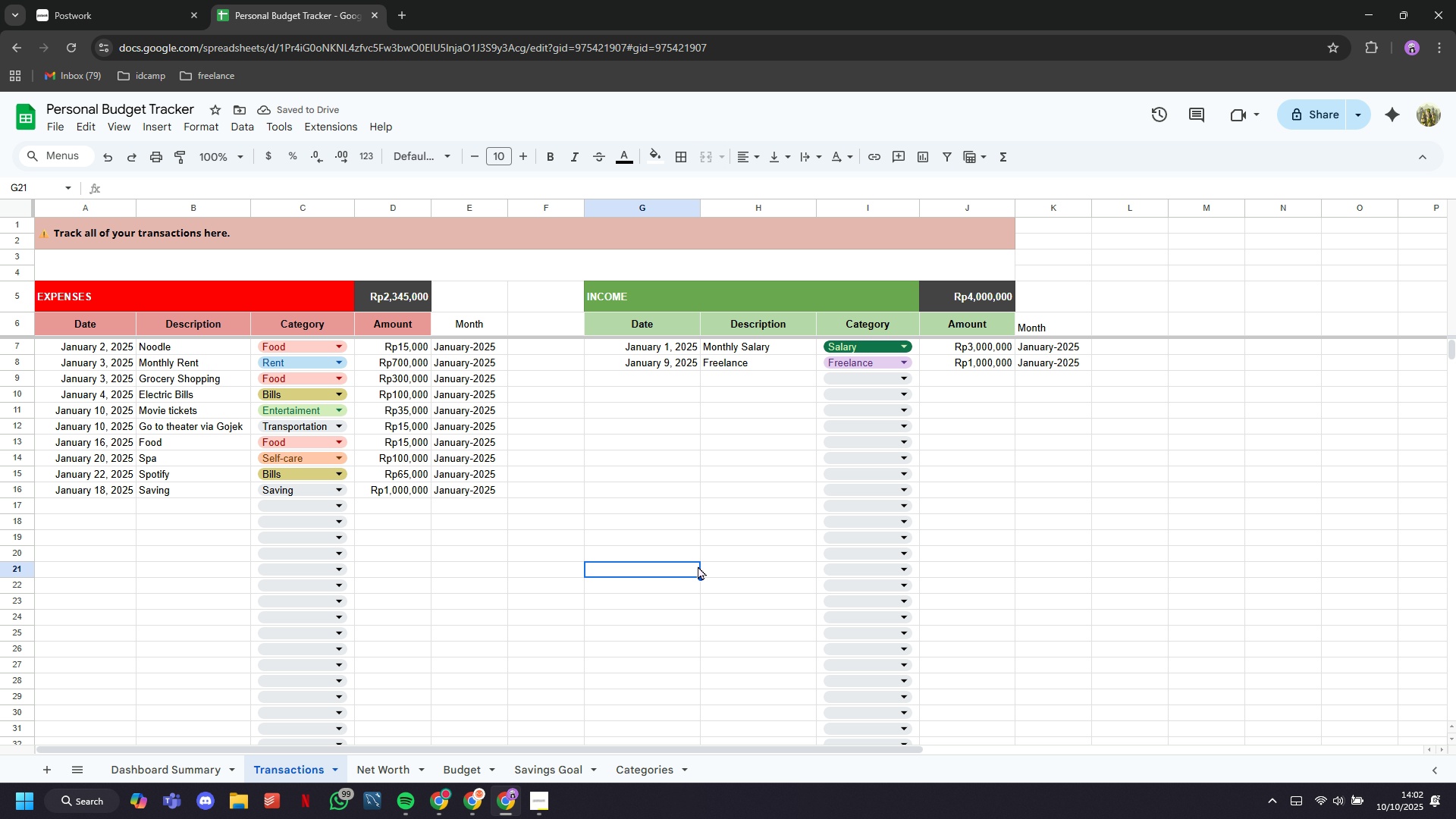 
left_click([641, 224])
 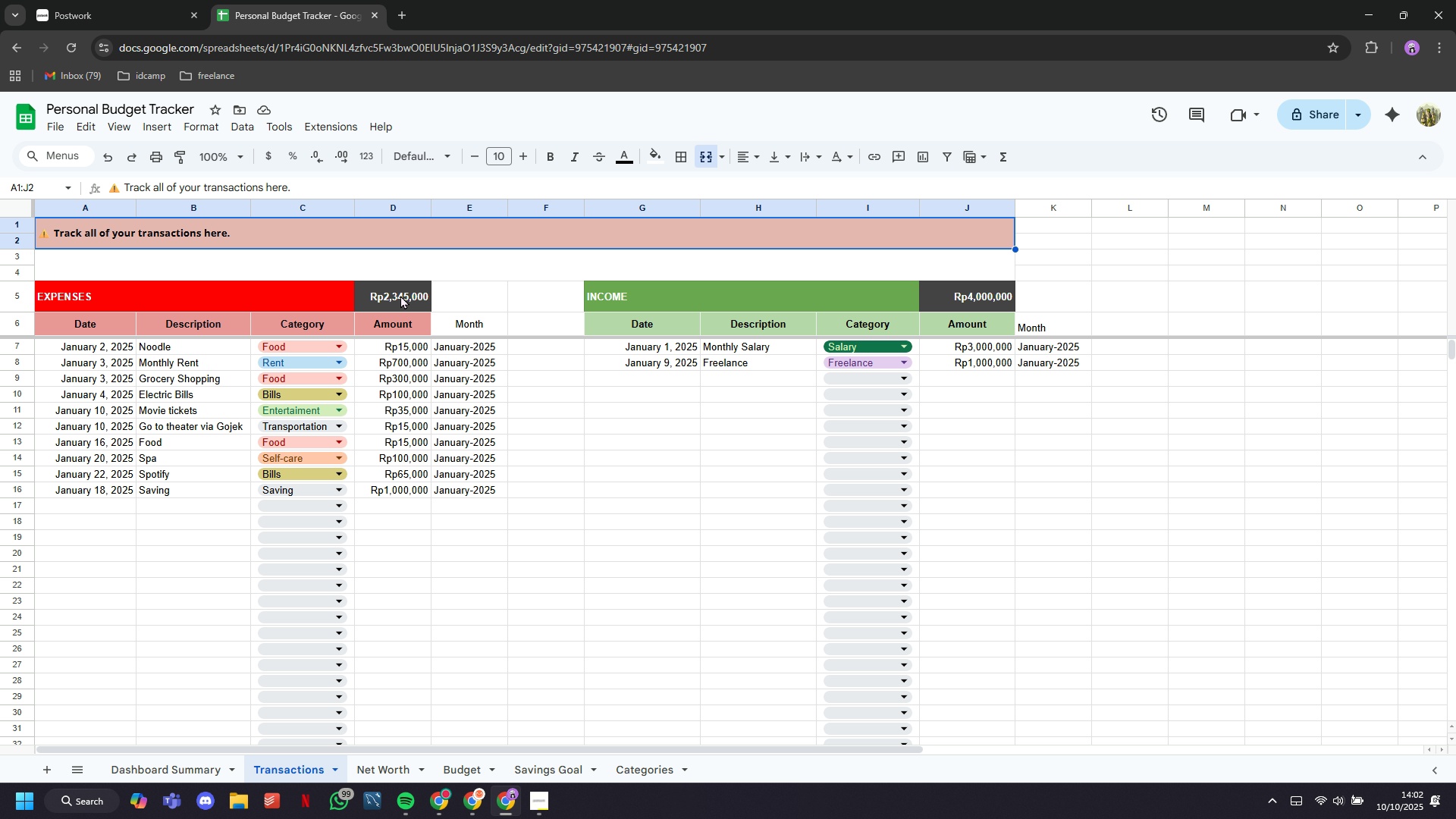 
left_click([404, 314])
 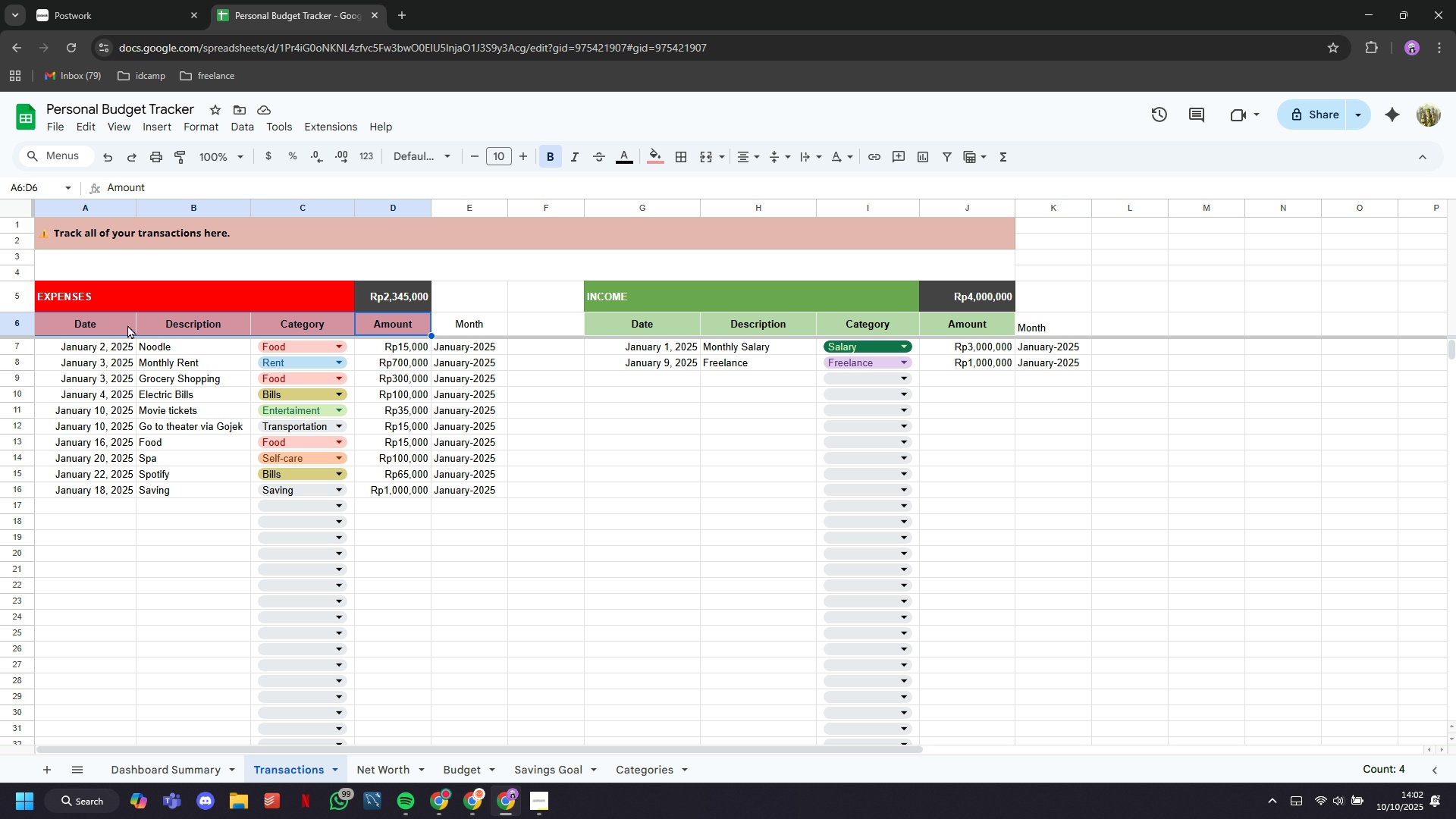 
left_click([661, 150])
 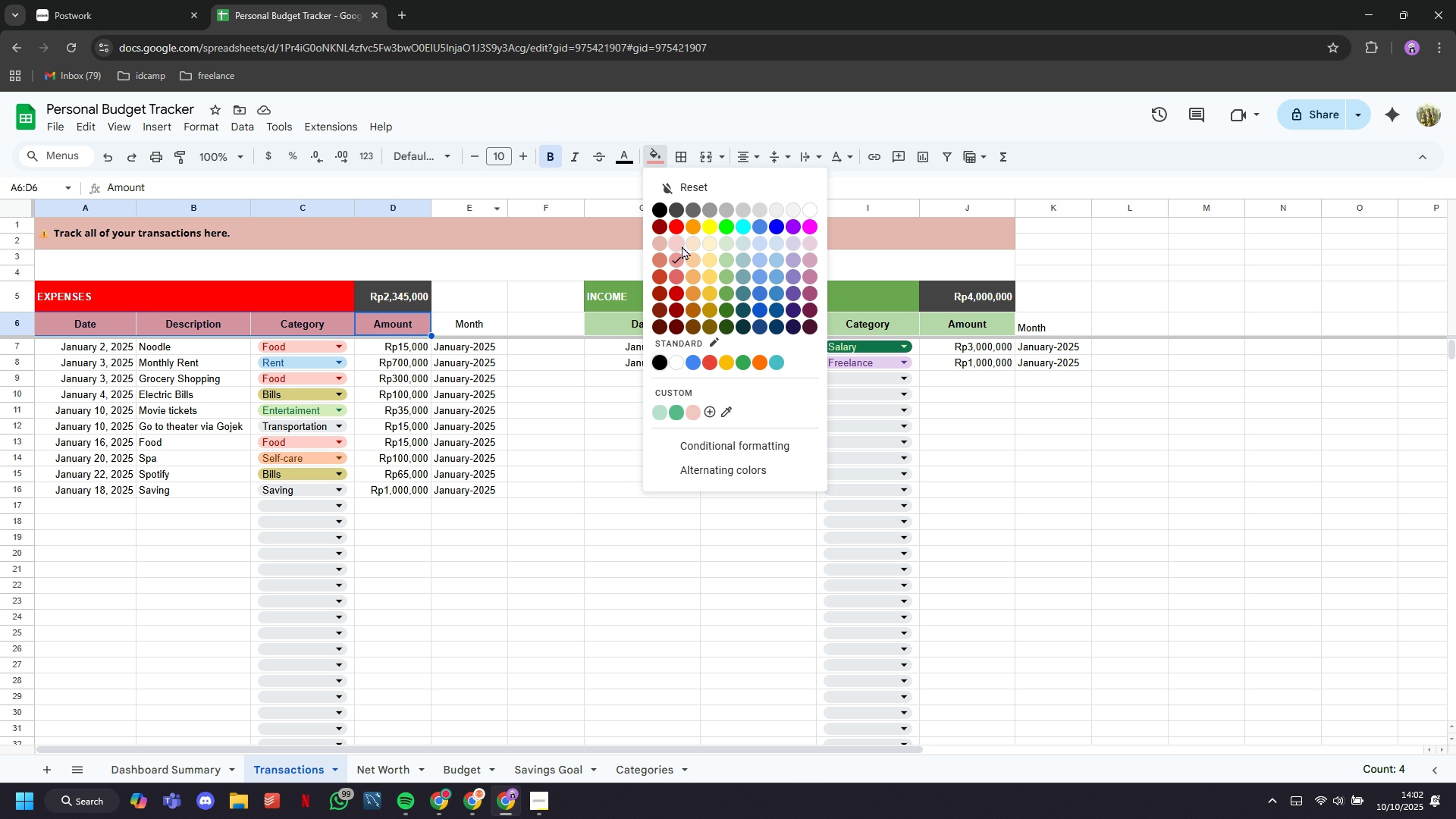 
left_click([682, 247])
 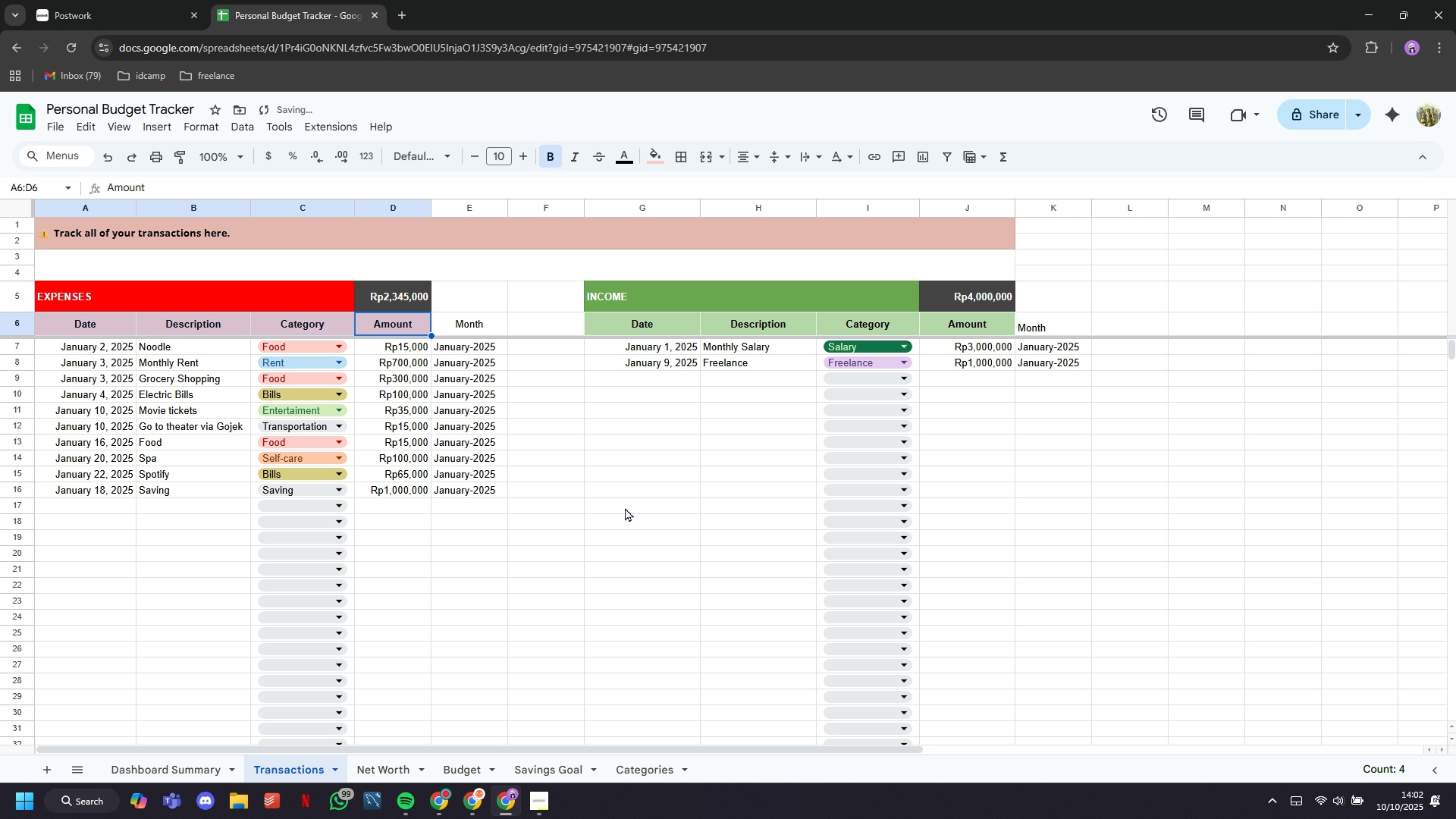 
left_click([625, 507])
 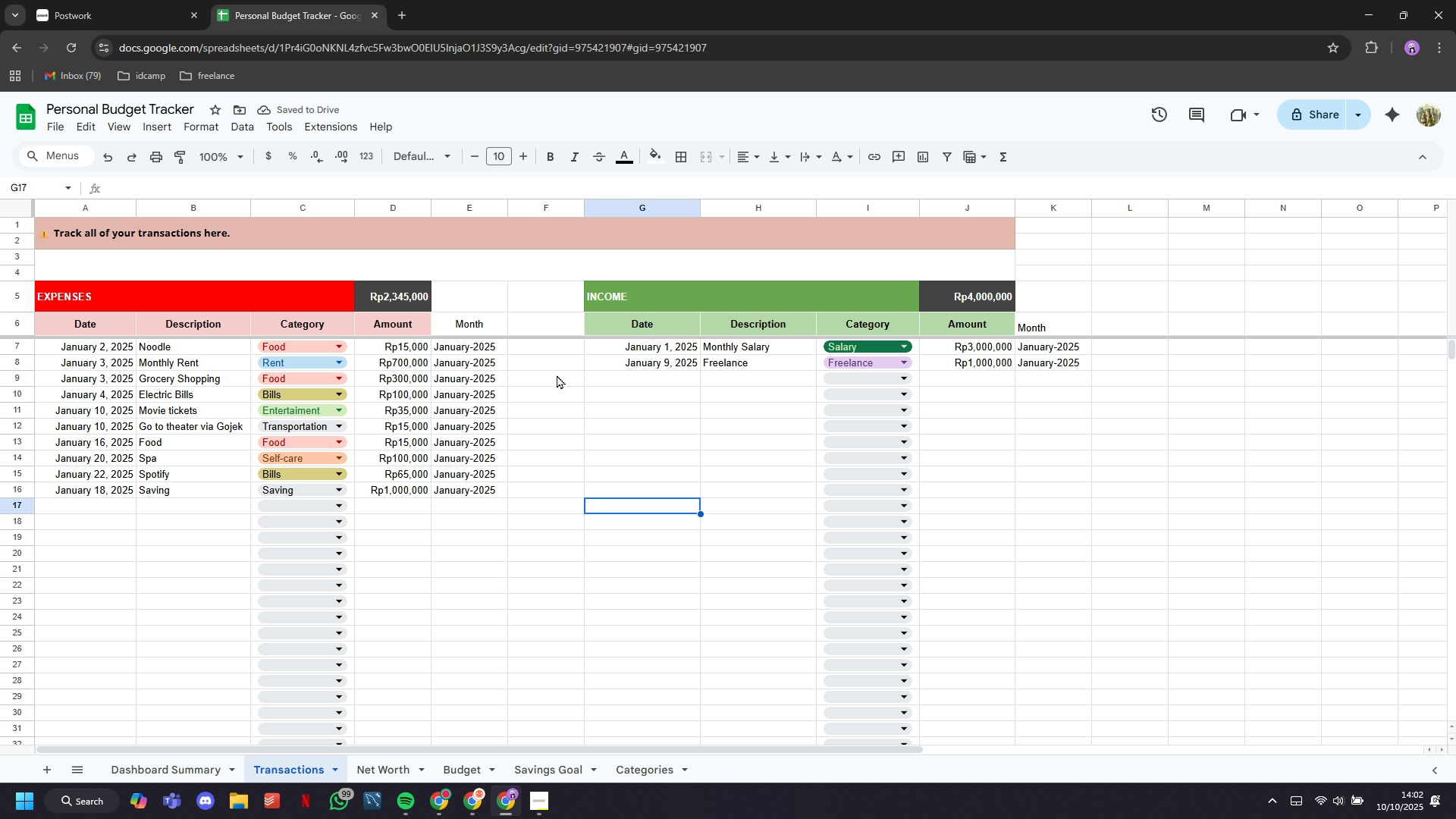 
left_click([573, 242])
 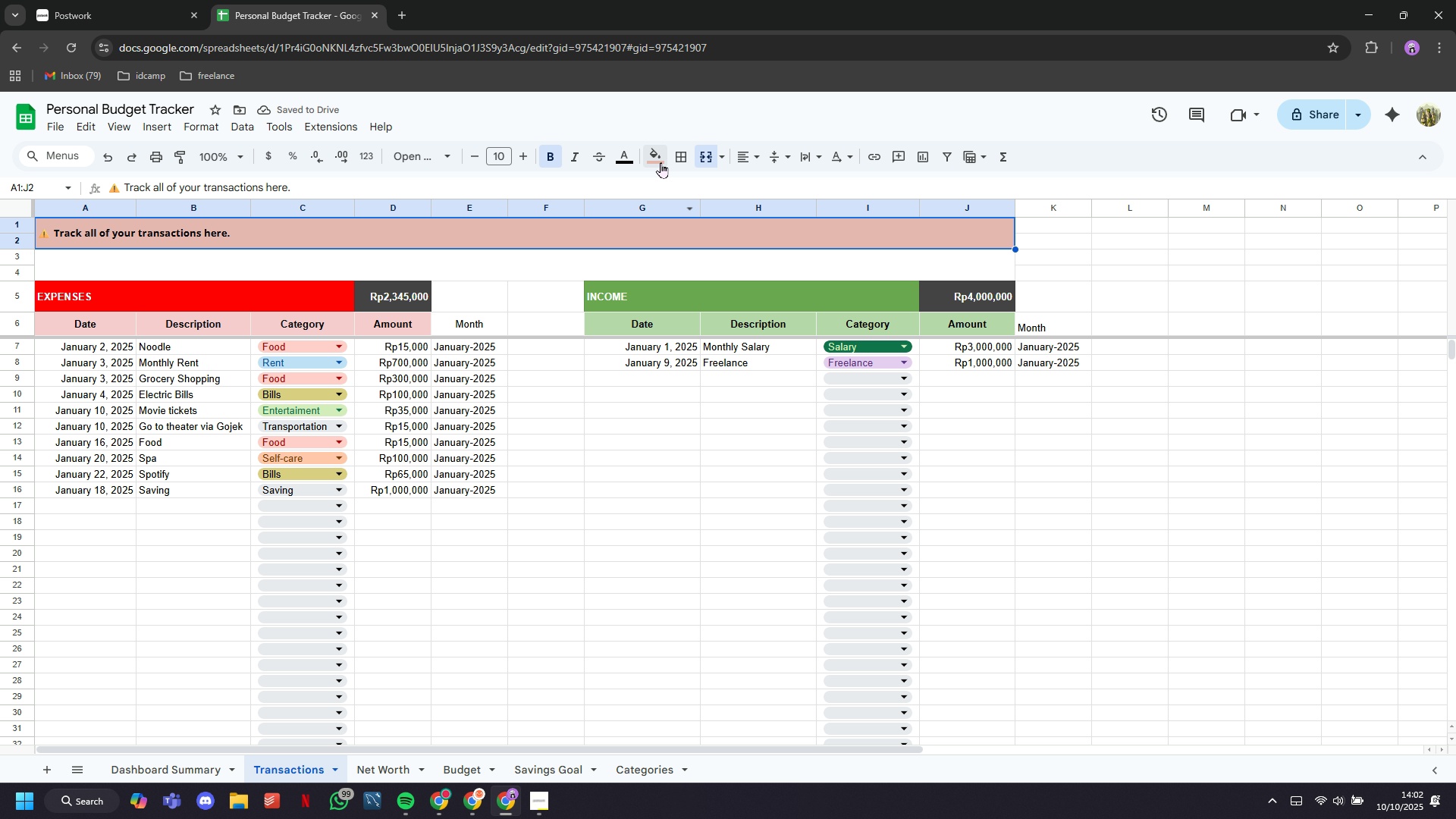 
left_click([661, 162])
 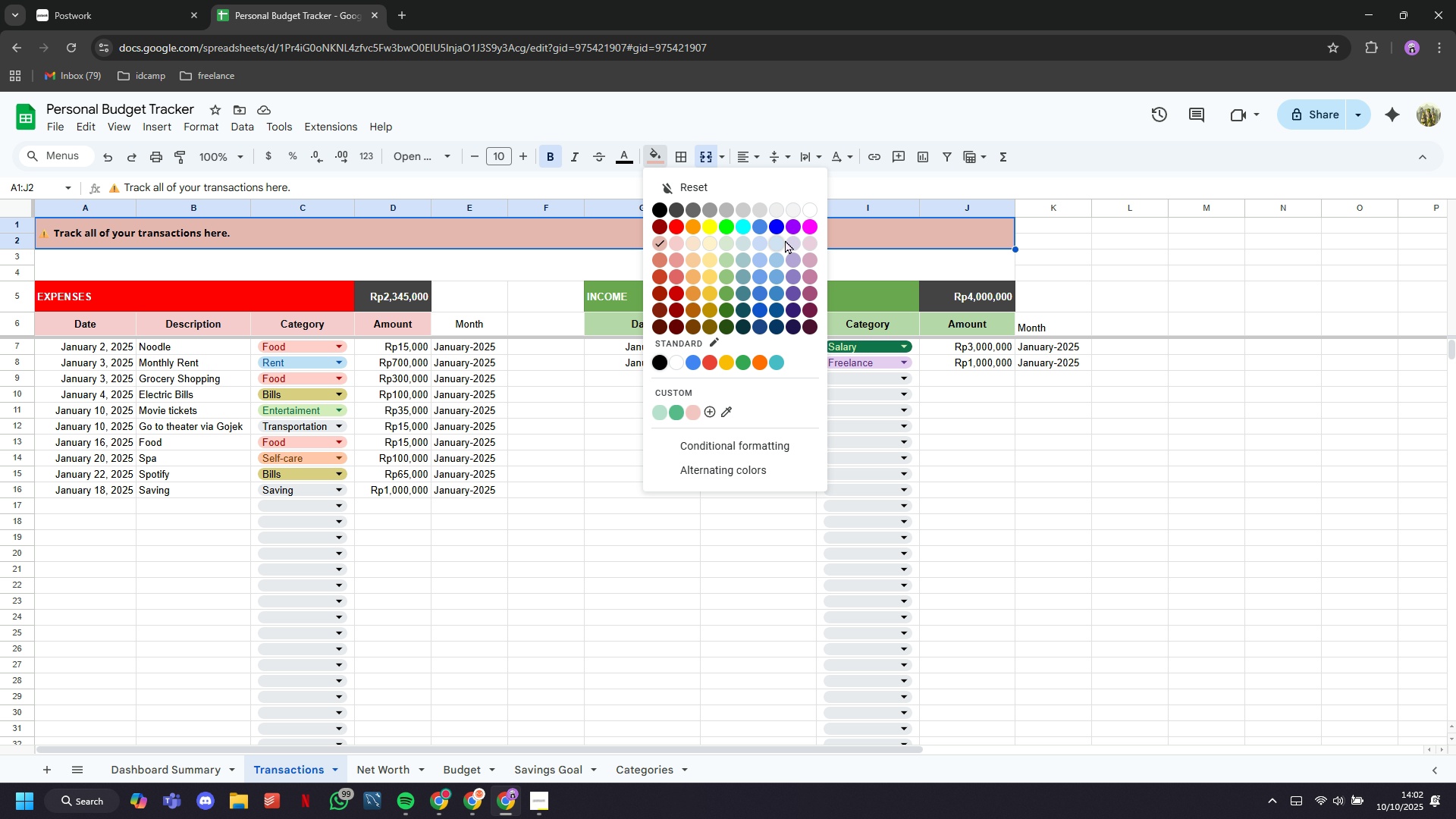 
left_click([789, 240])
 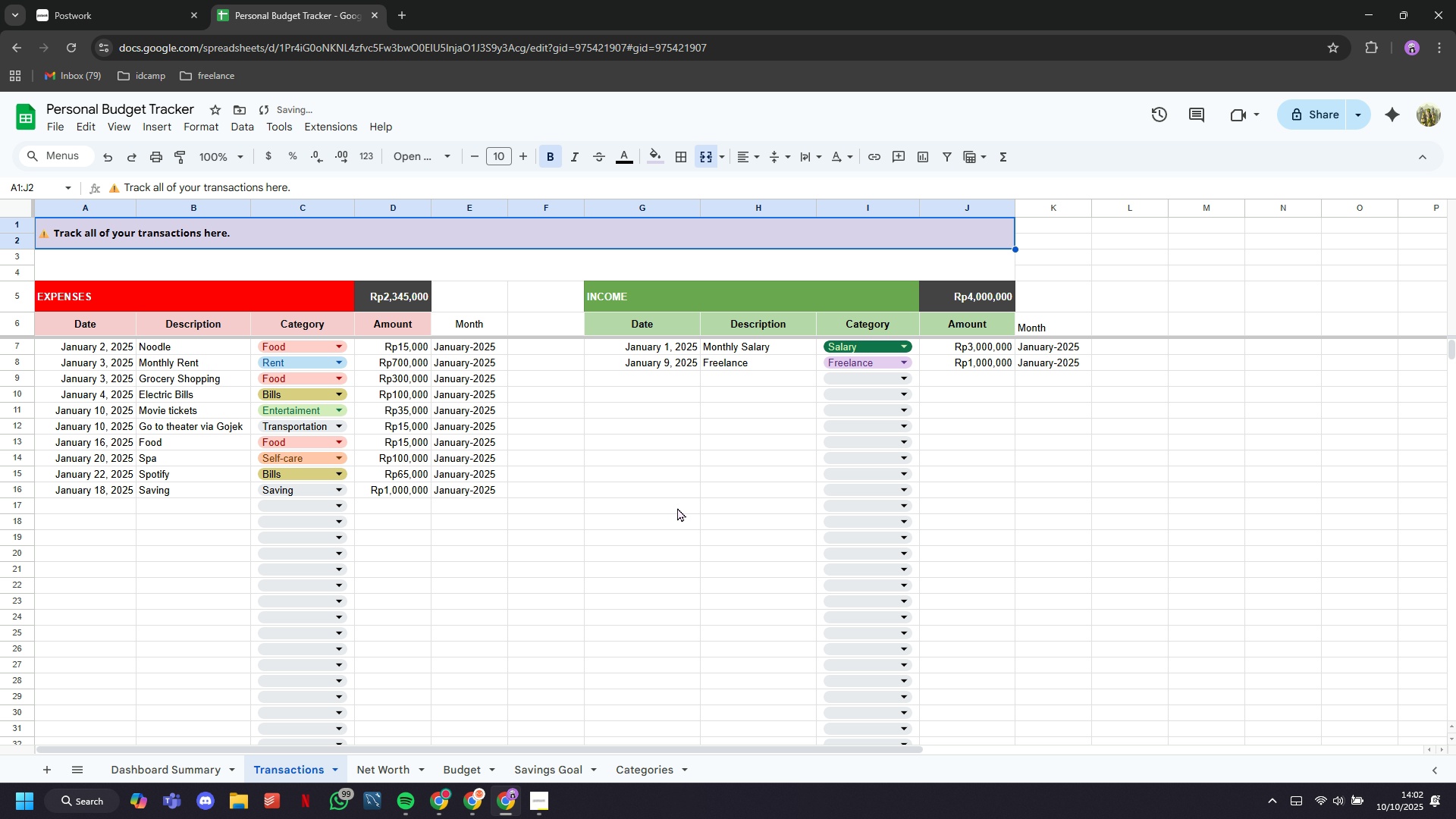 
left_click([677, 509])
 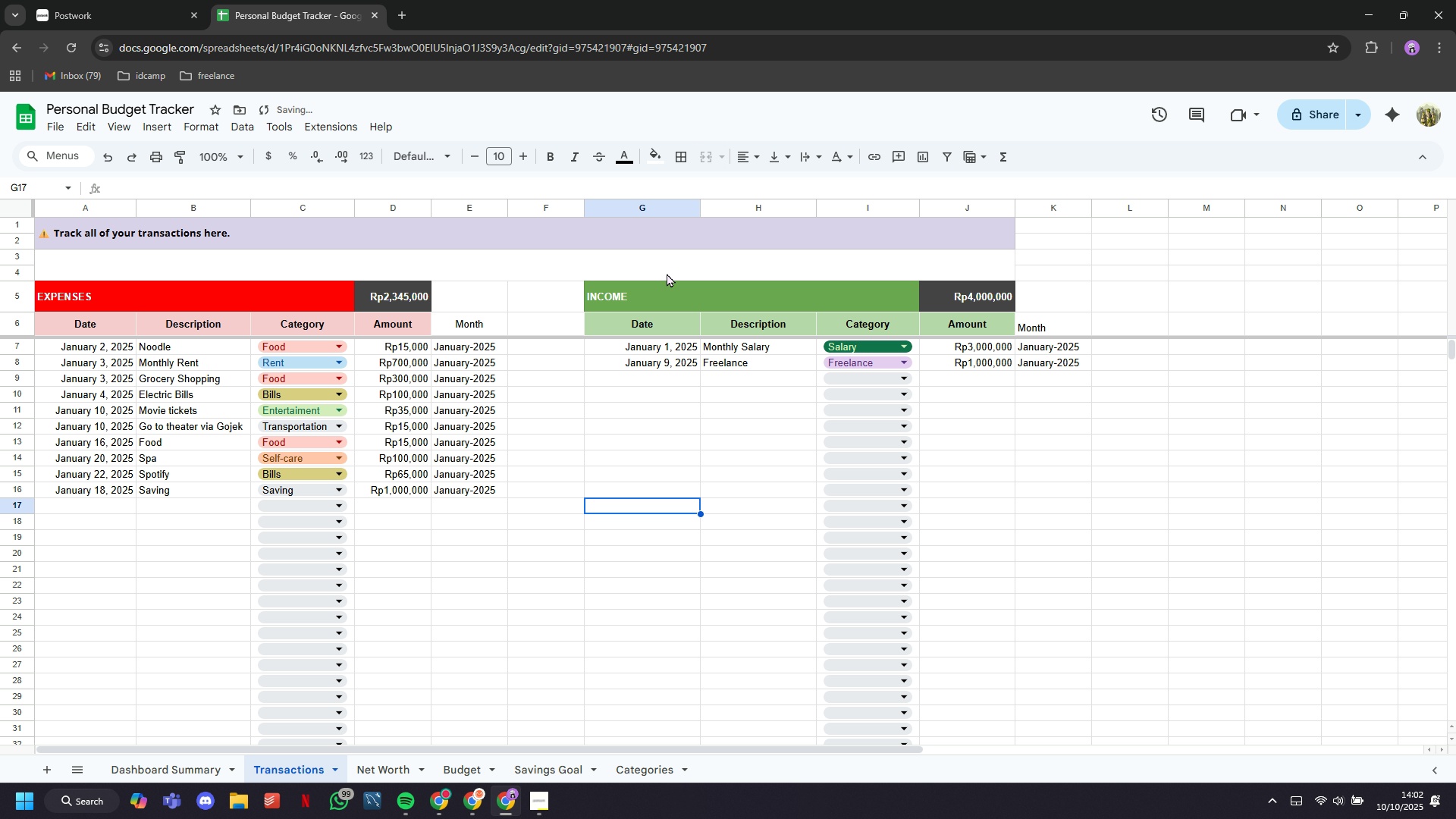 
left_click([661, 240])
 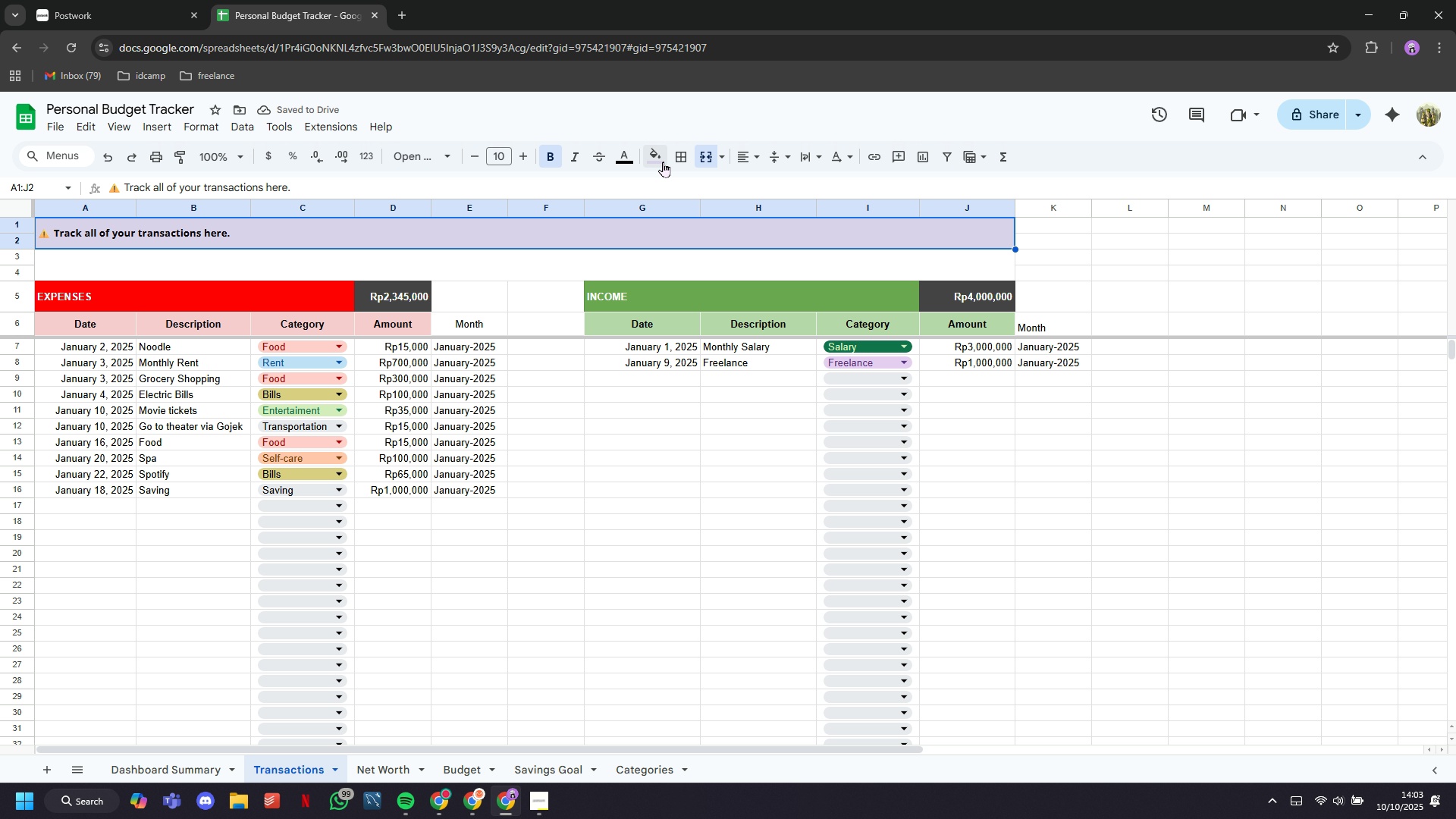 
left_click([663, 162])
 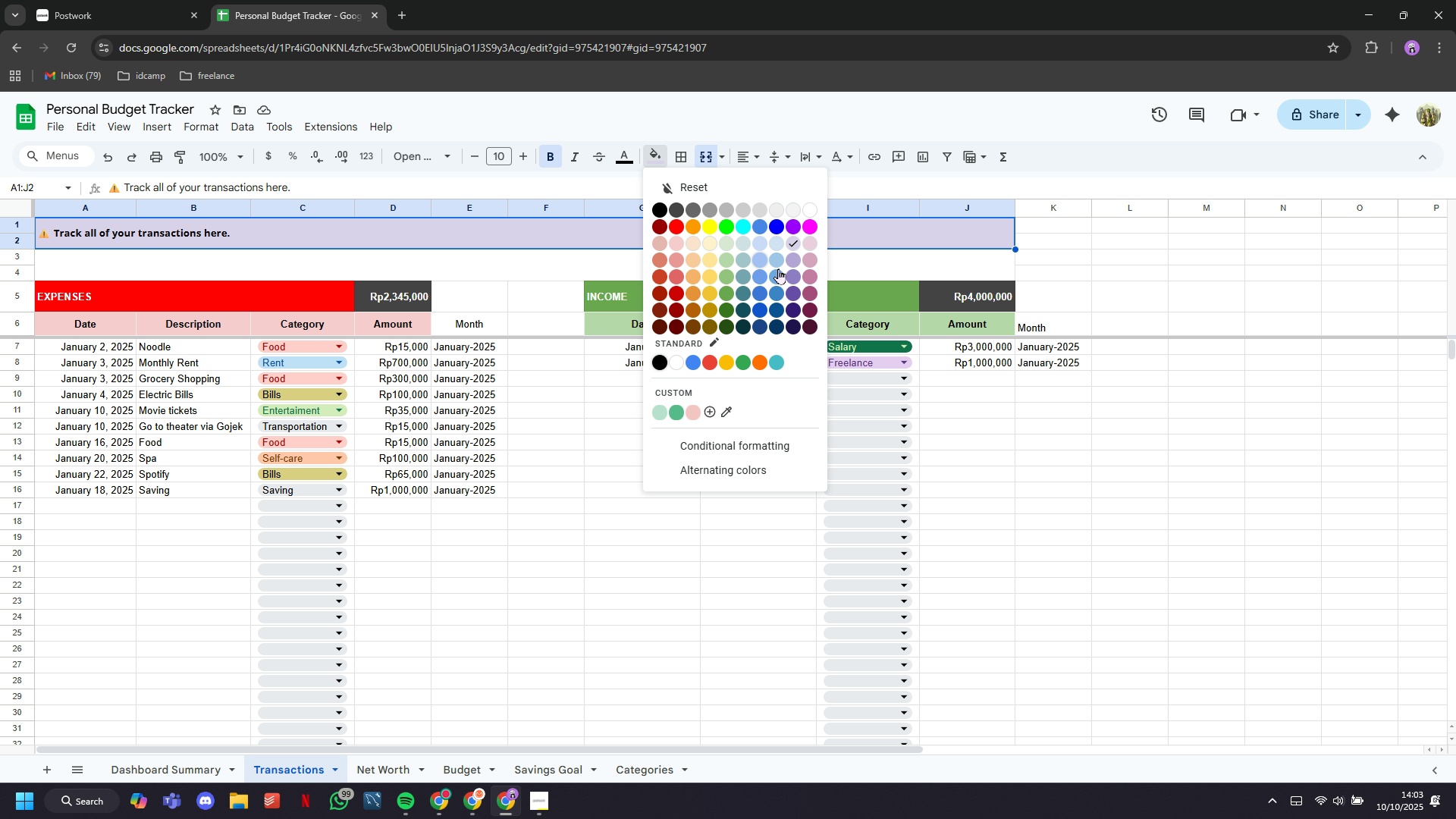 
left_click([776, 256])
 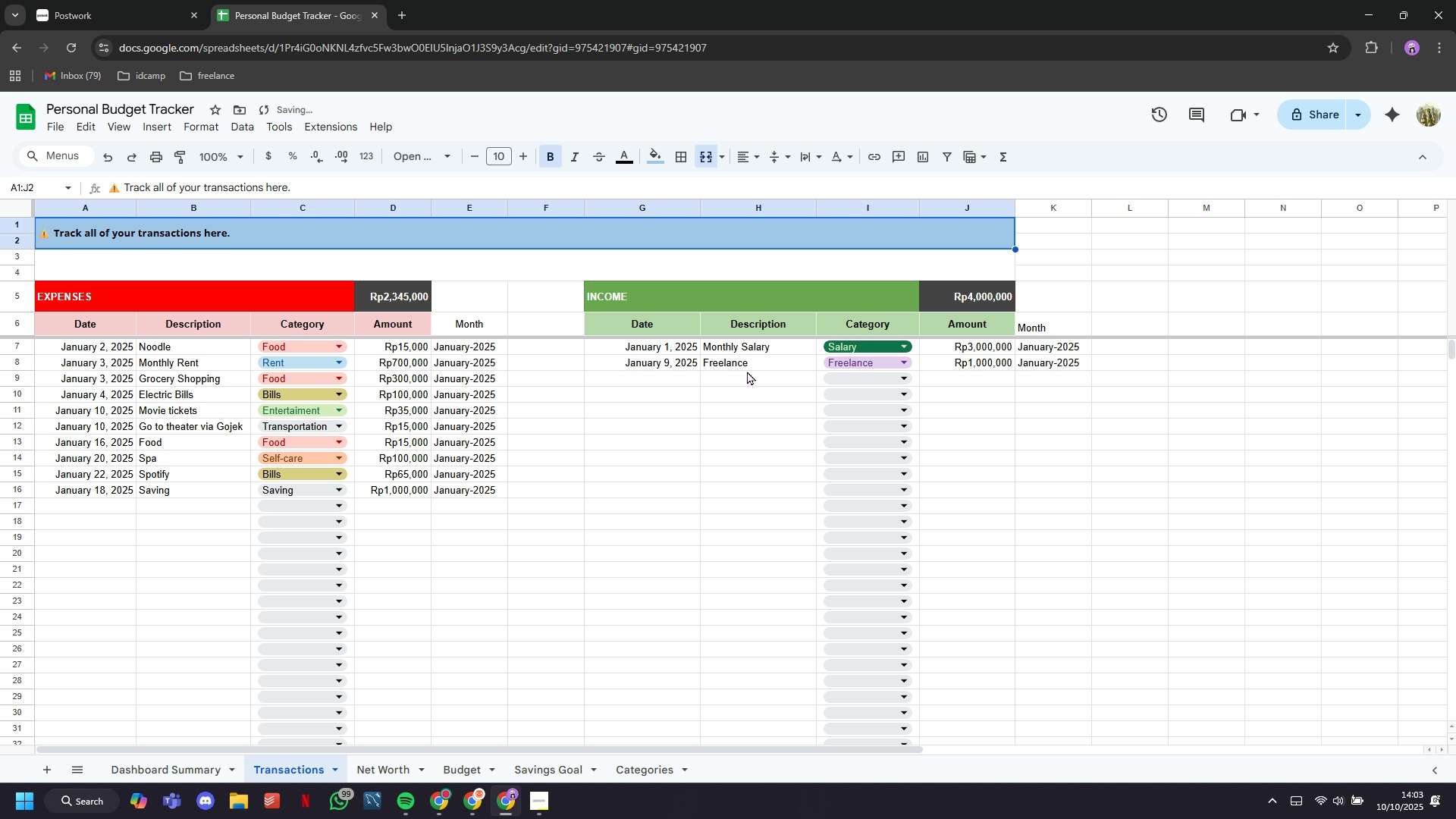 
left_click([726, 446])
 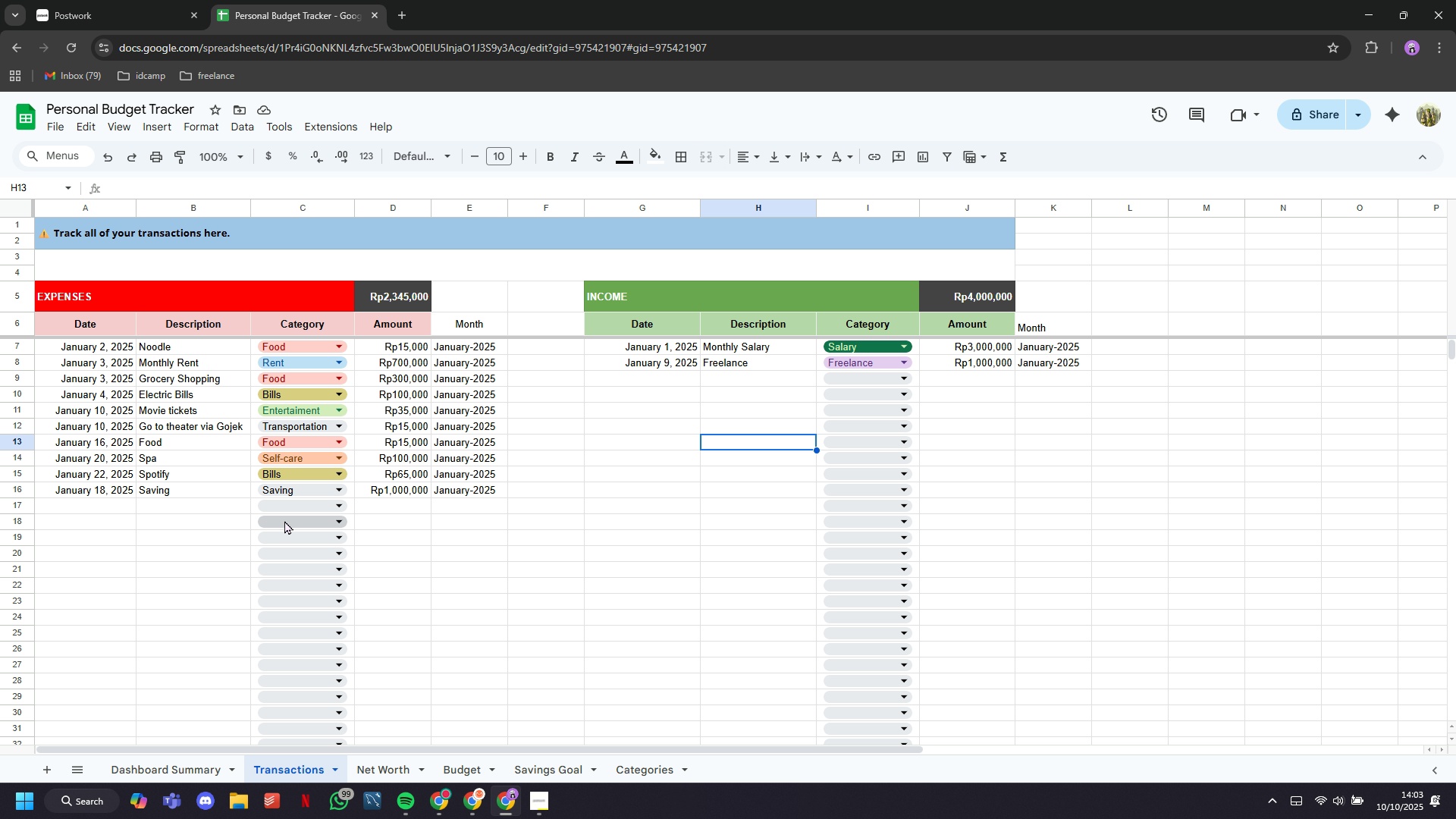 
wait(7.07)
 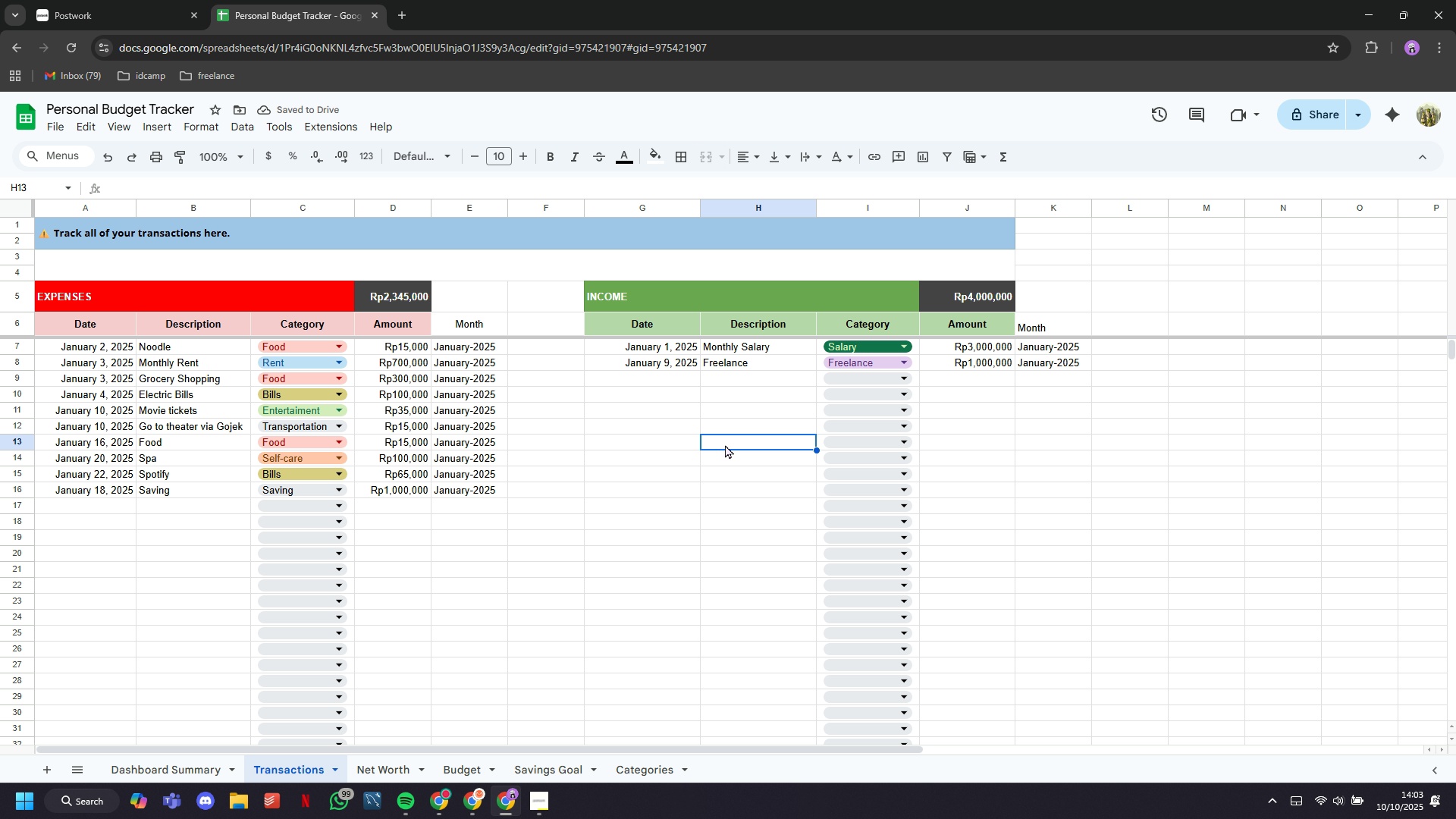 
double_click([84, 504])
 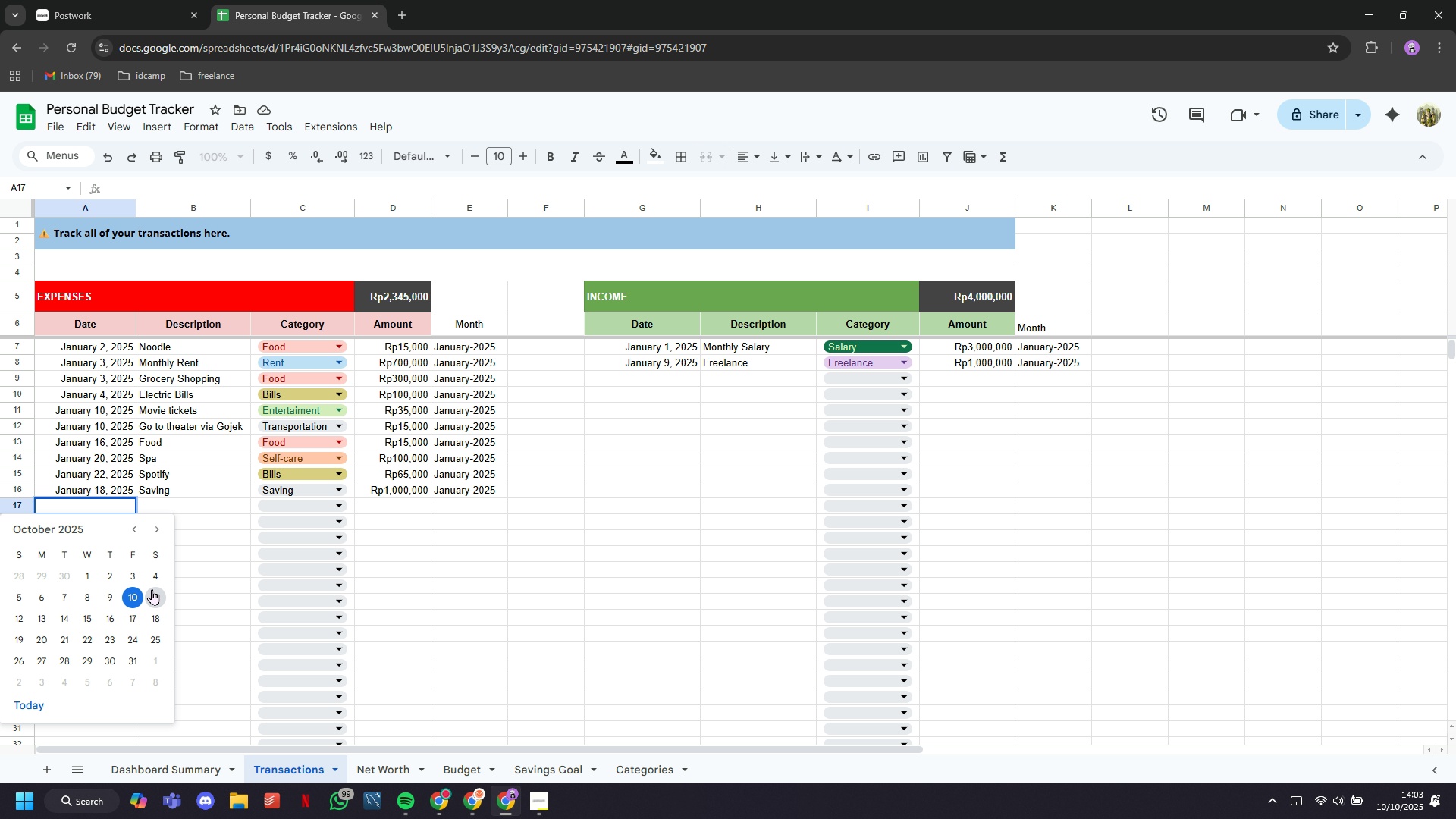 
left_click([152, 589])
 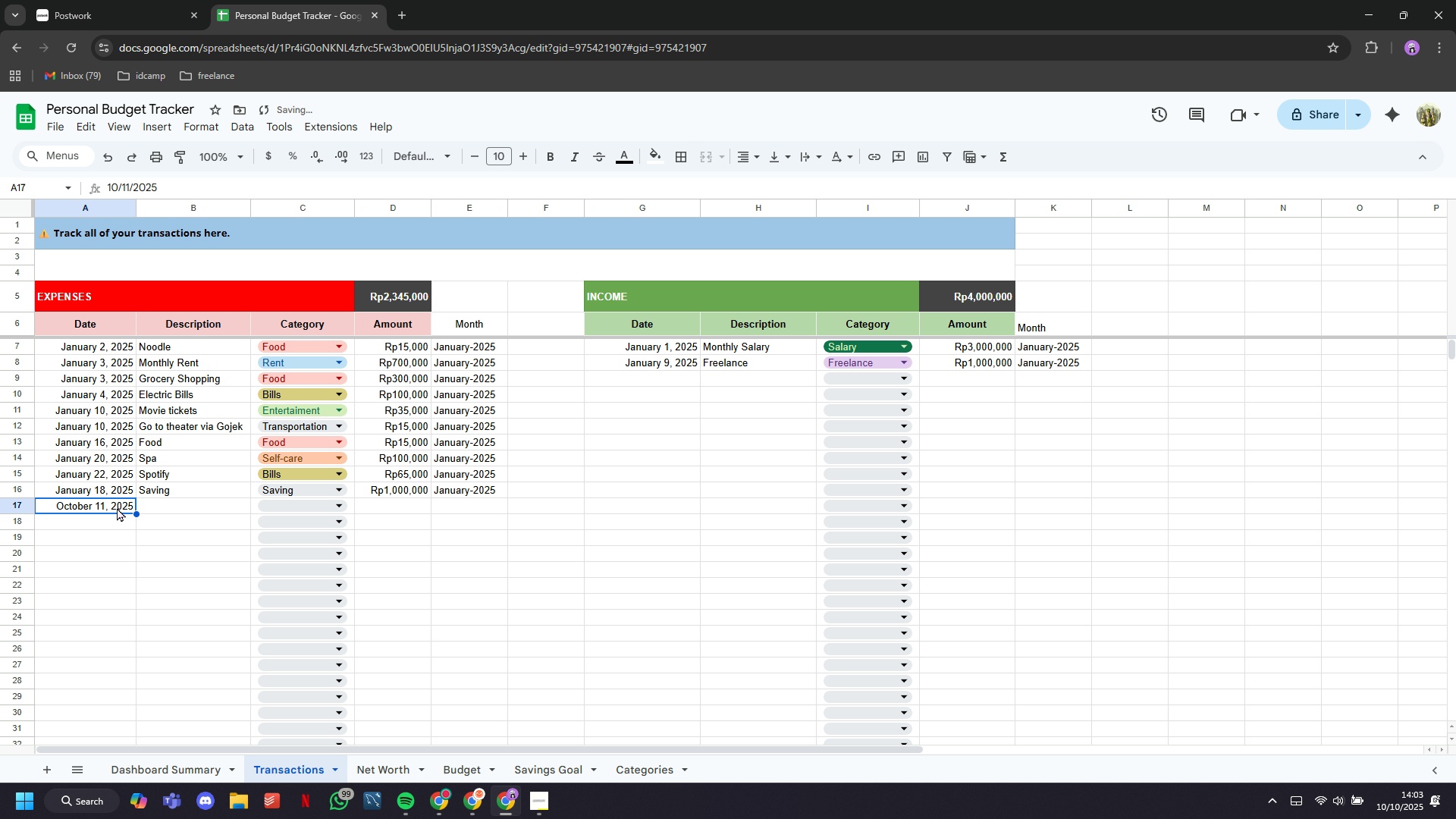 
double_click([117, 507])
 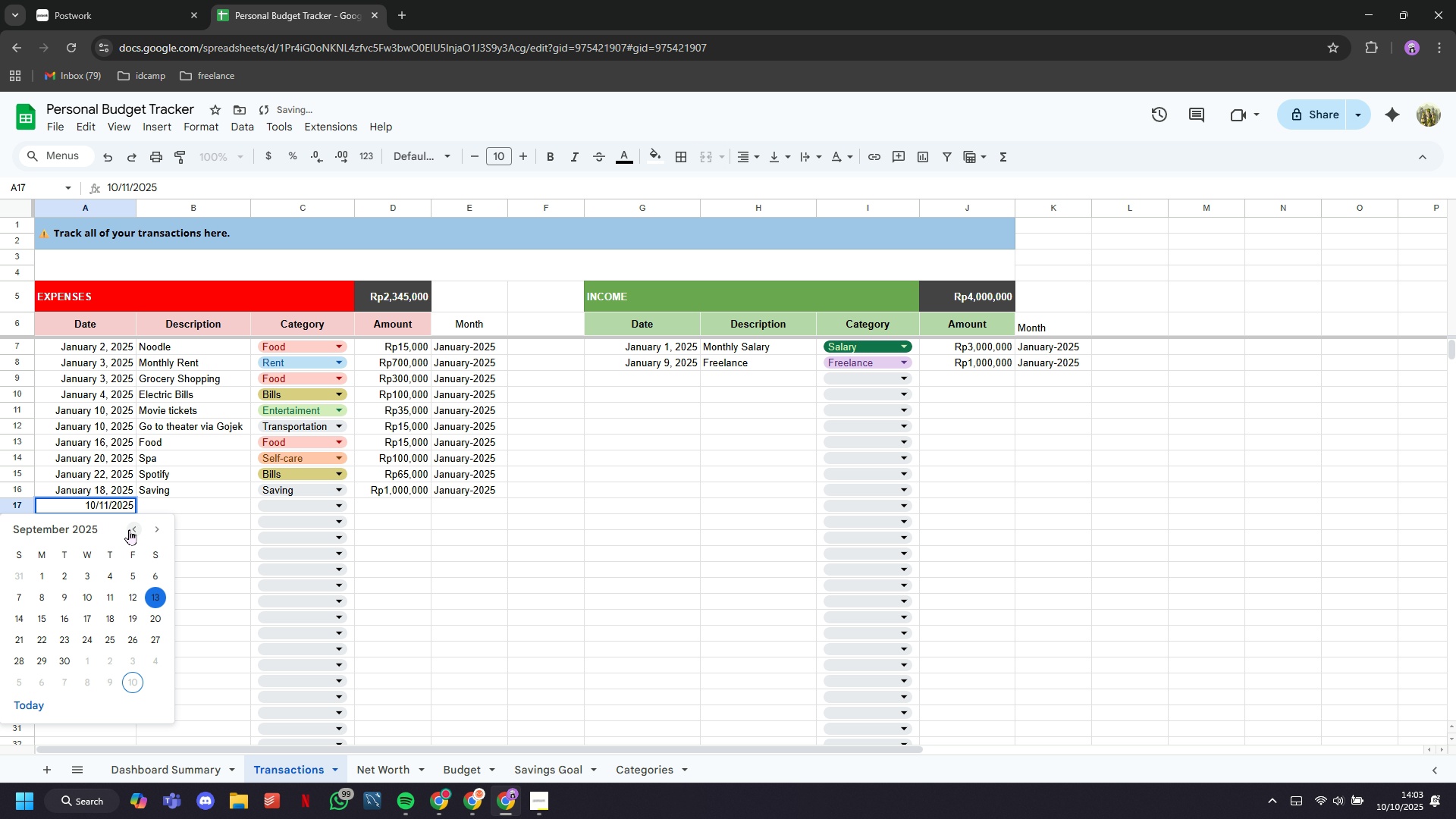 
double_click([129, 529])
 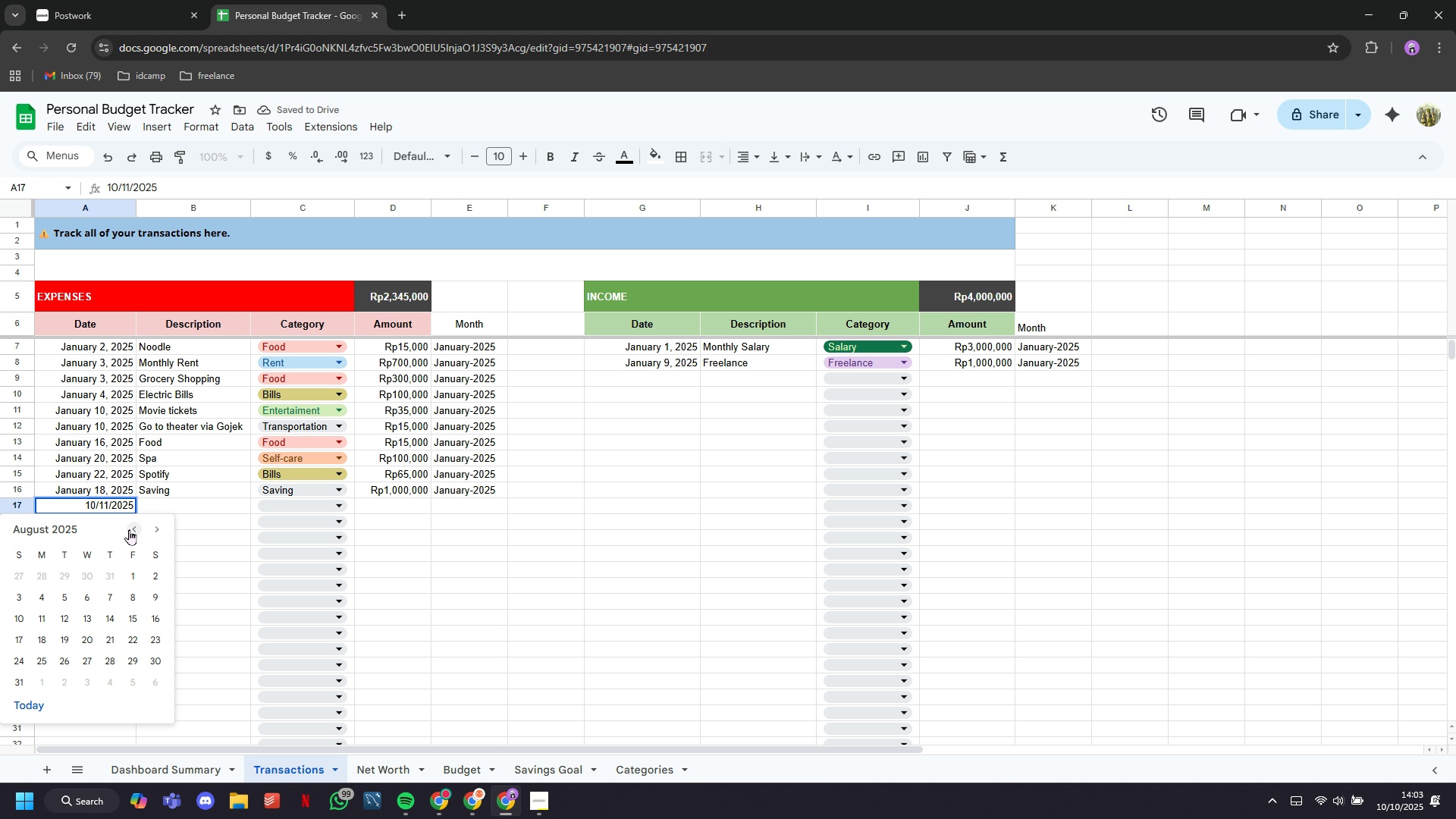 
triple_click([129, 529])
 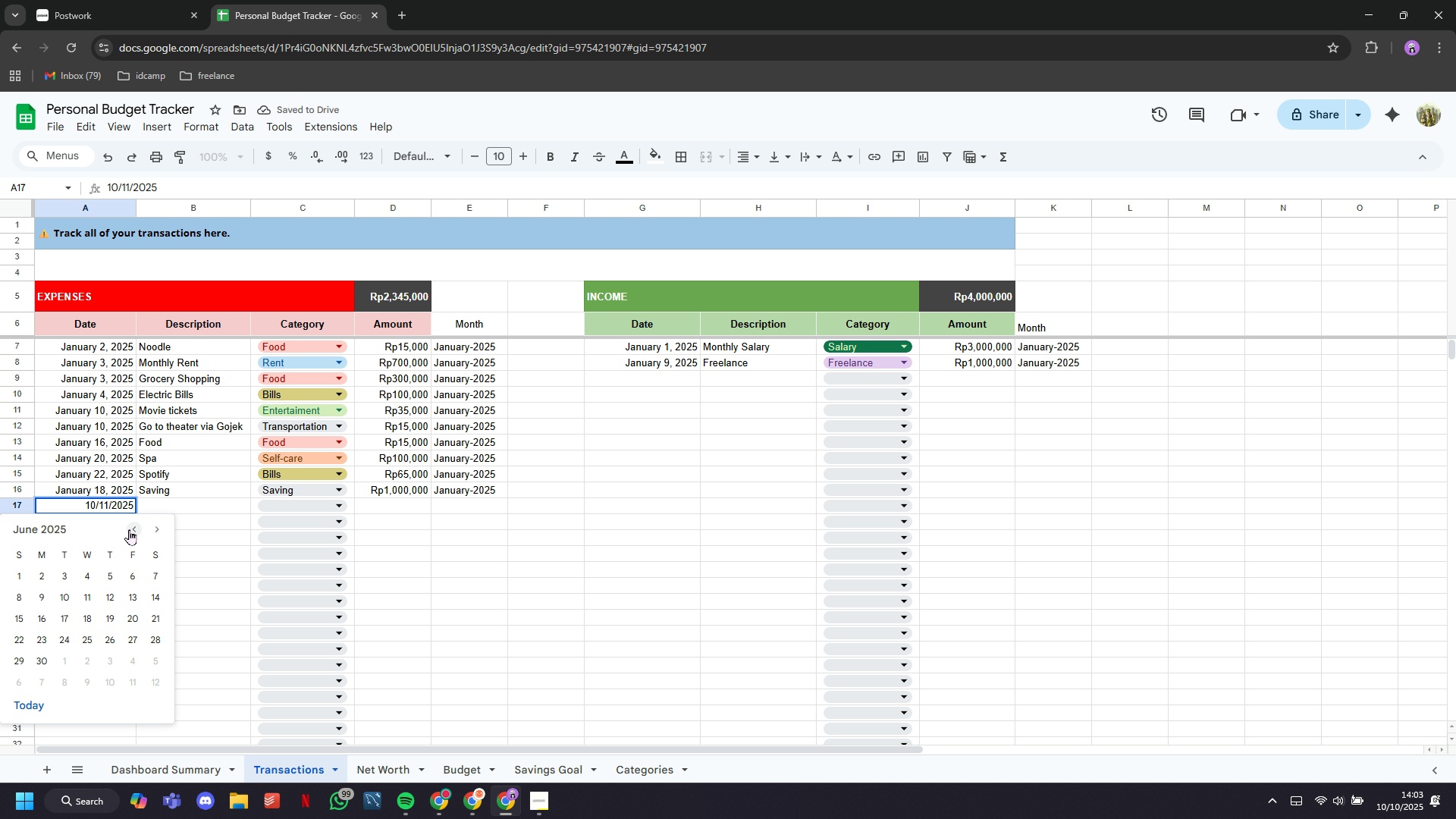 
triple_click([129, 529])
 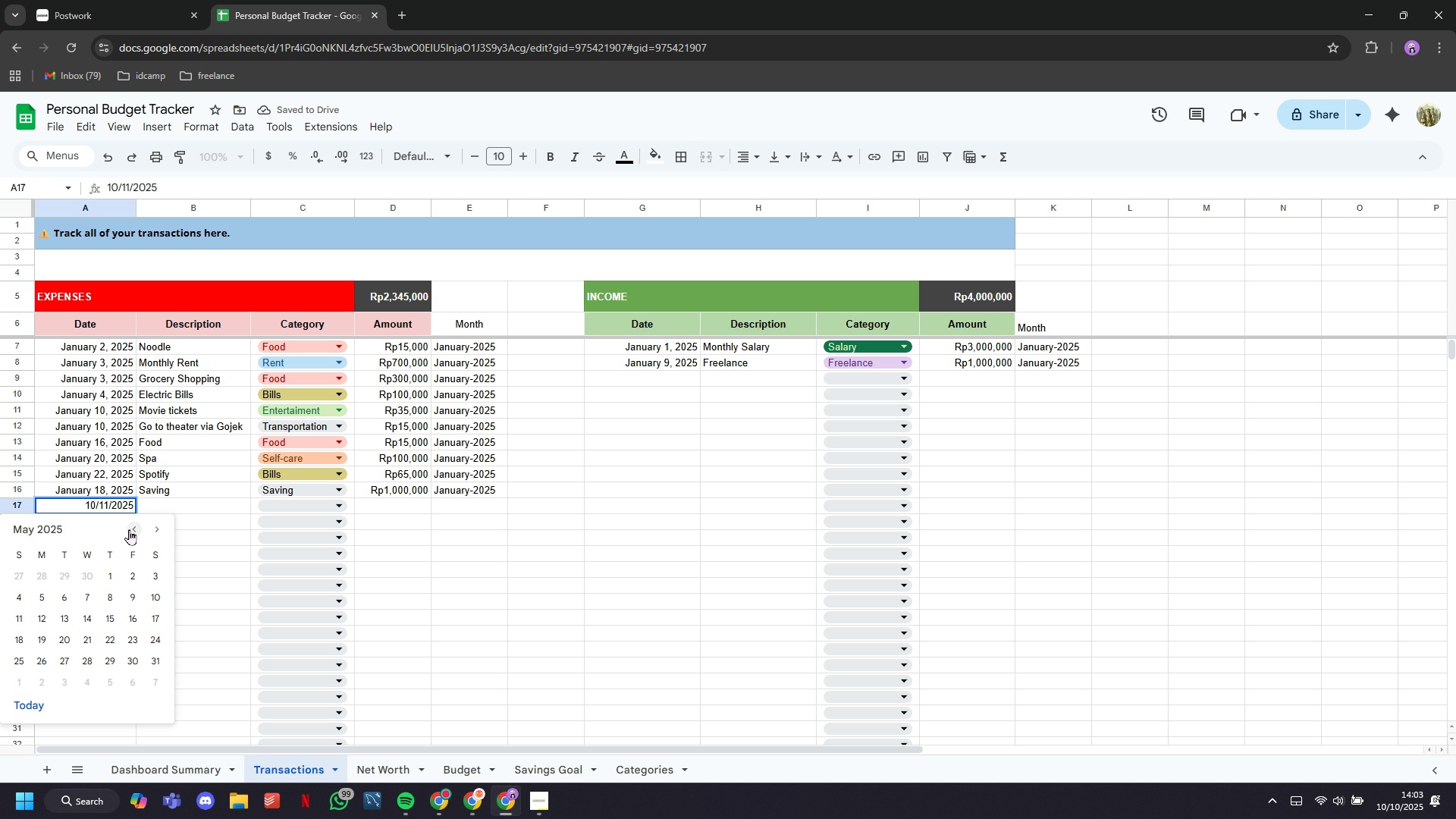 
triple_click([129, 529])
 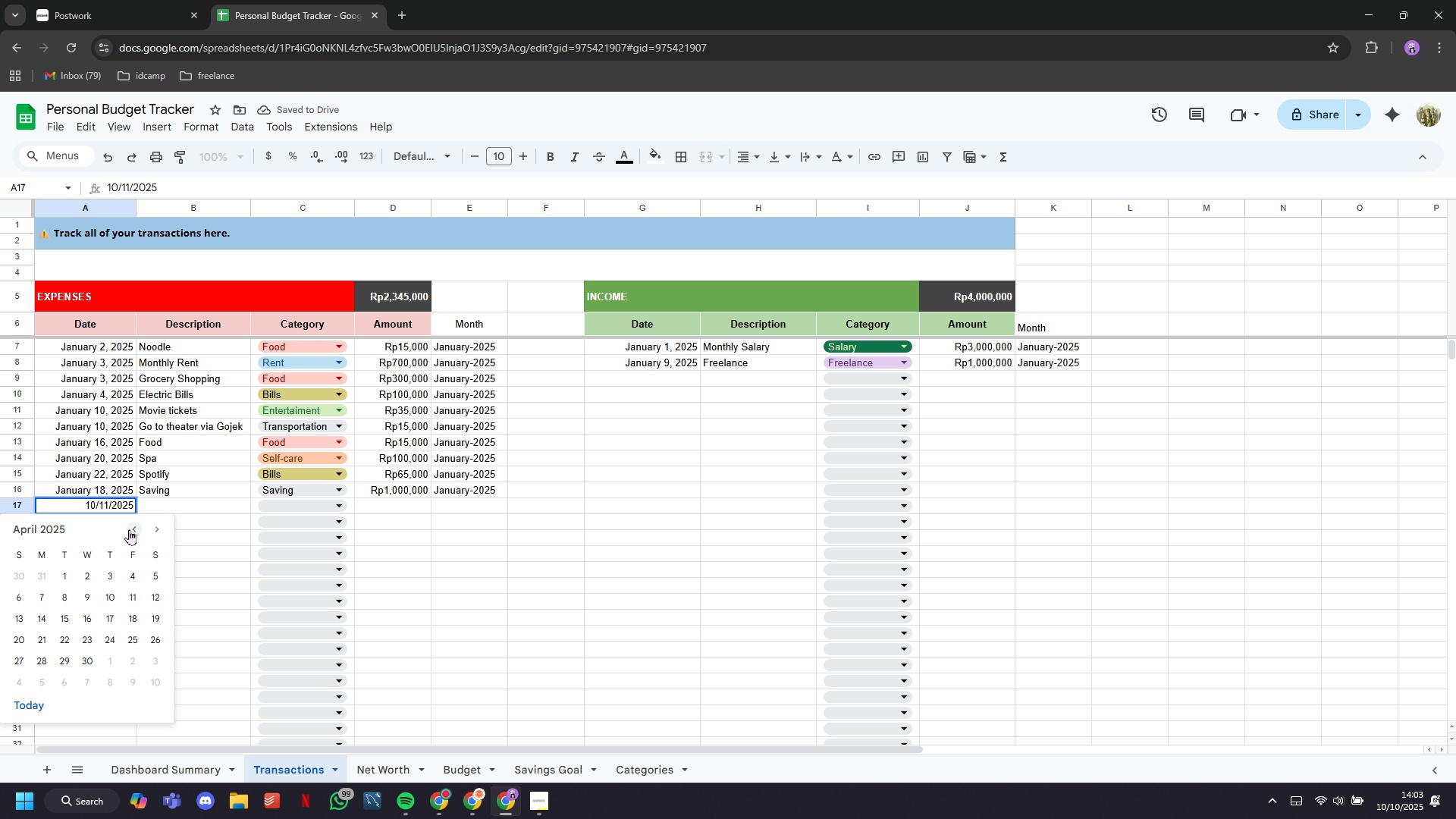 
left_click([129, 529])
 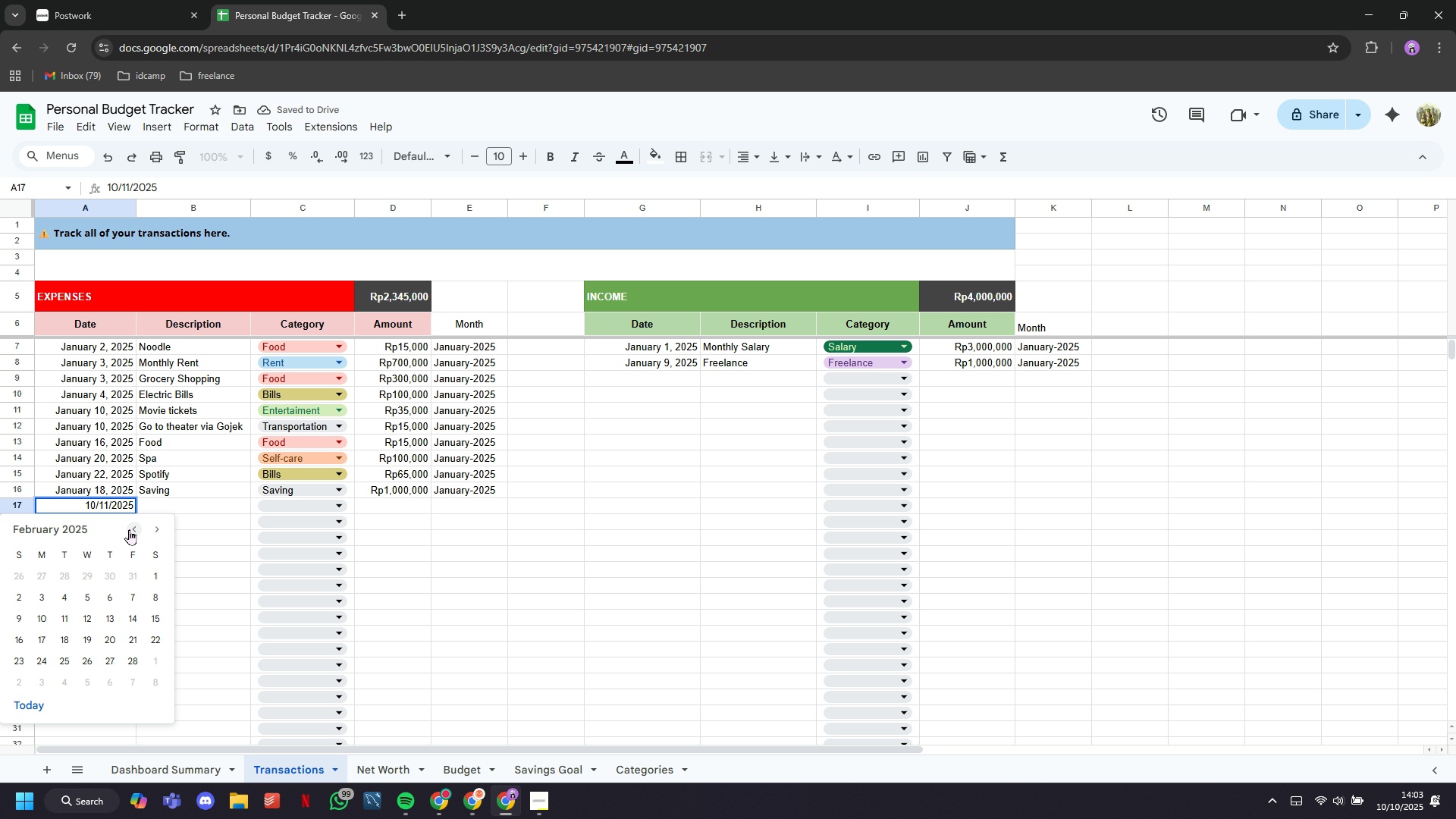 
double_click([129, 529])
 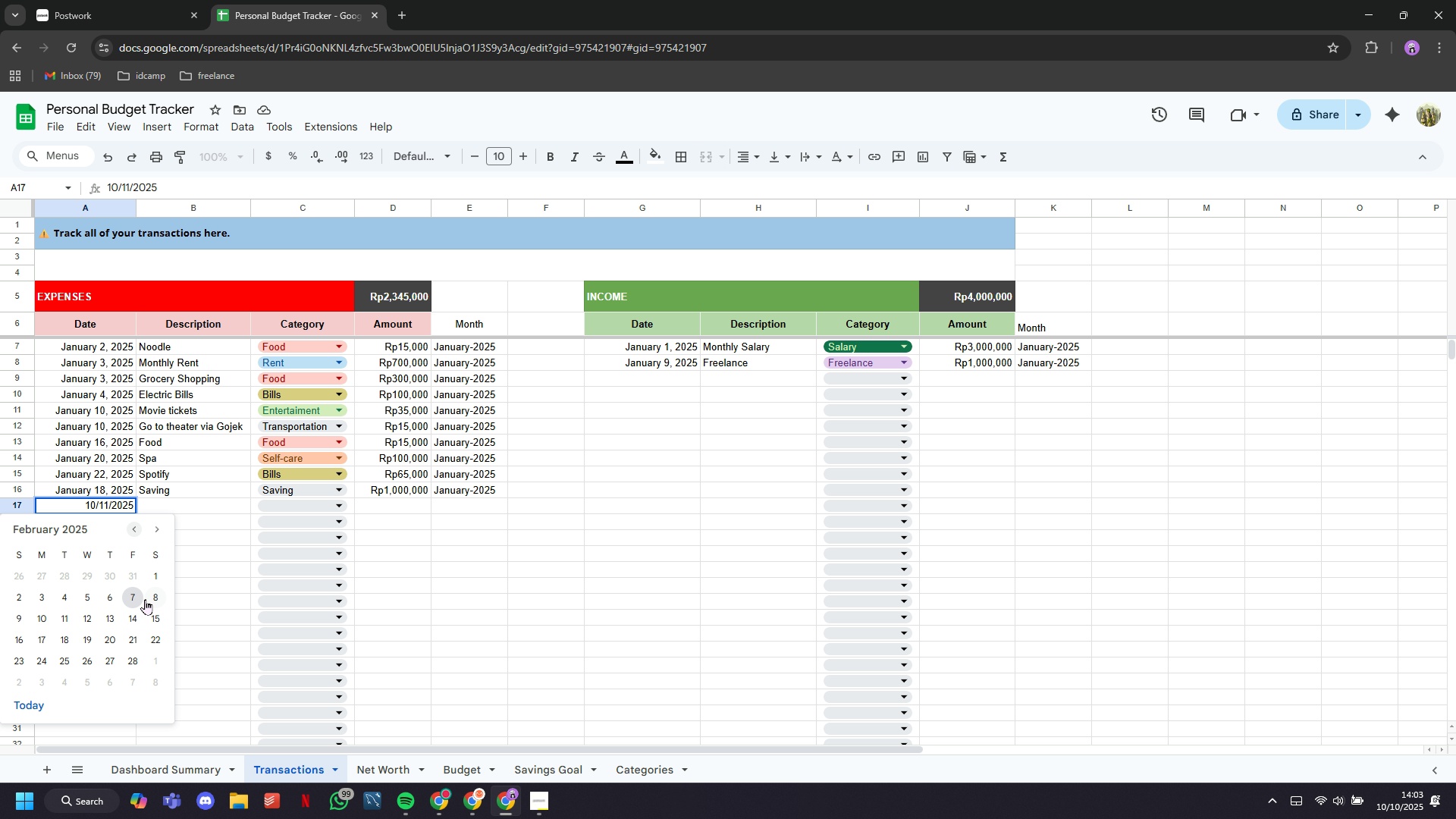 
left_click([152, 599])
 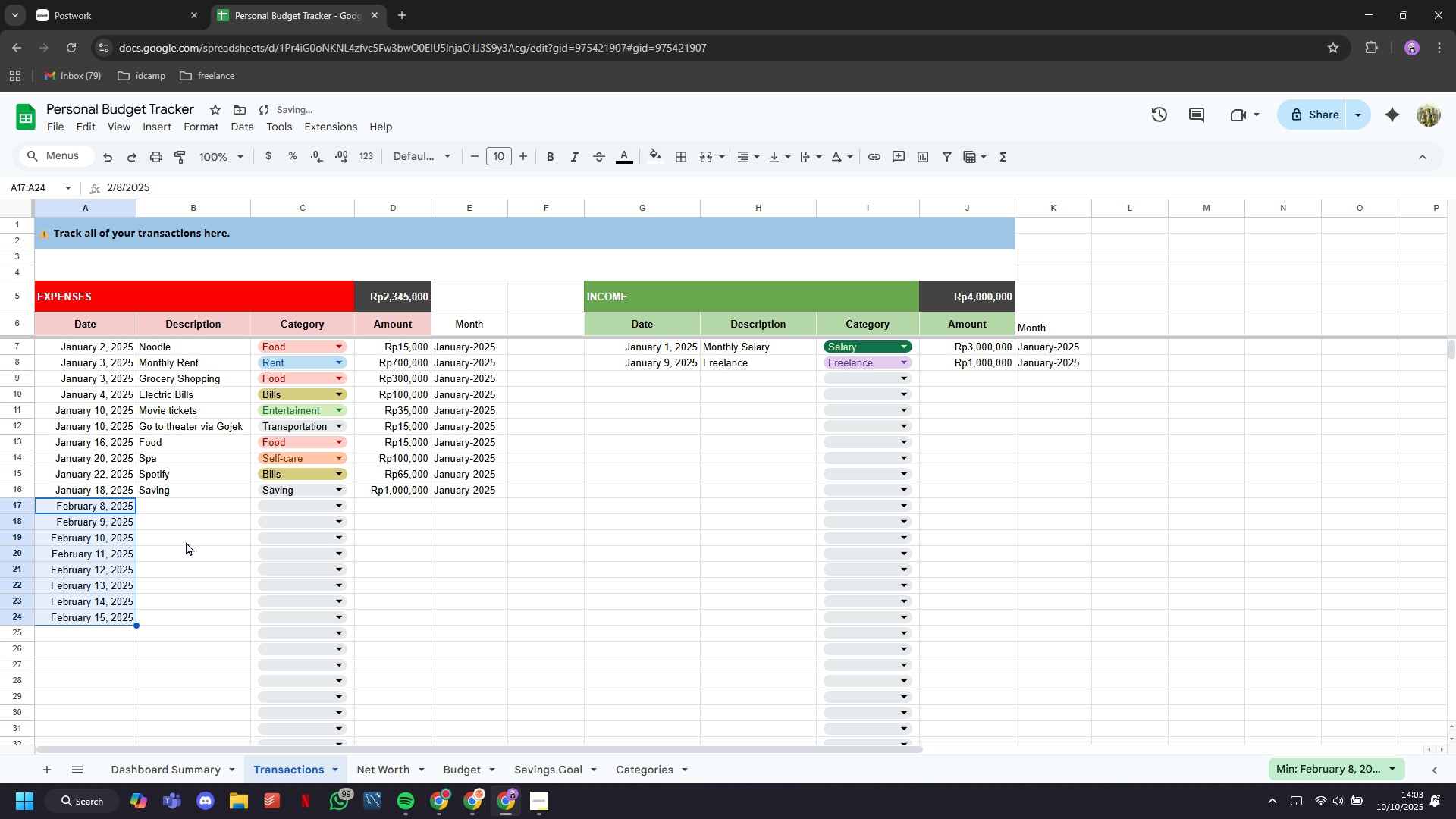 
left_click([199, 503])
 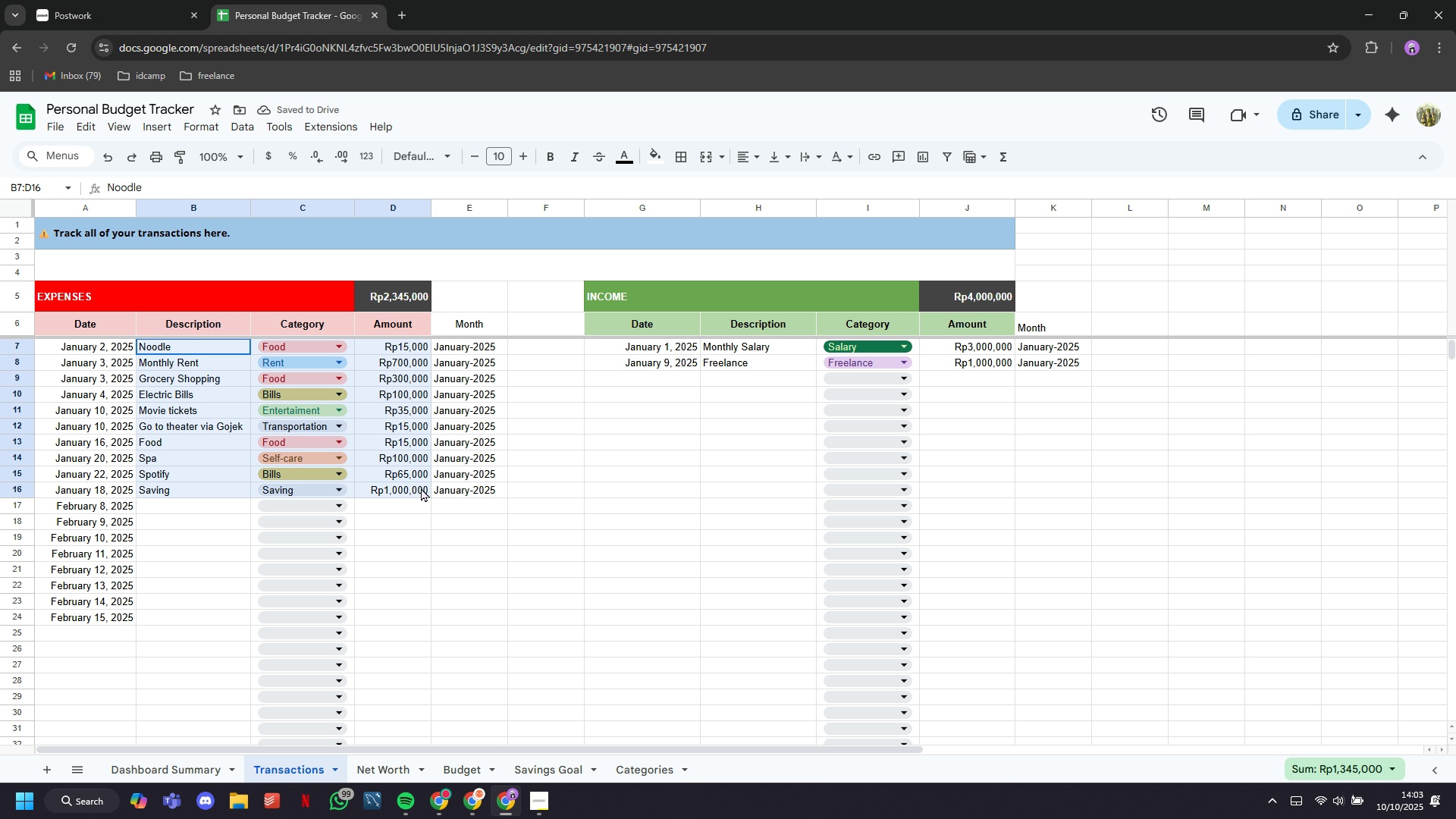 
key(Control+C)
 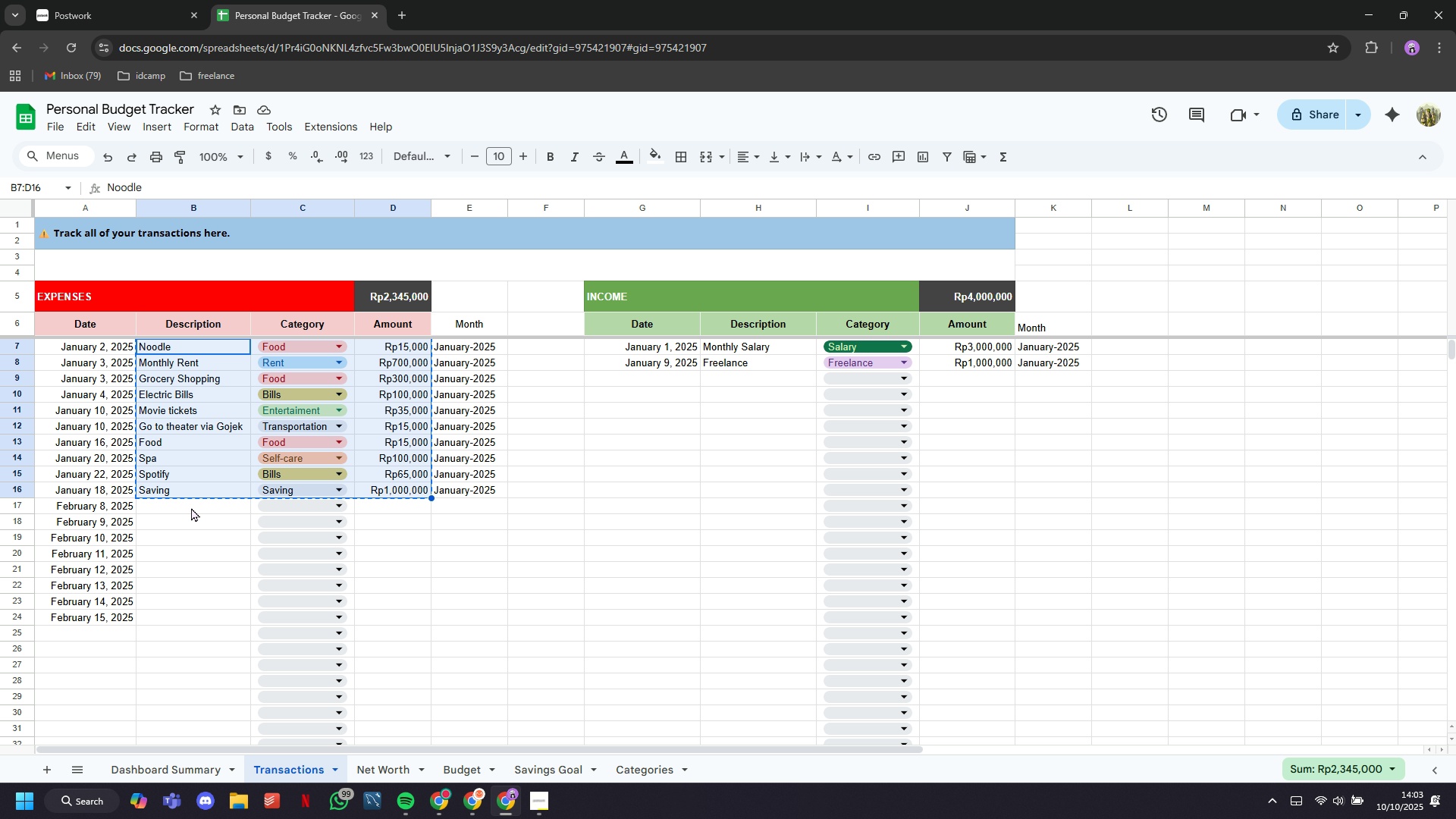 
left_click([191, 507])
 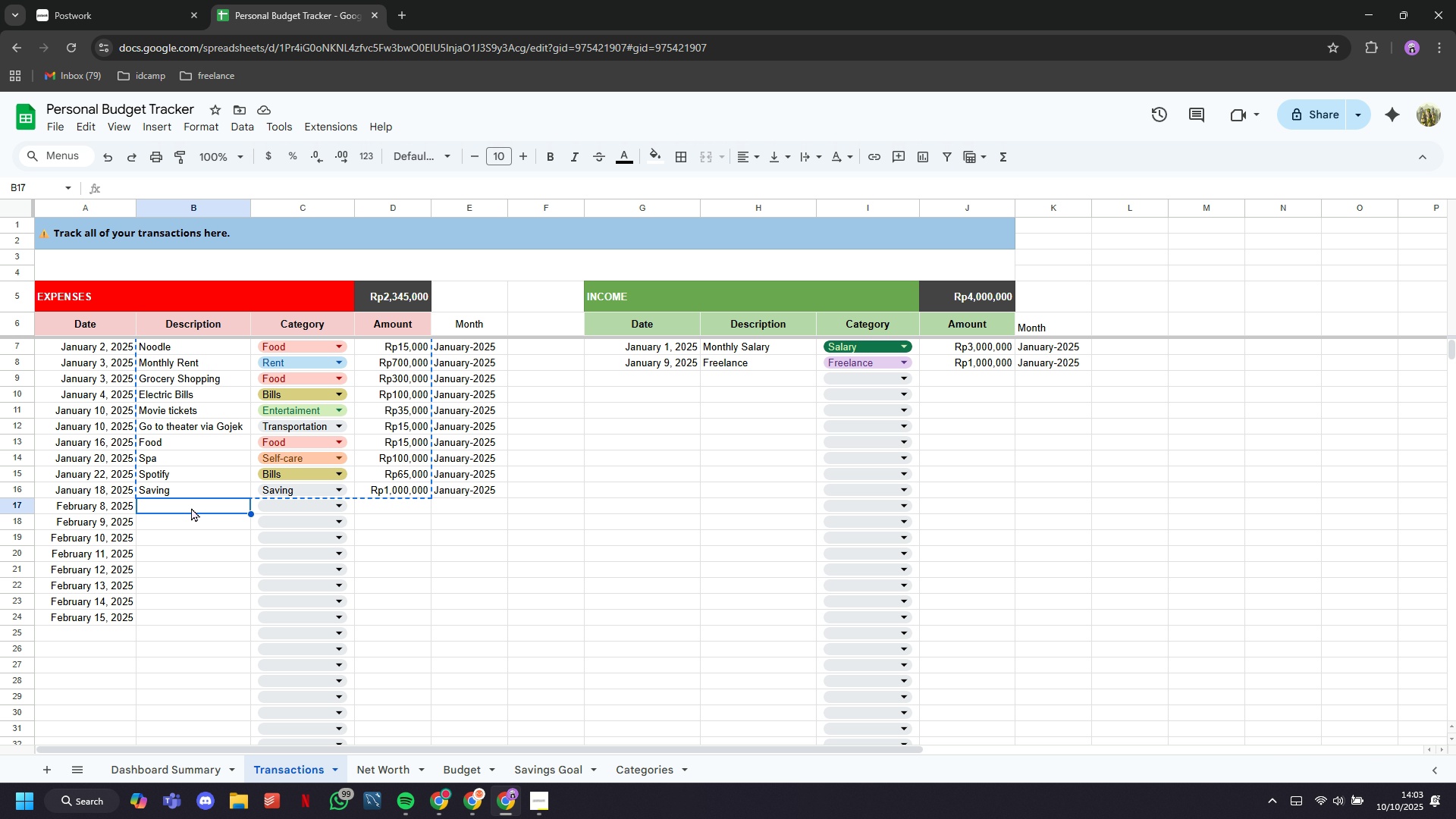 
key(Control+V)
 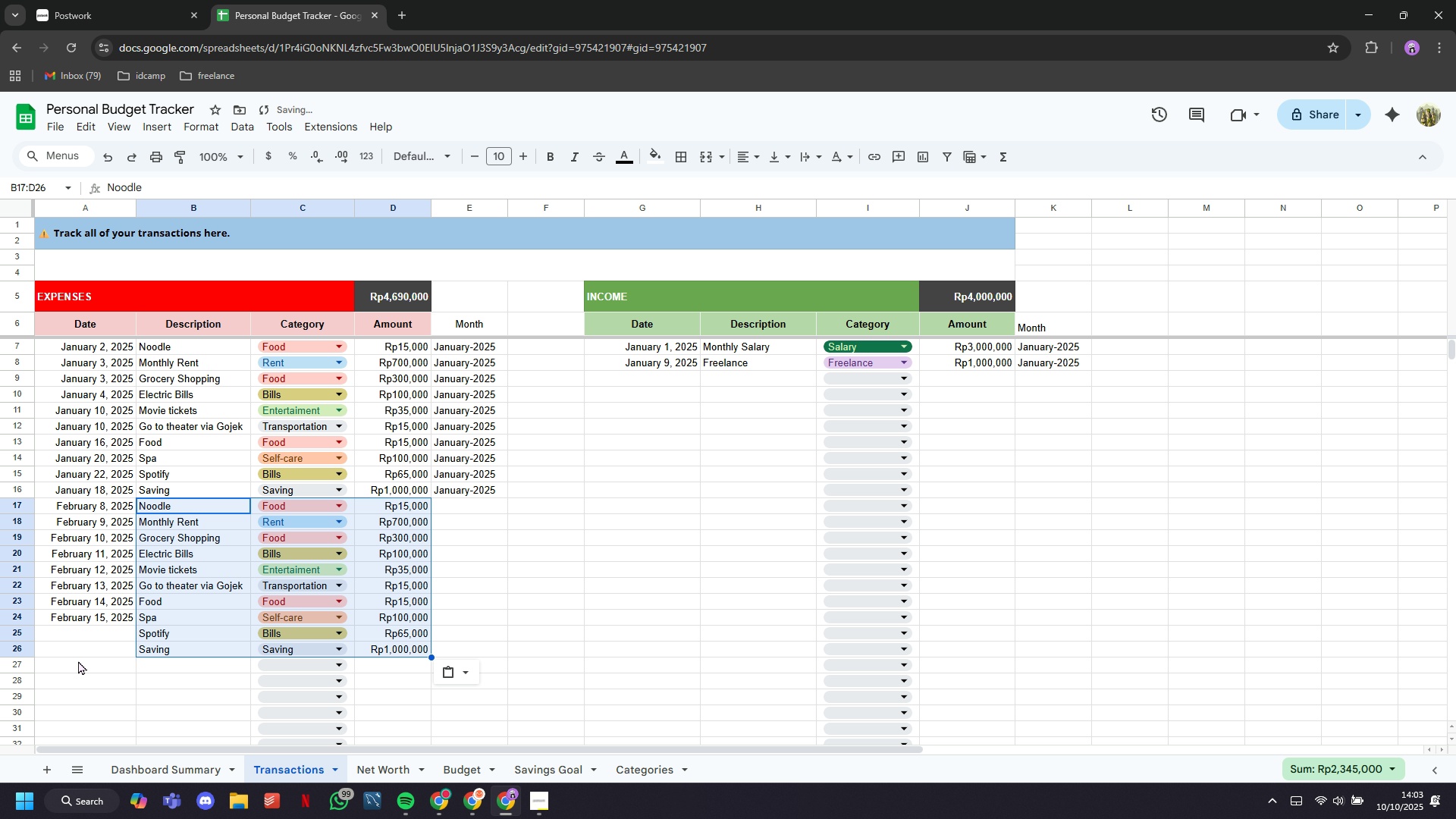 
left_click([80, 629])
 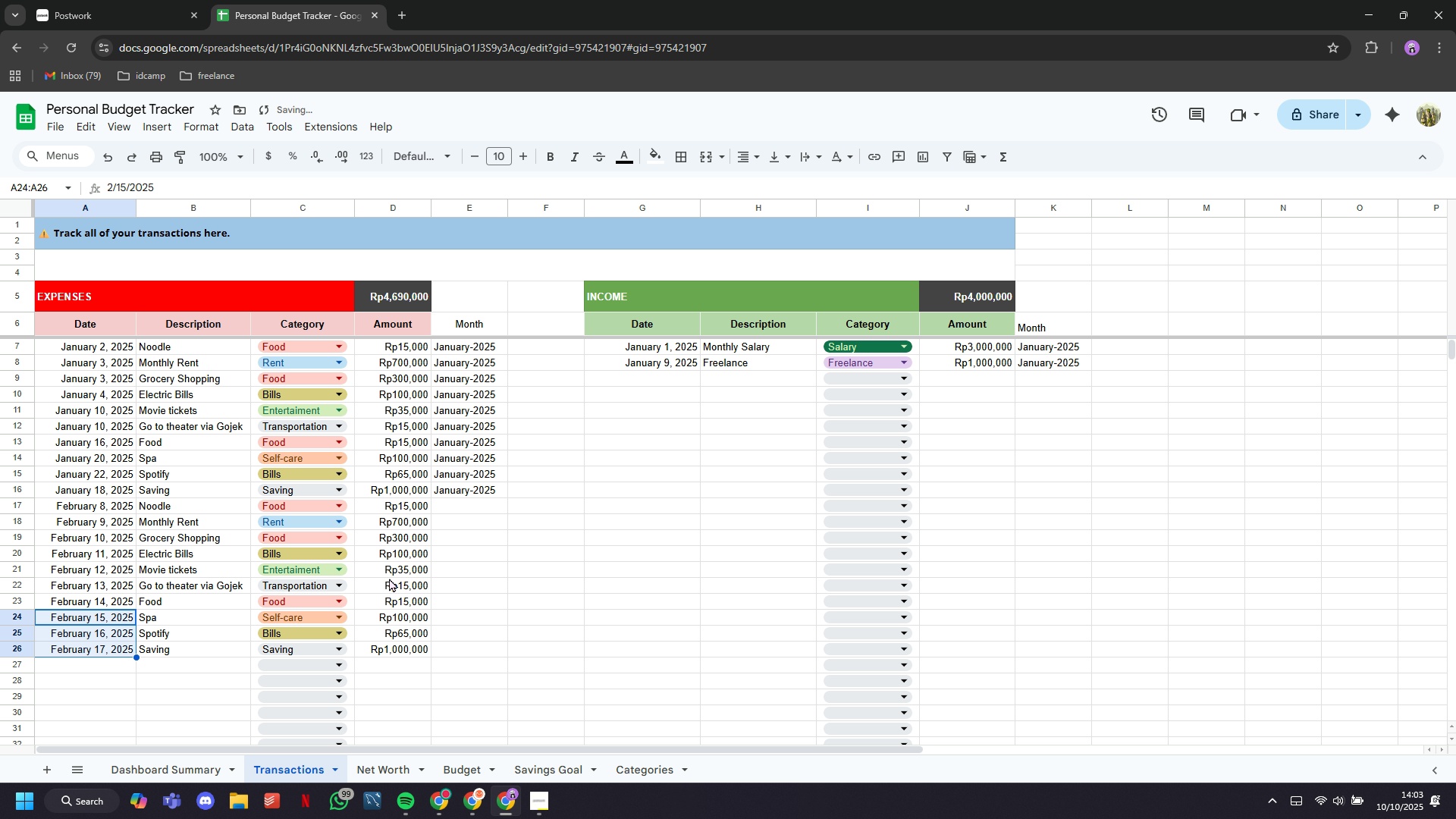 
left_click([411, 507])
 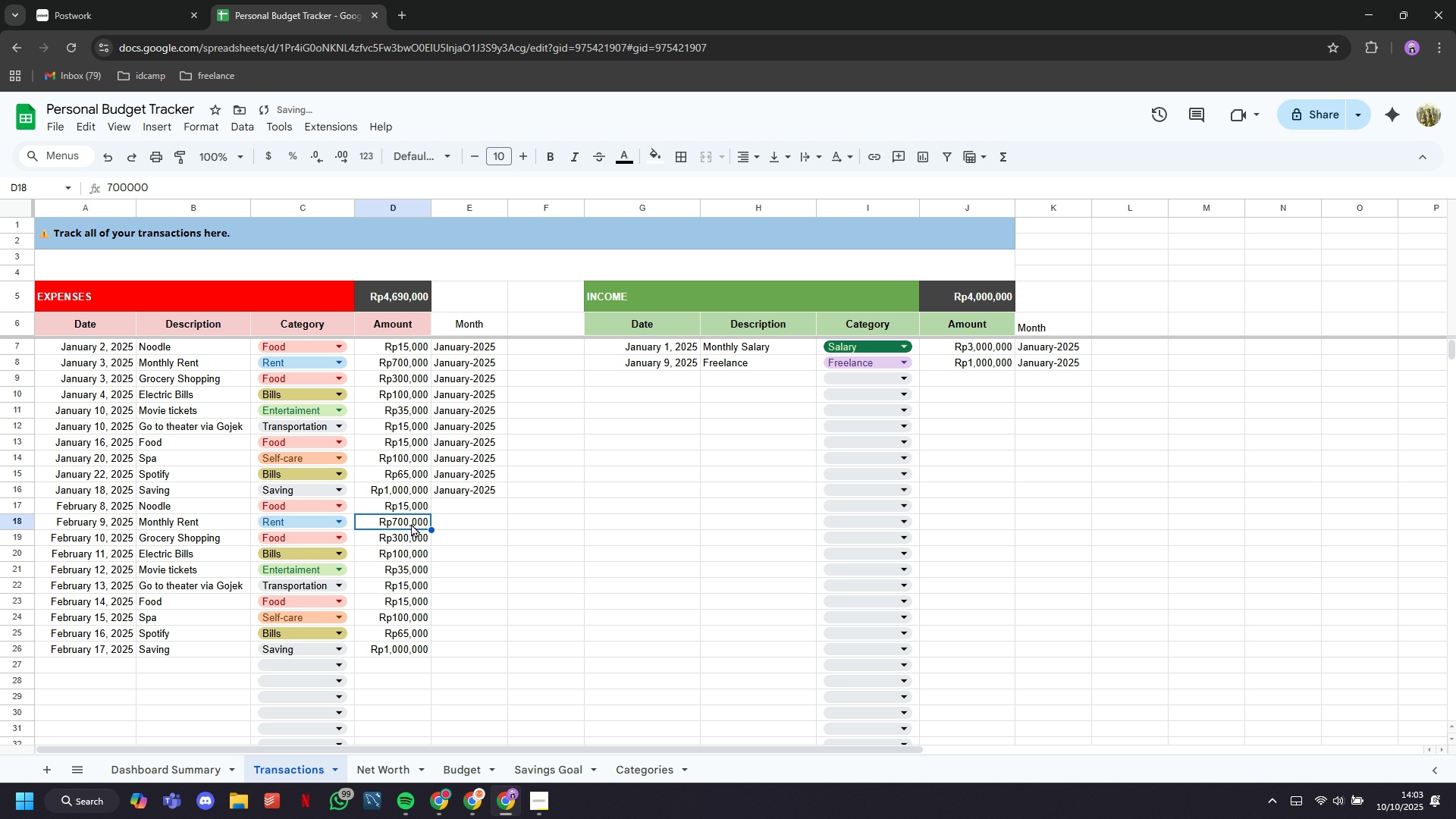 
triple_click([411, 523])
 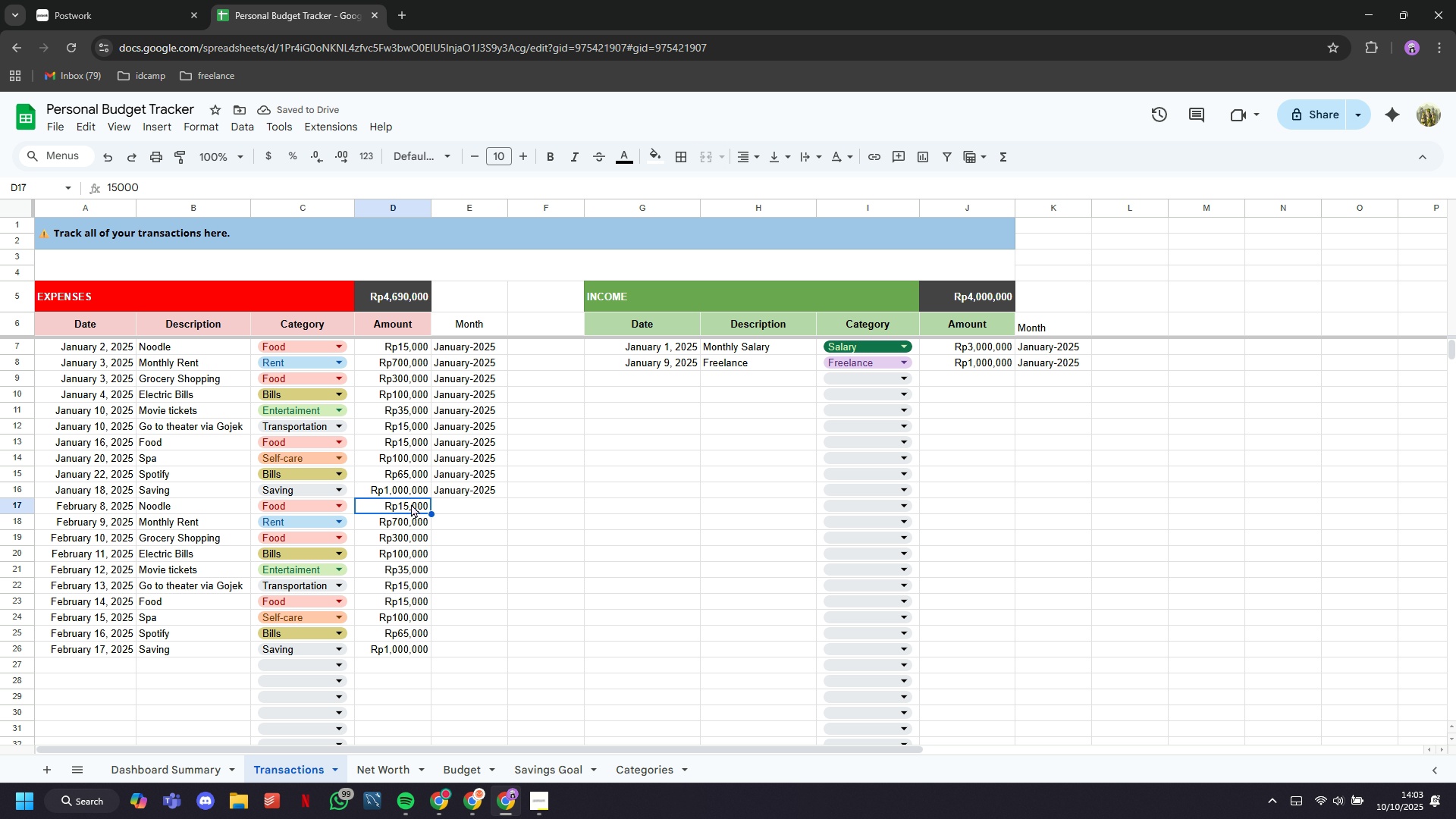 
double_click([411, 504])
 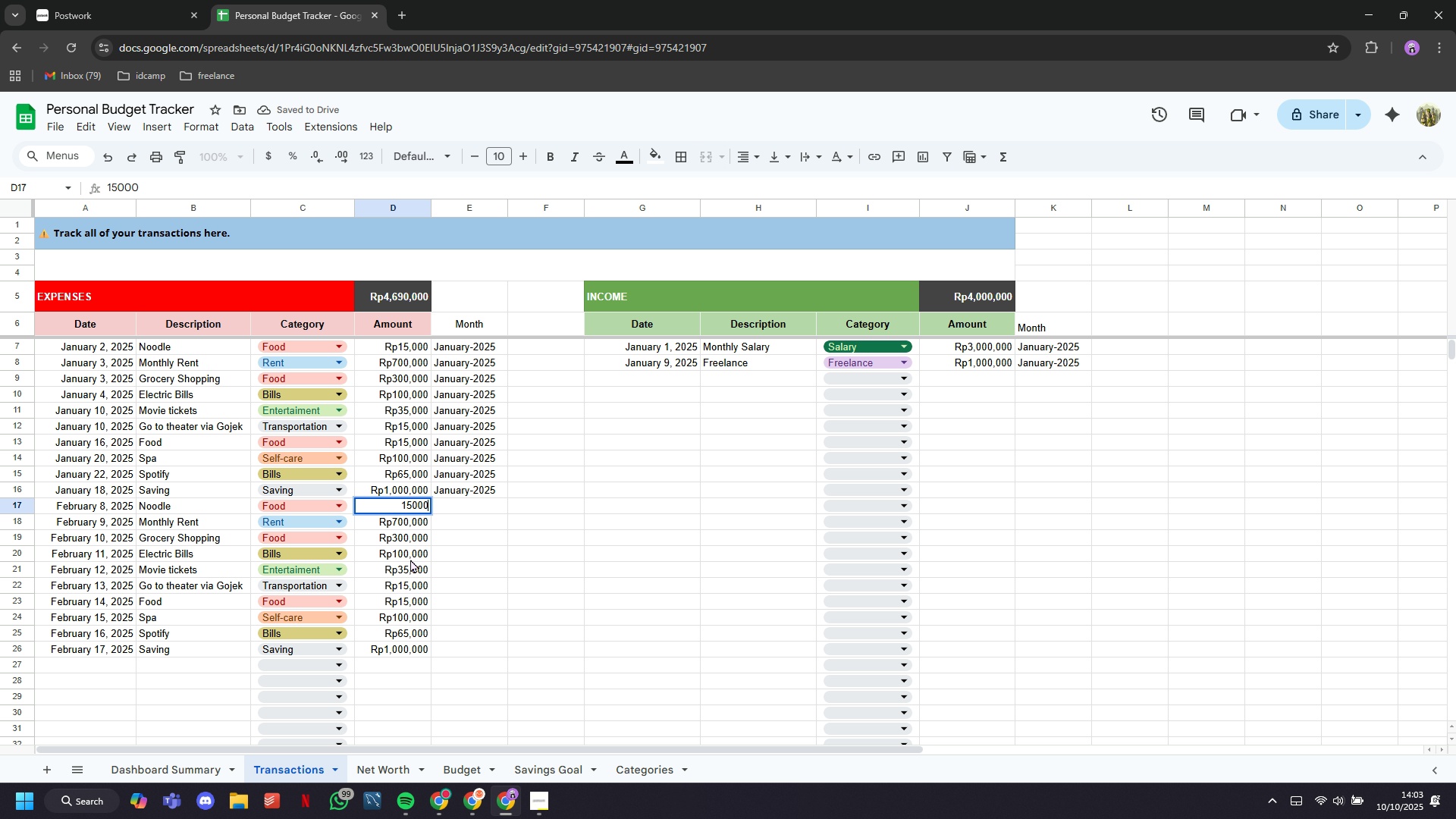 
key(ArrowLeft)
 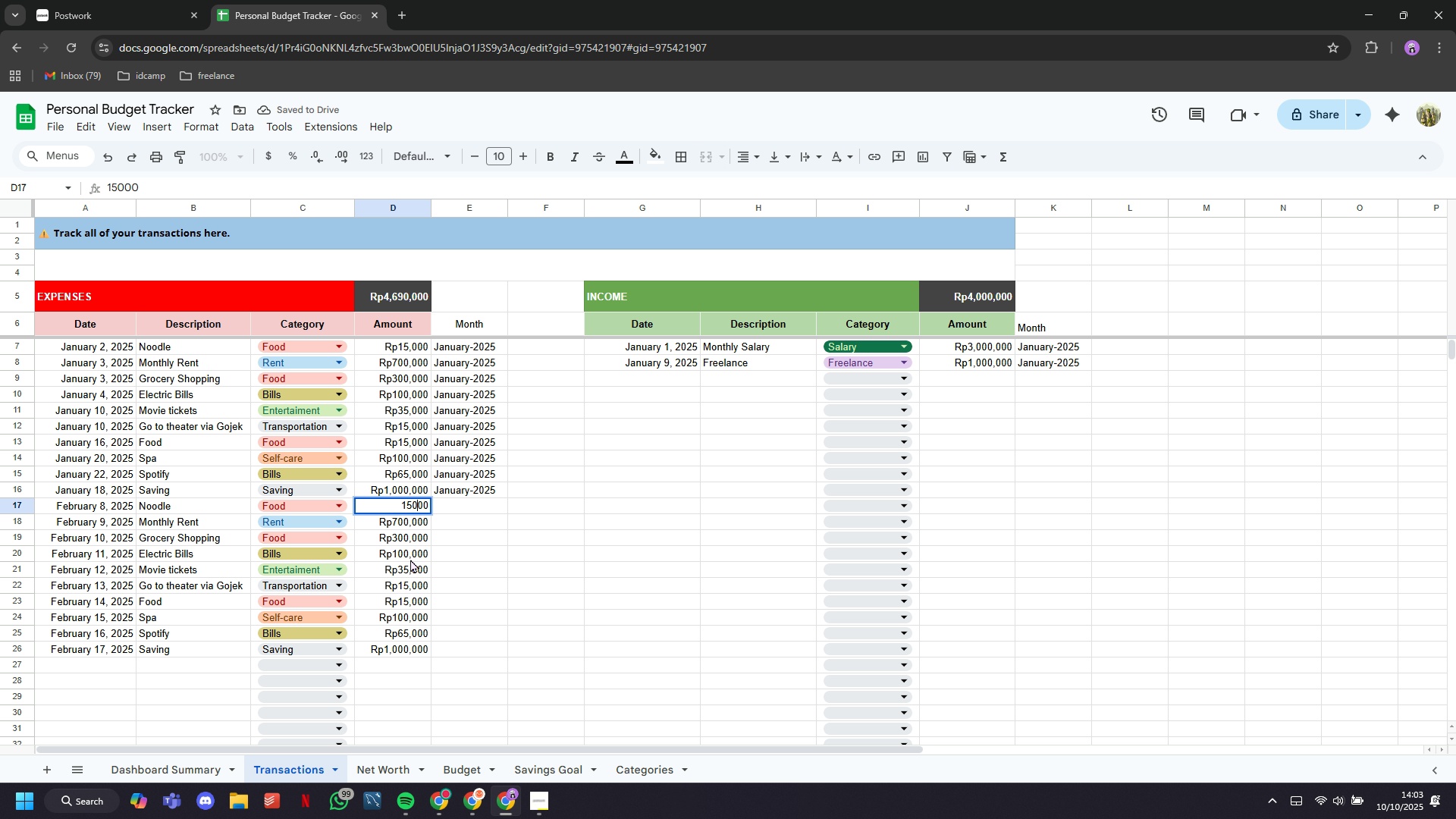 
key(ArrowLeft)
 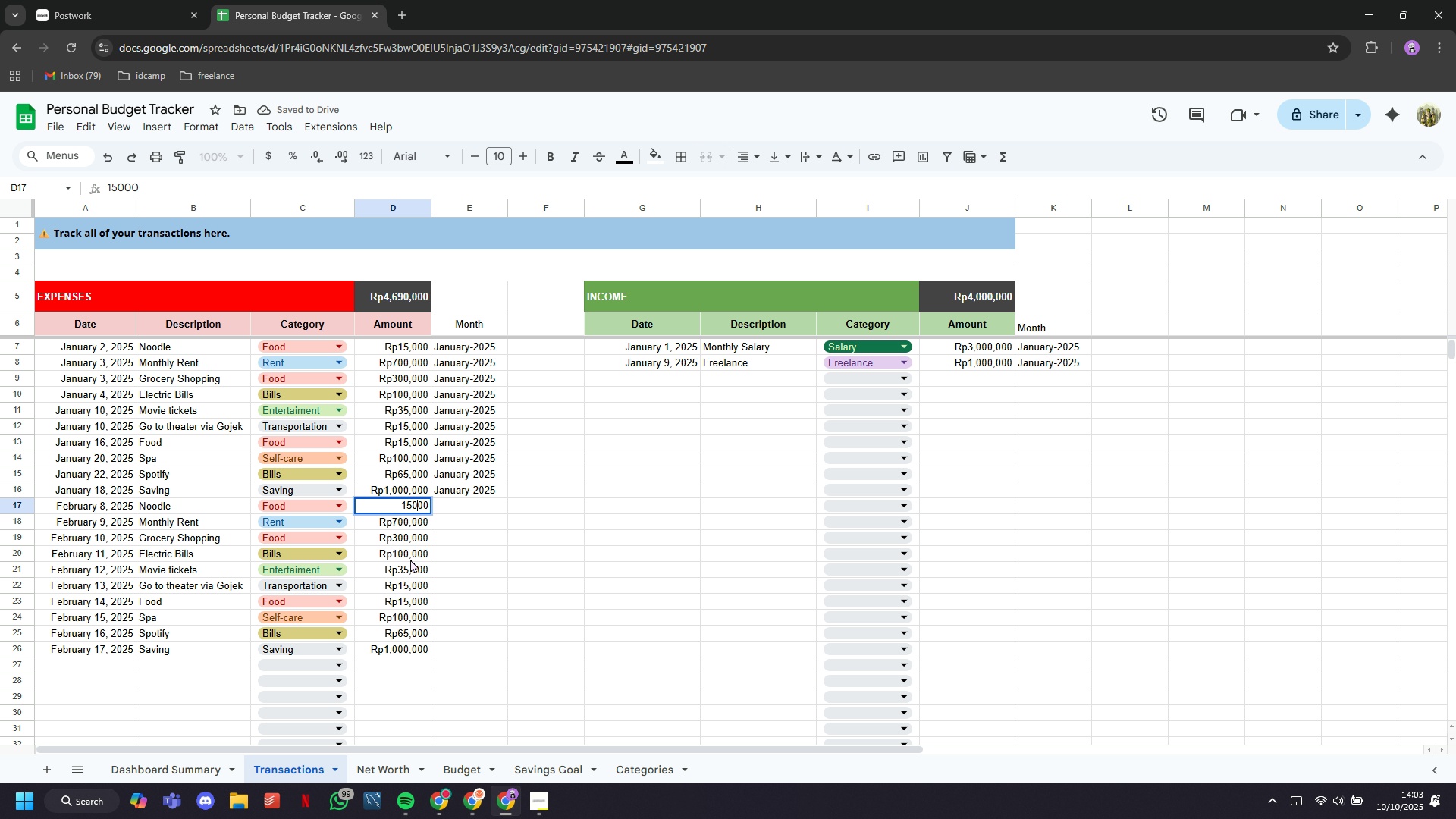 
key(ArrowLeft)
 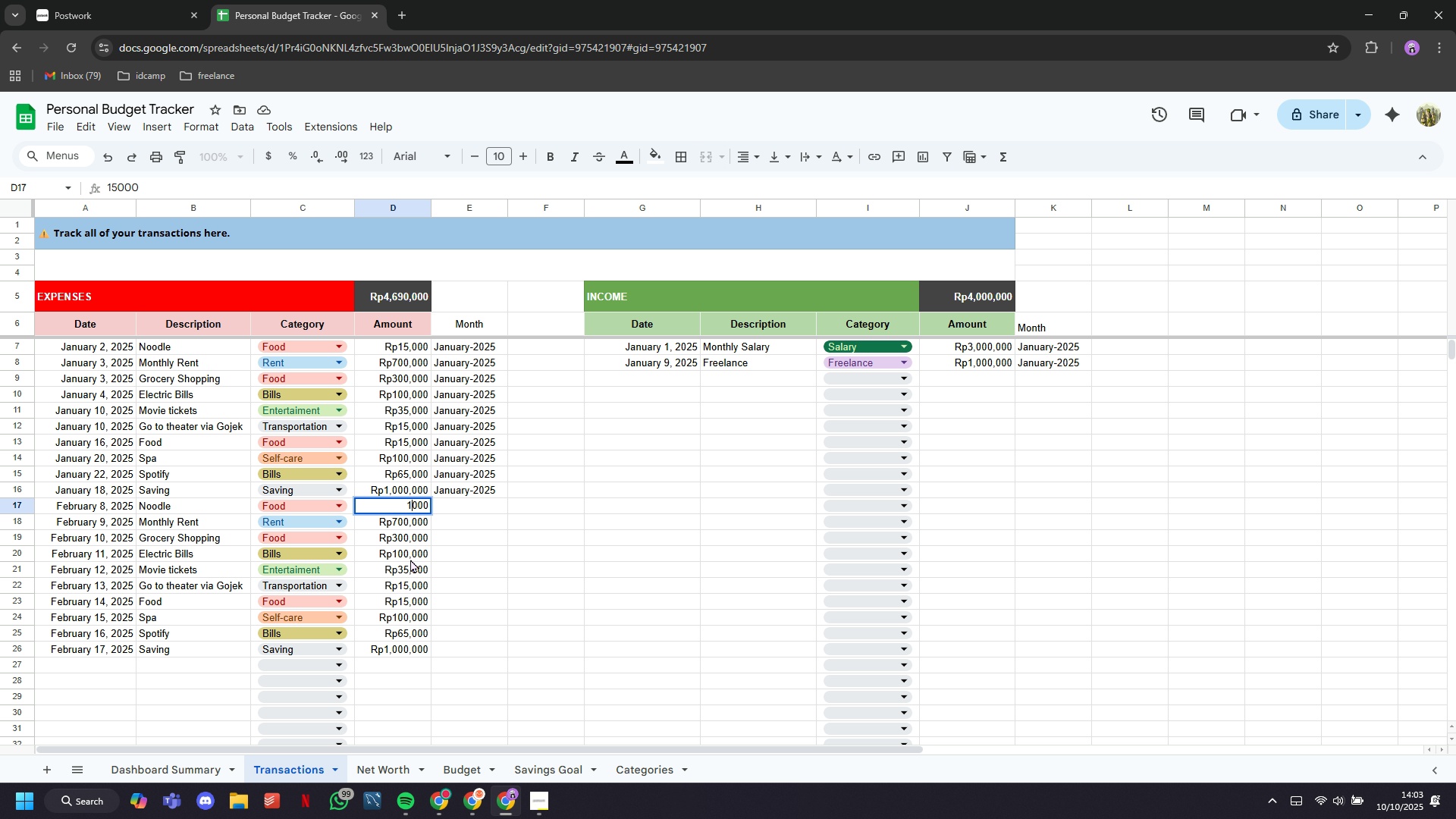 
key(Backspace)
key(Backspace)
type(25)
 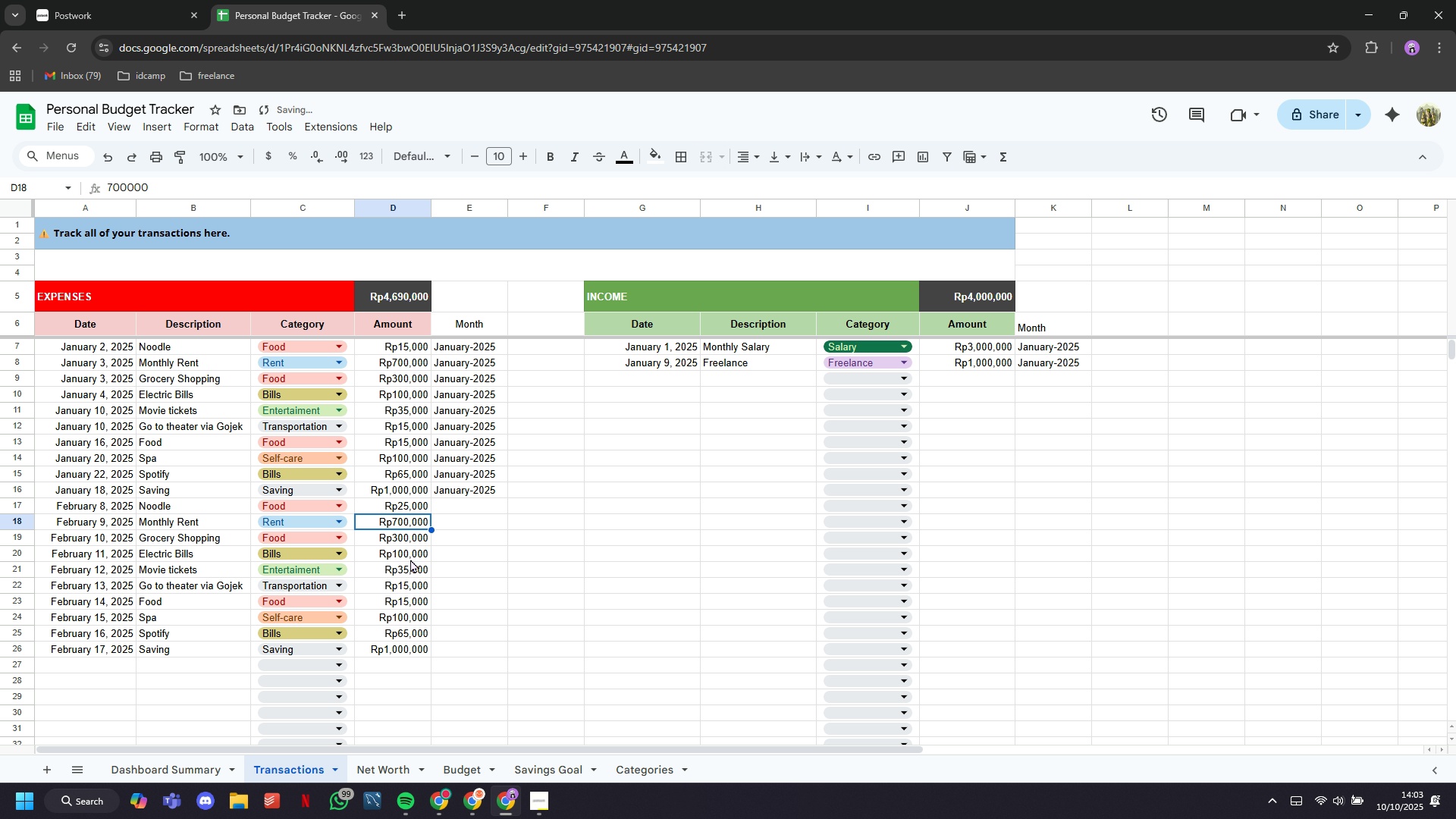 
key(Enter)
 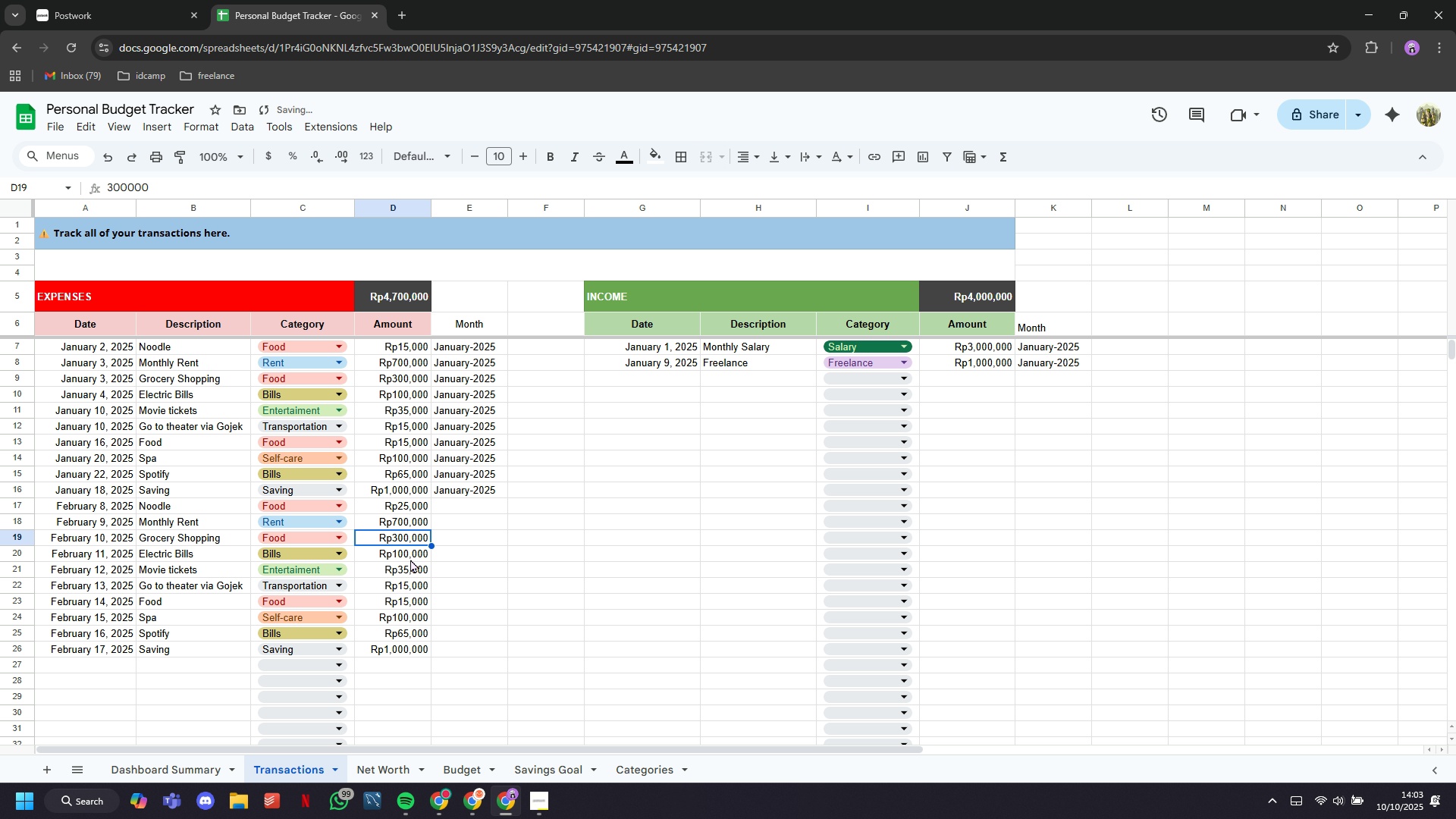 
key(ArrowDown)
 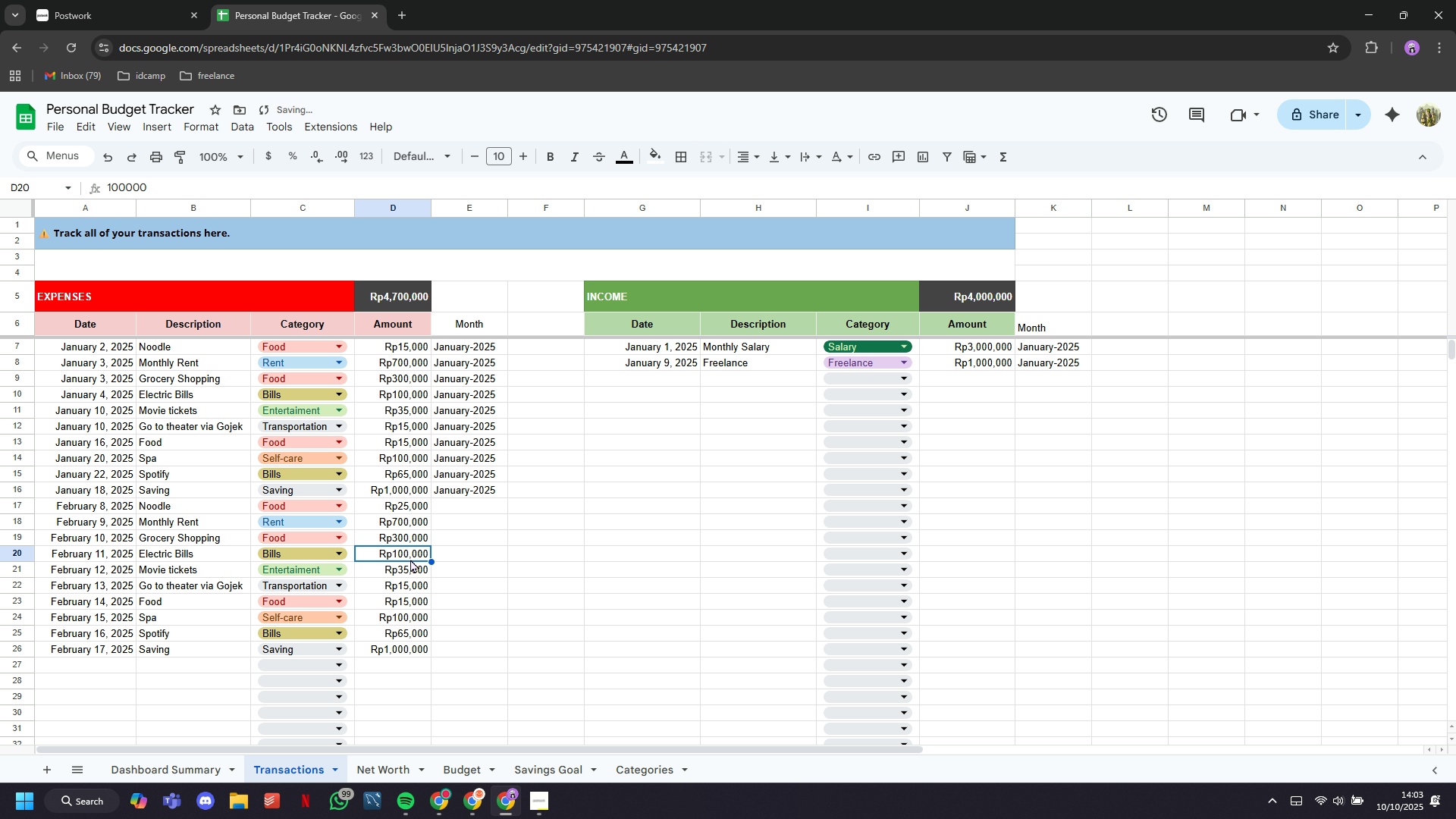 
key(ArrowDown)
 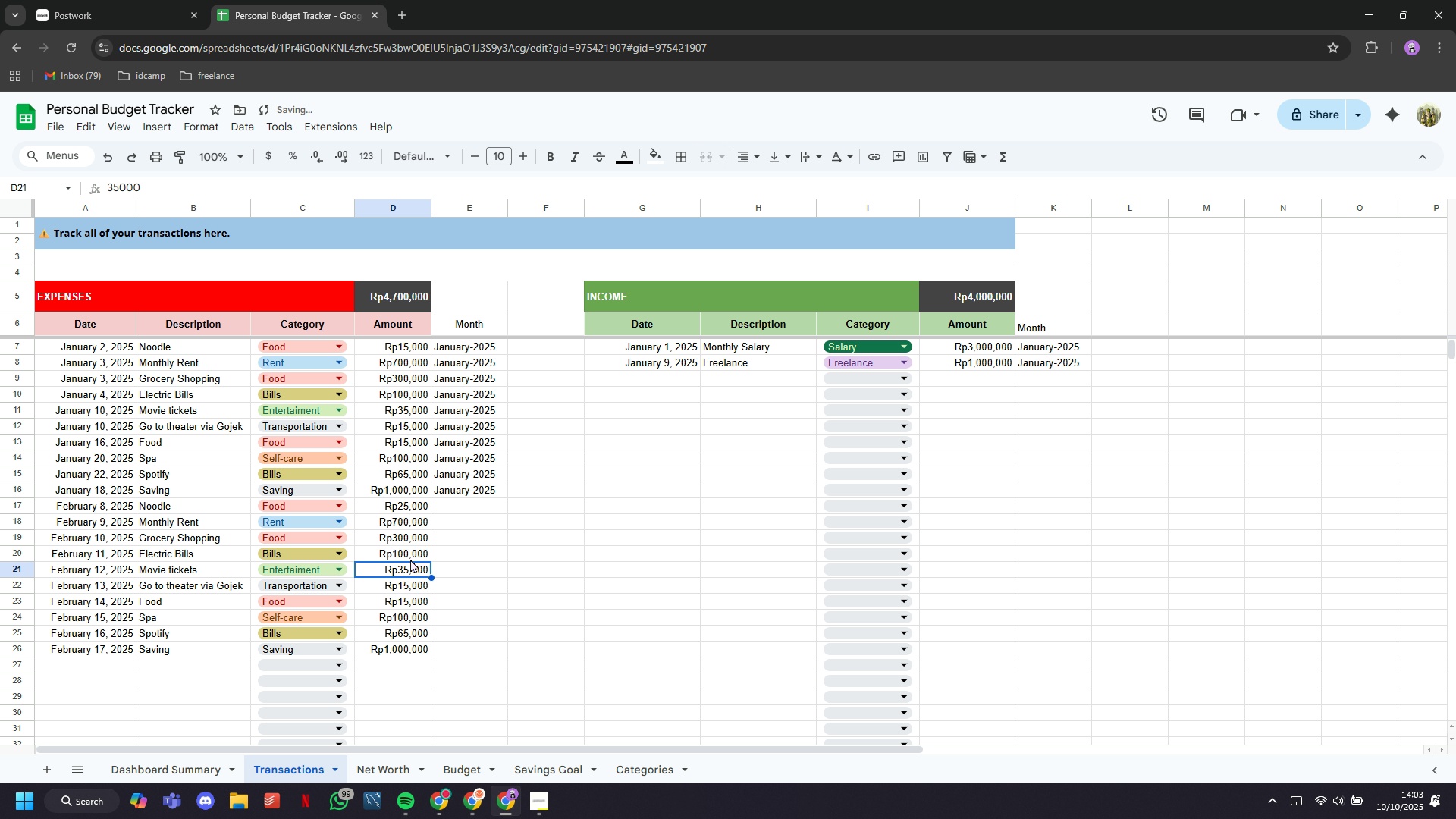 
key(ArrowDown)
 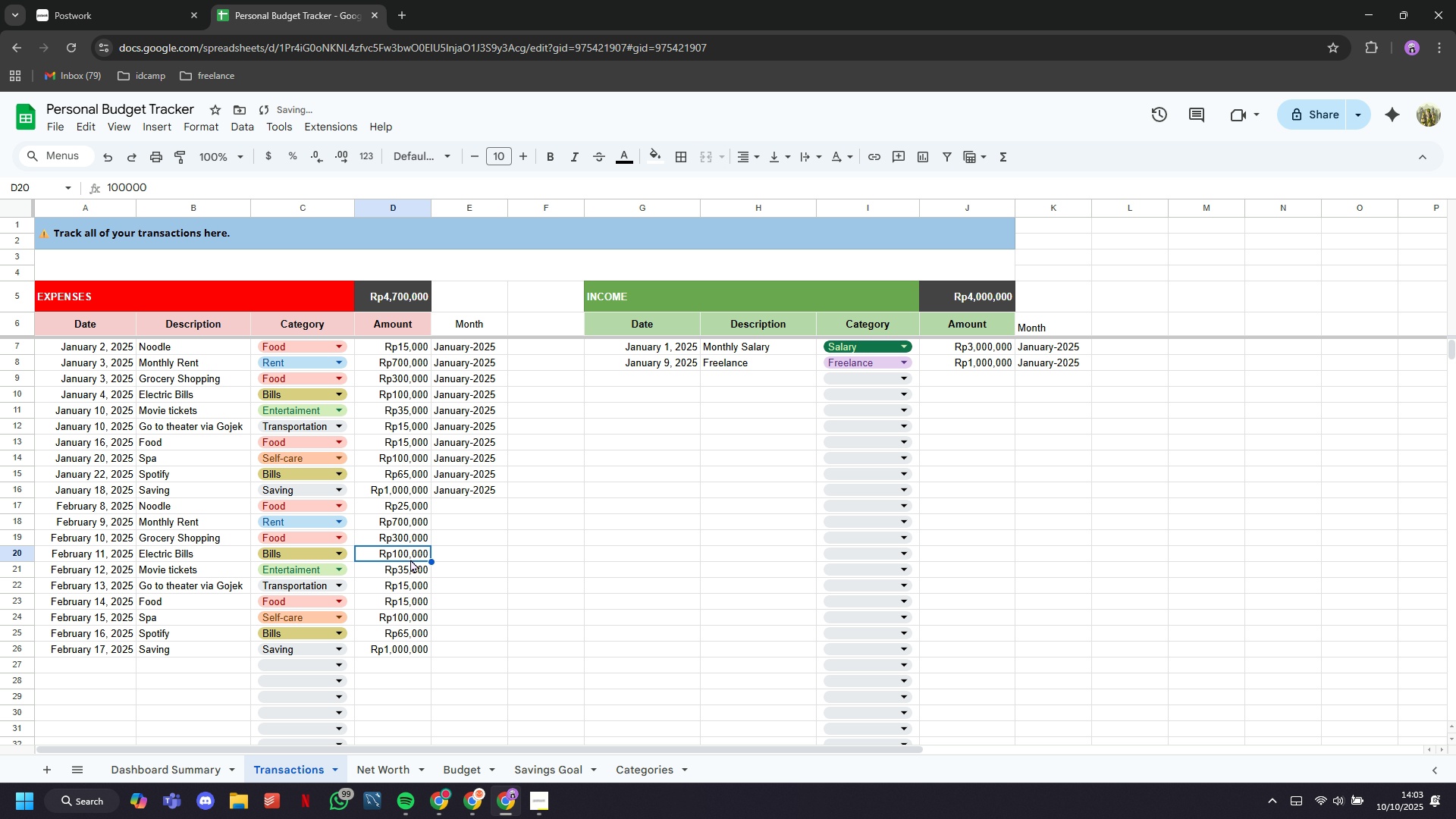 
key(ArrowUp)
 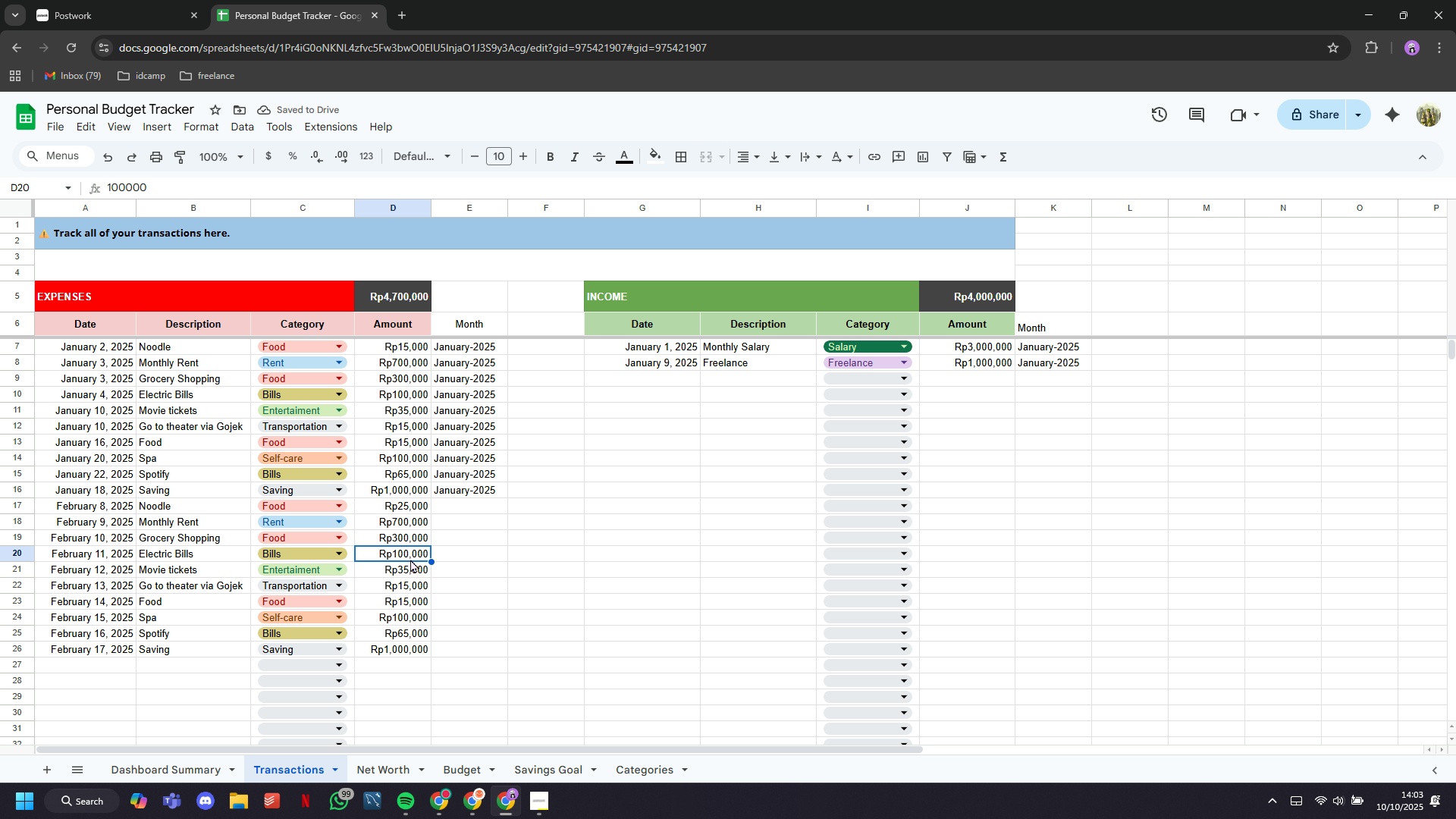 
type(200)
 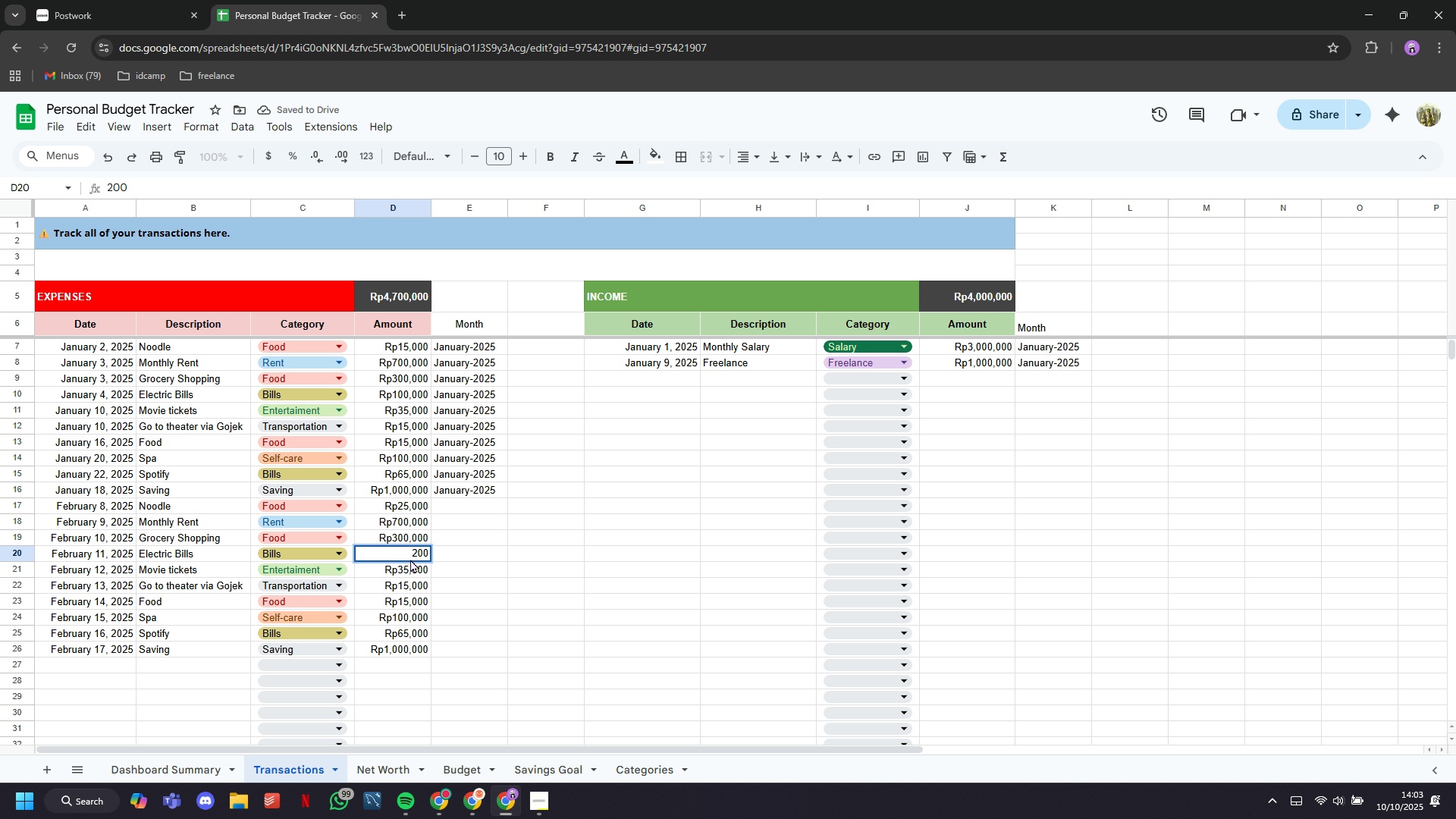 
key(ArrowDown)
 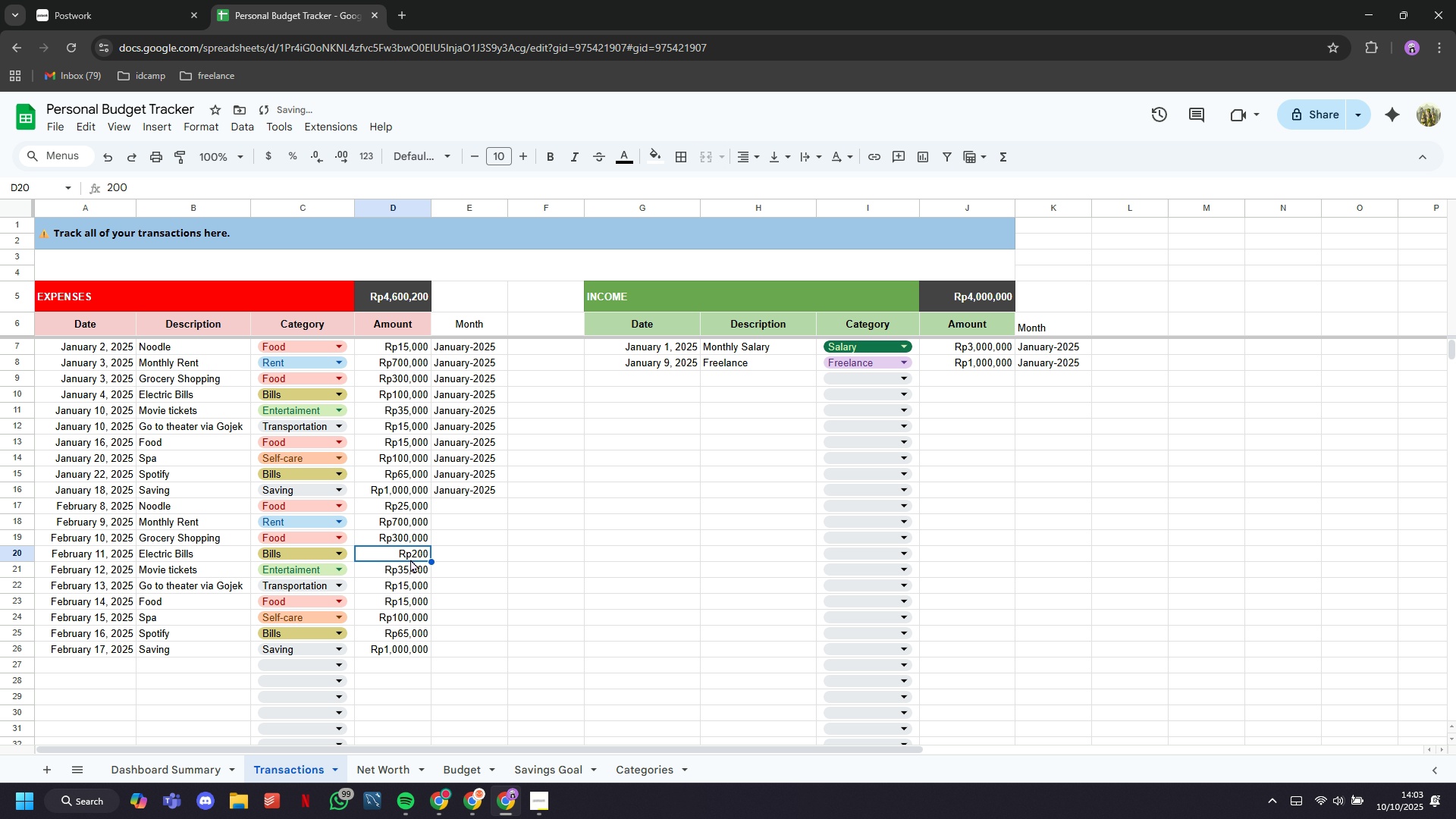 
key(ArrowUp)
 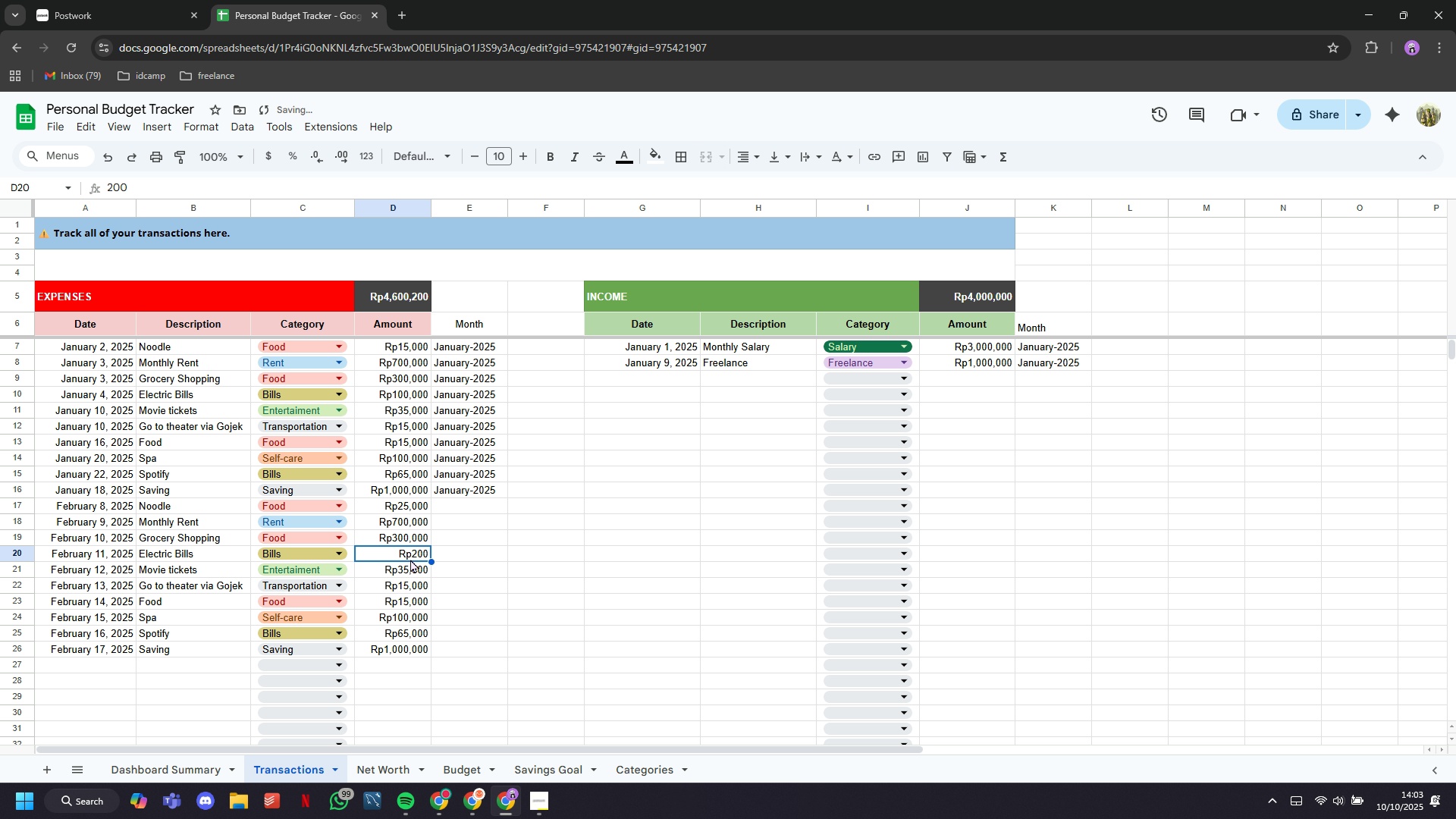 
type(200000)
 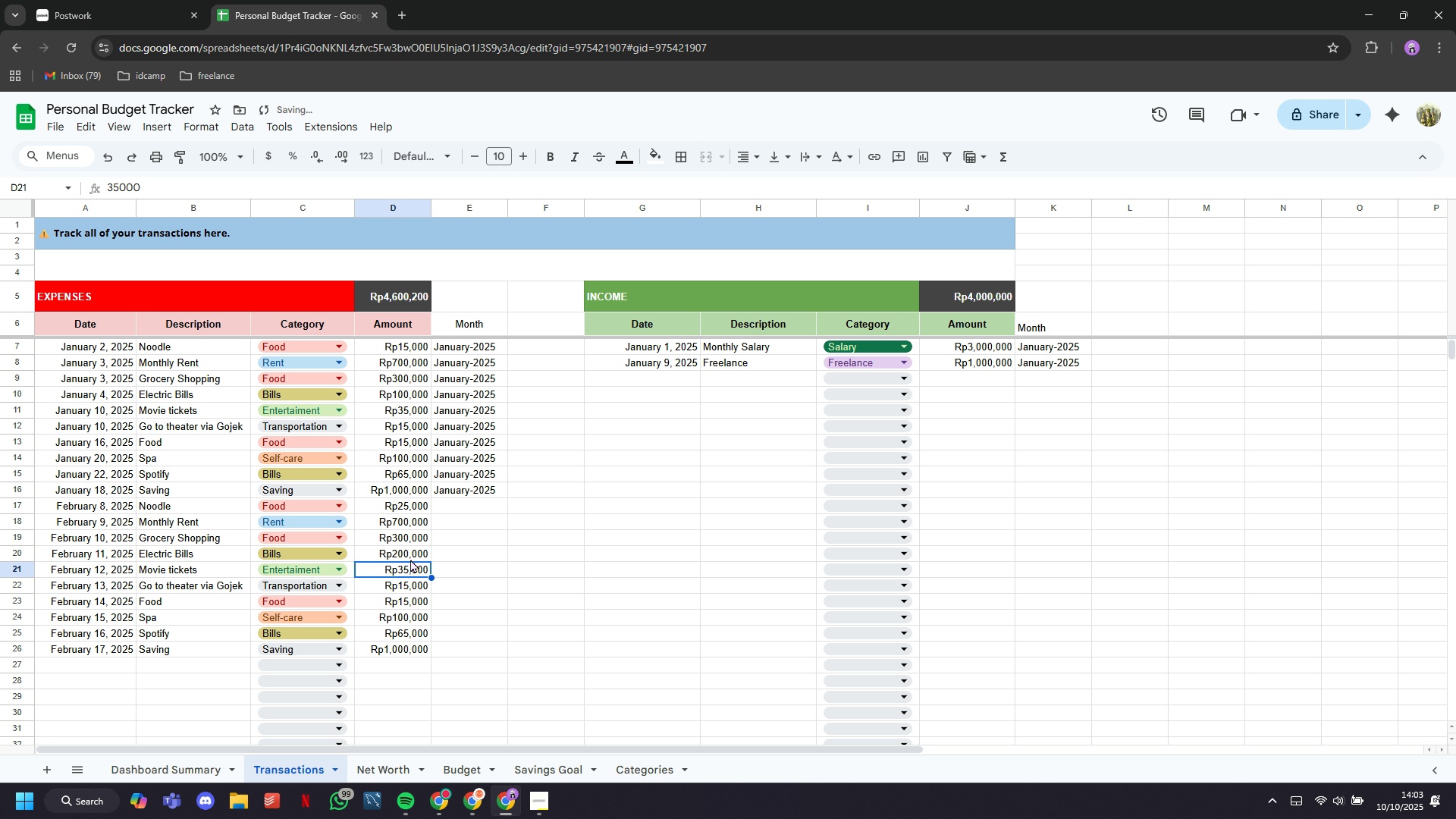 
key(ArrowDown)
 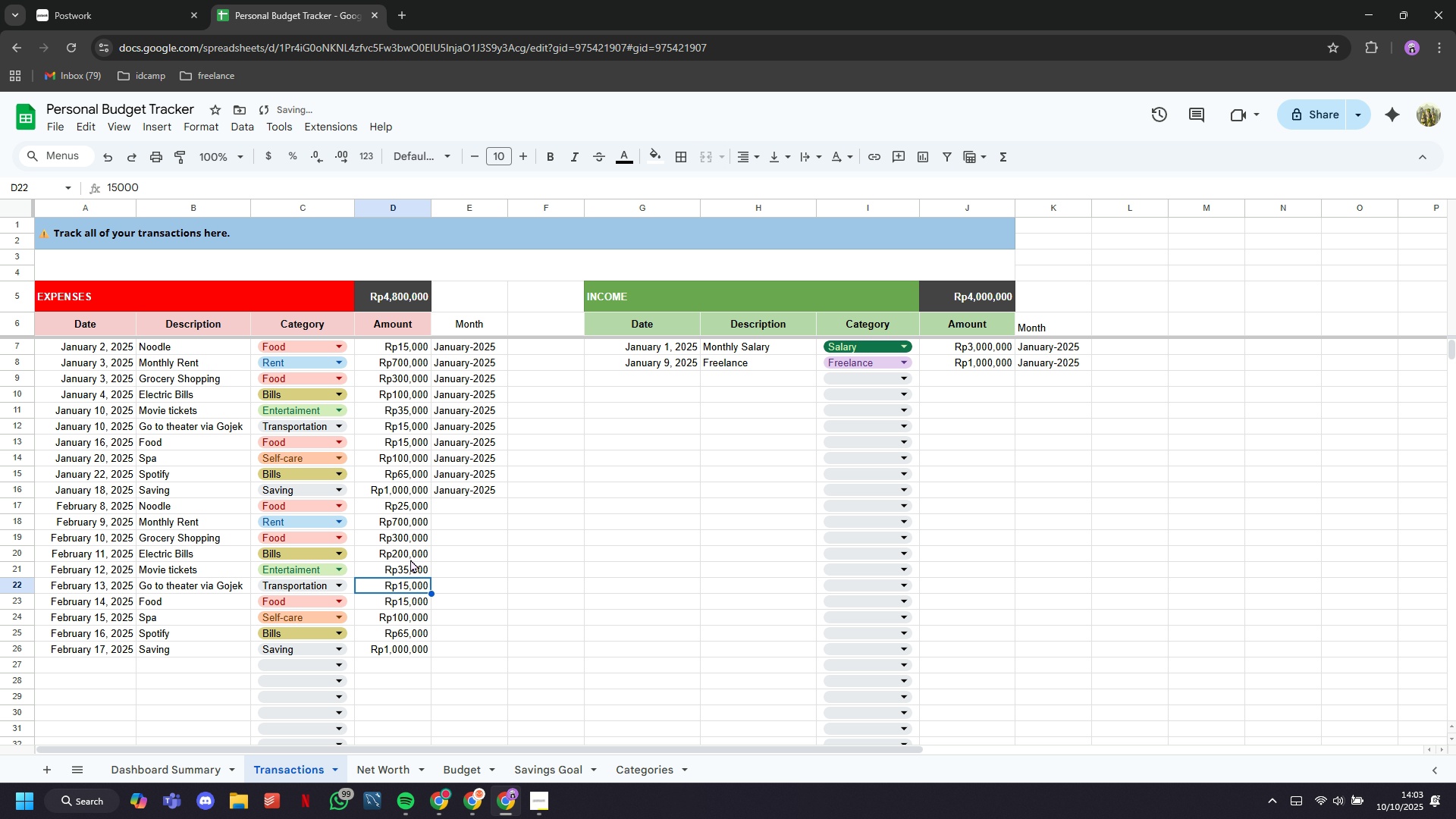 
key(ArrowDown)
 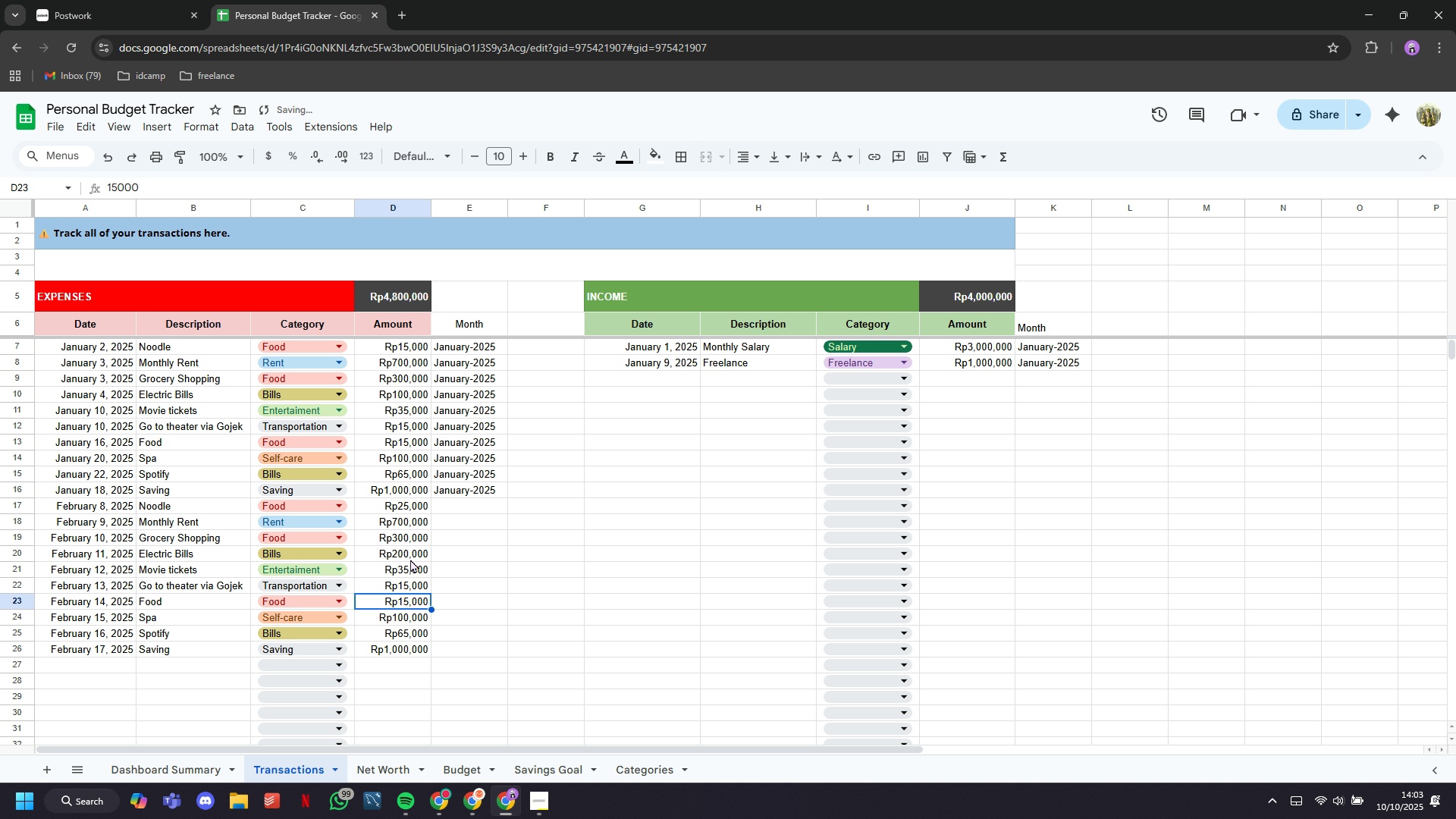 
key(ArrowDown)
 